 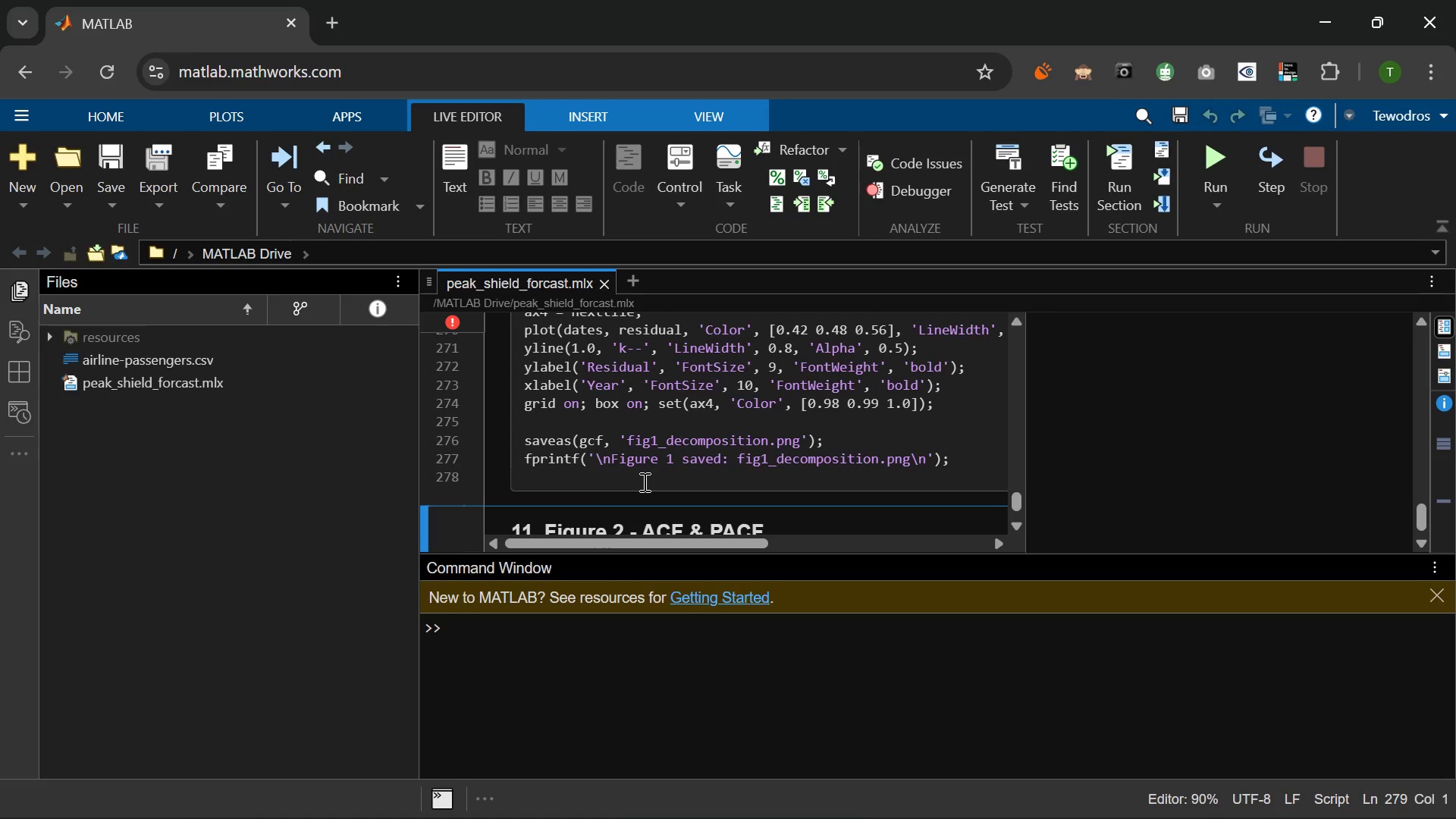 
left_click([852, 439])
 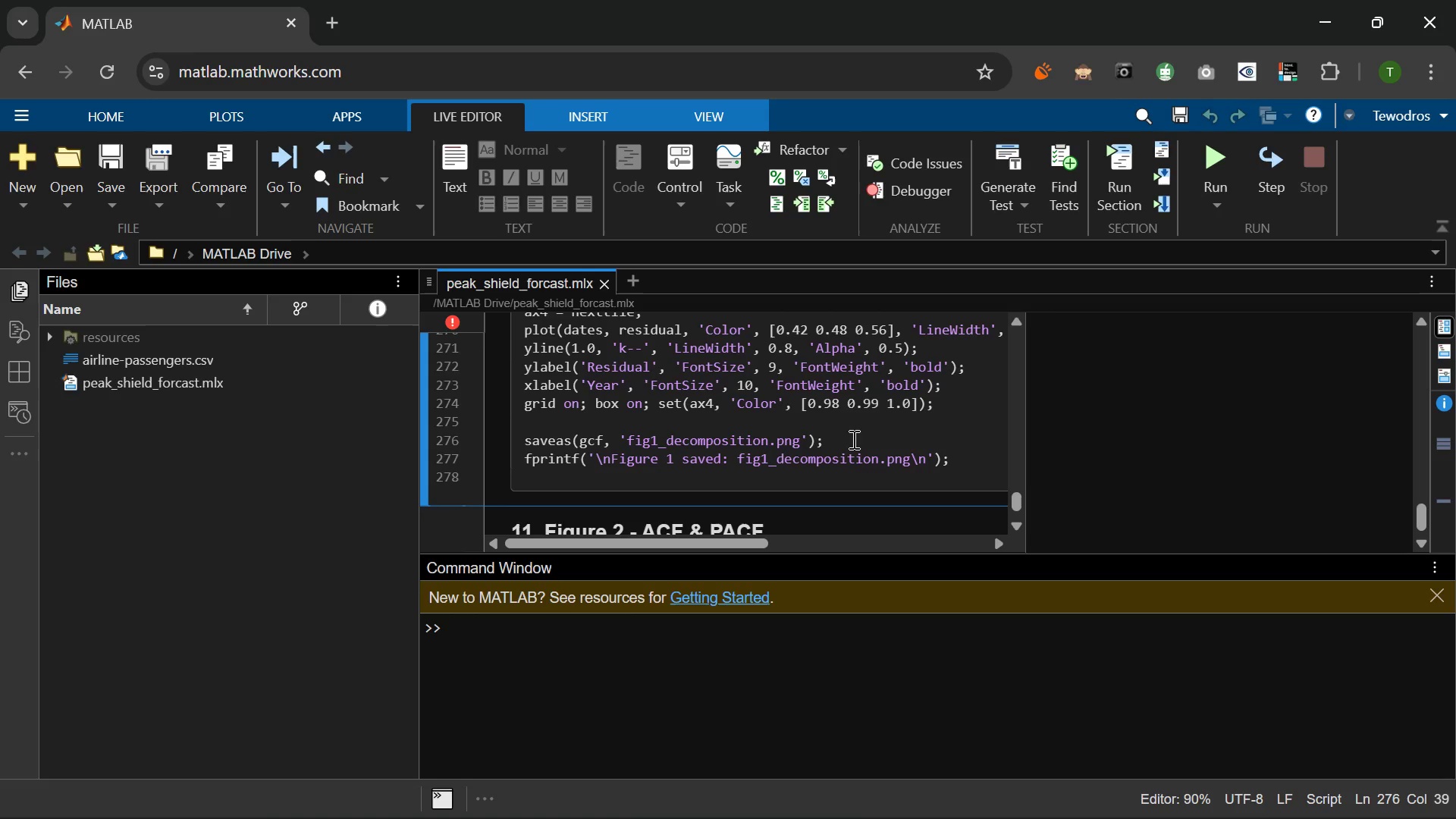 
key(Enter)
 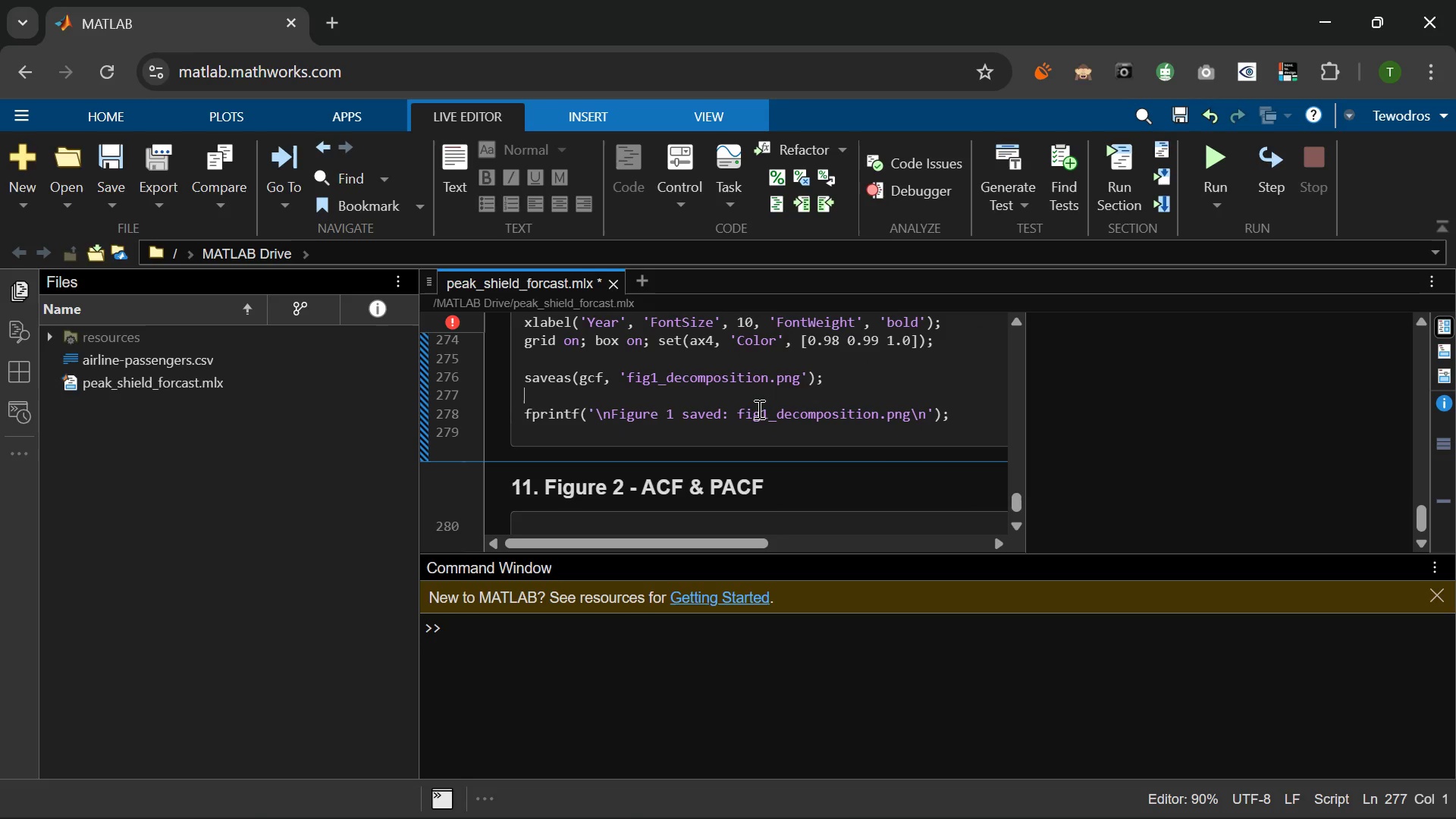 
wait(33.58)
 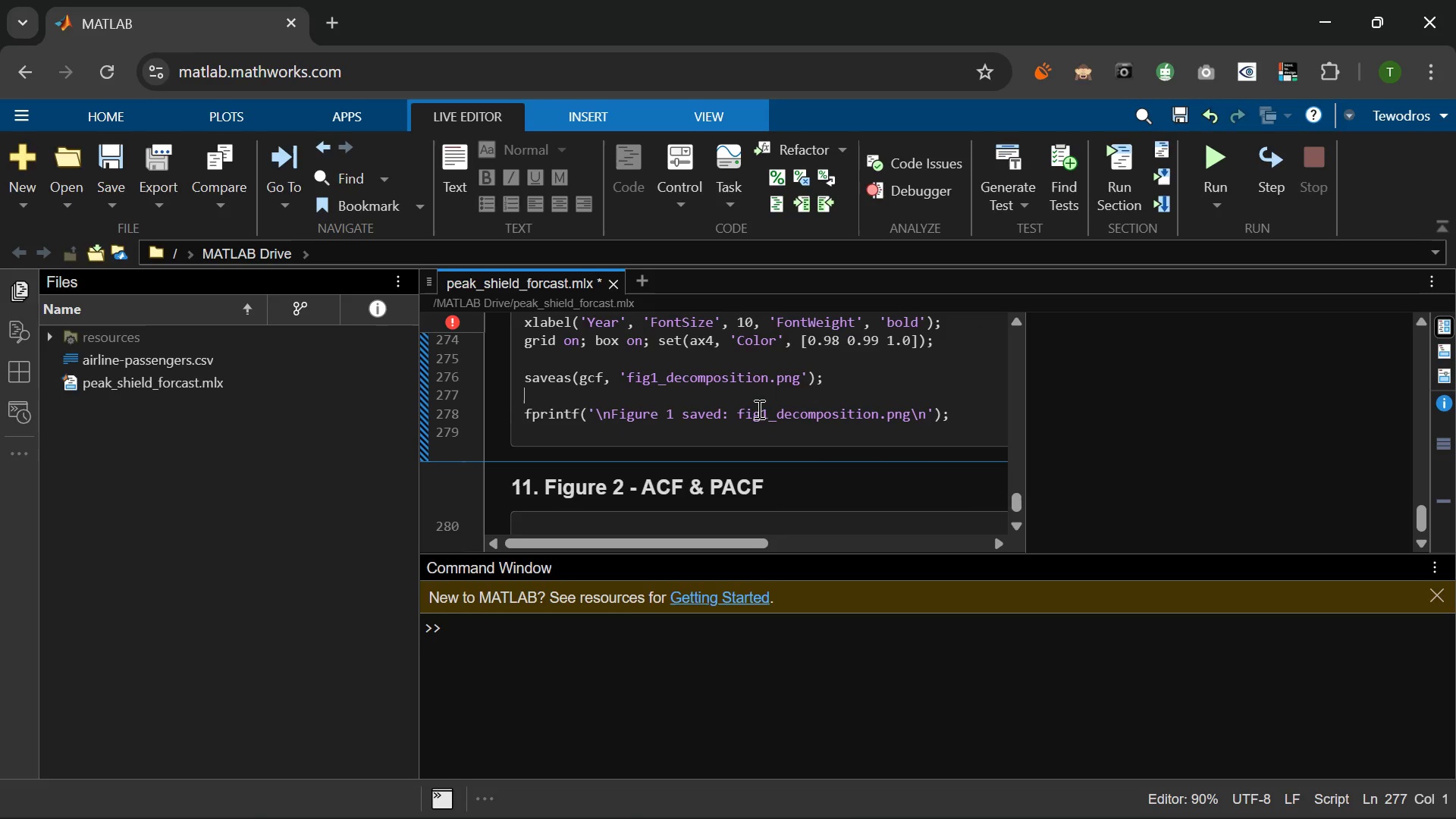 
key(Backspace)
 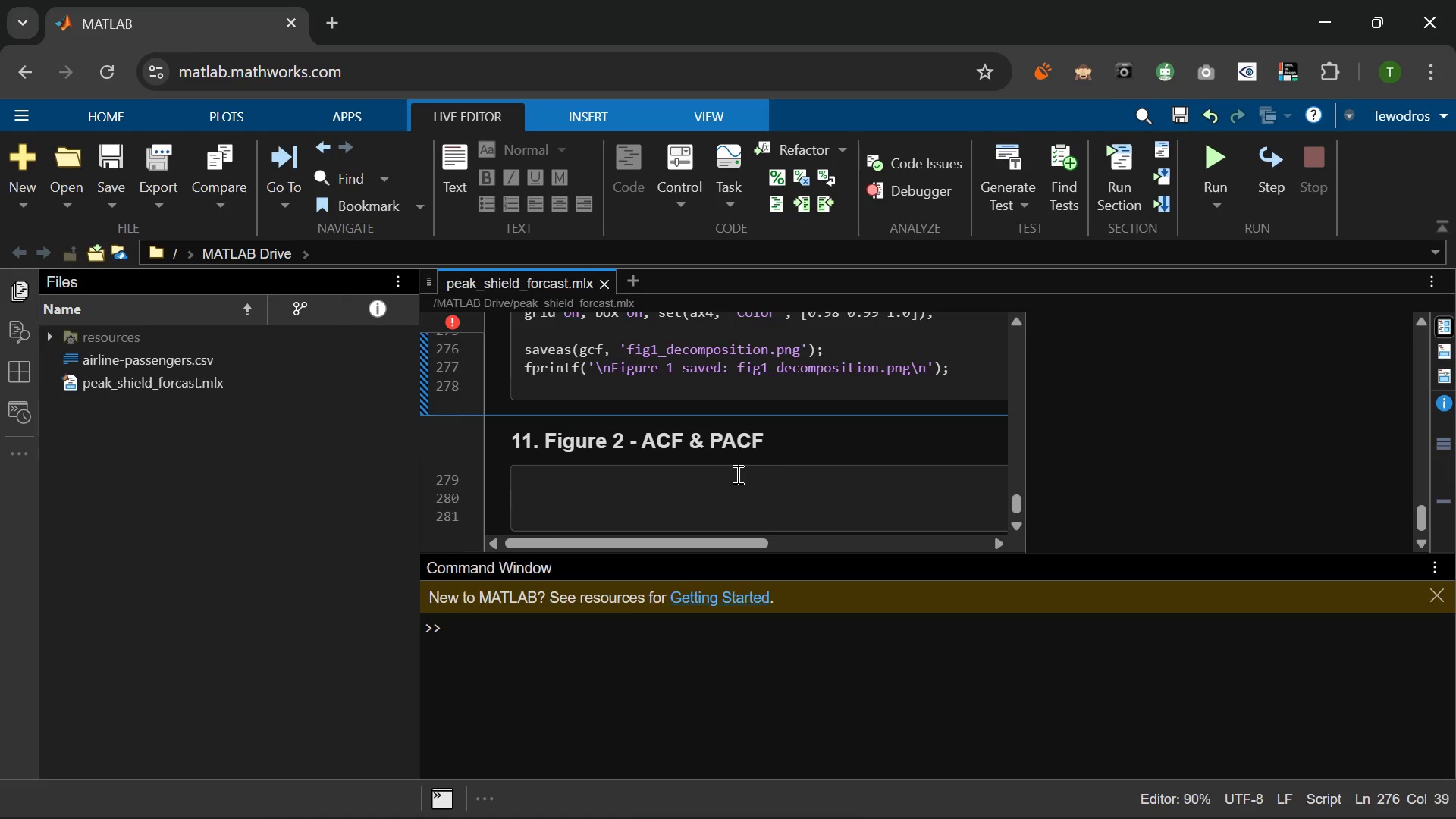 
wait(5.25)
 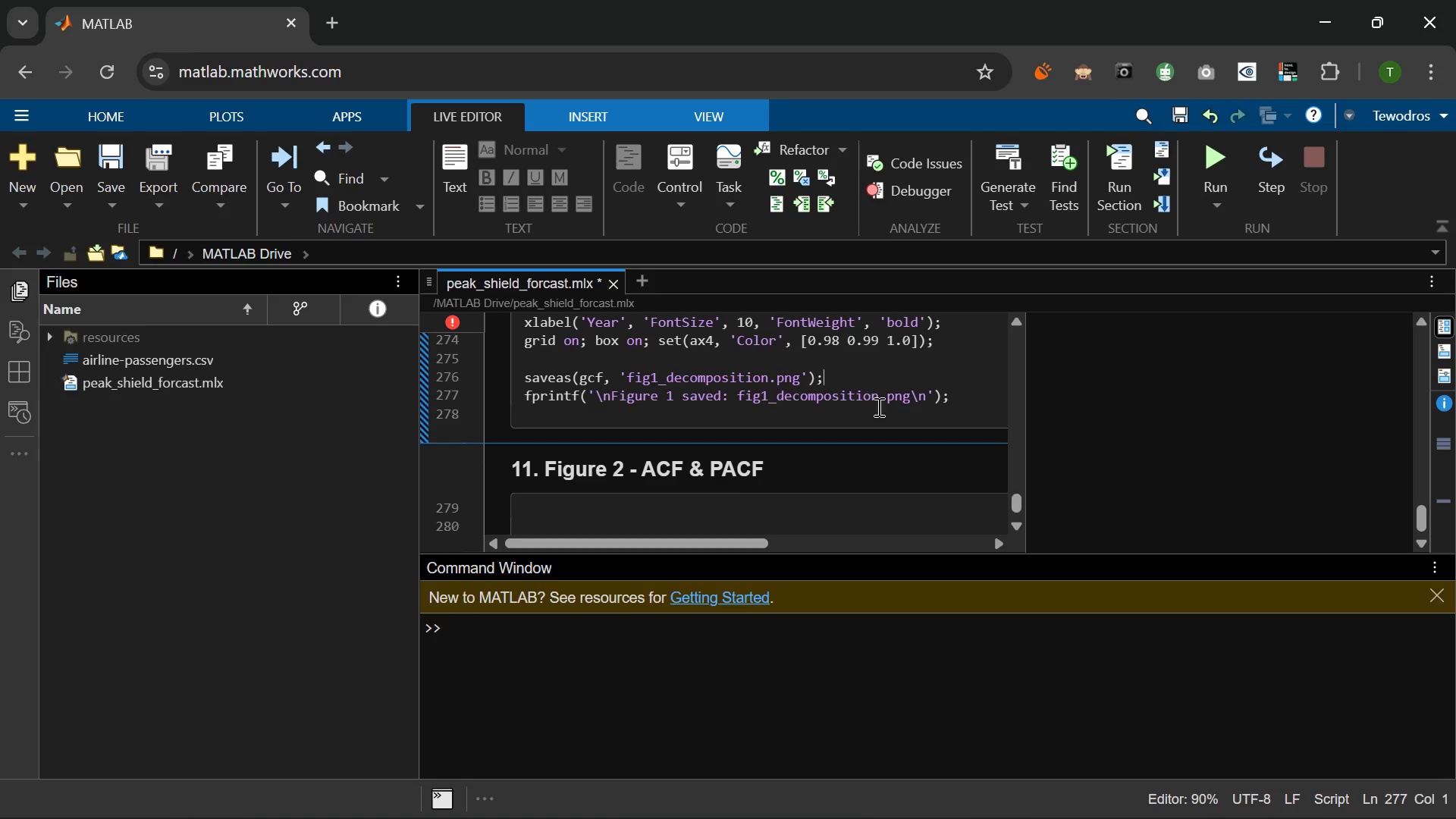 
left_click([629, 477])
 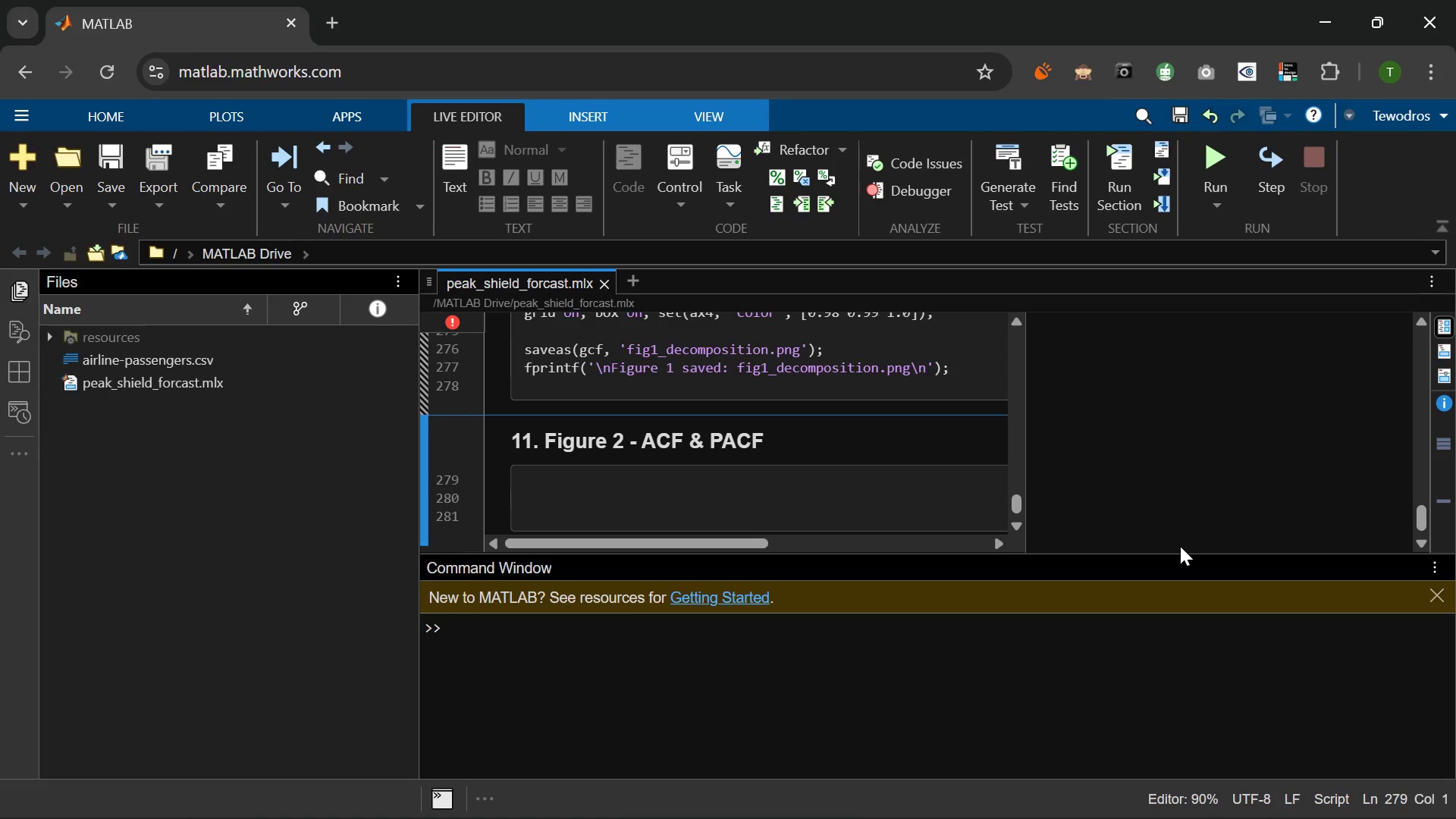 
wait(11.98)
 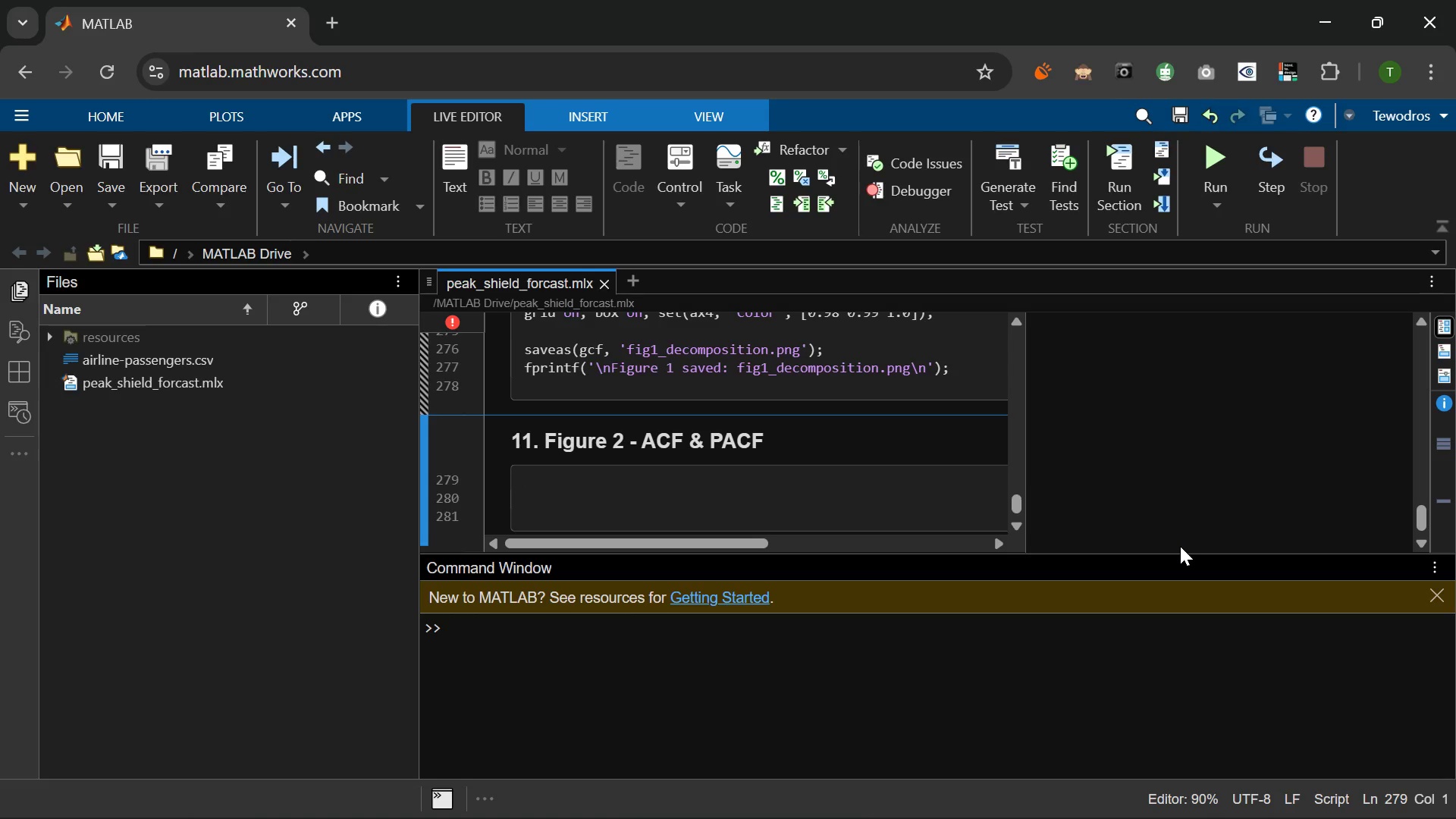 
type(figure('Name)
 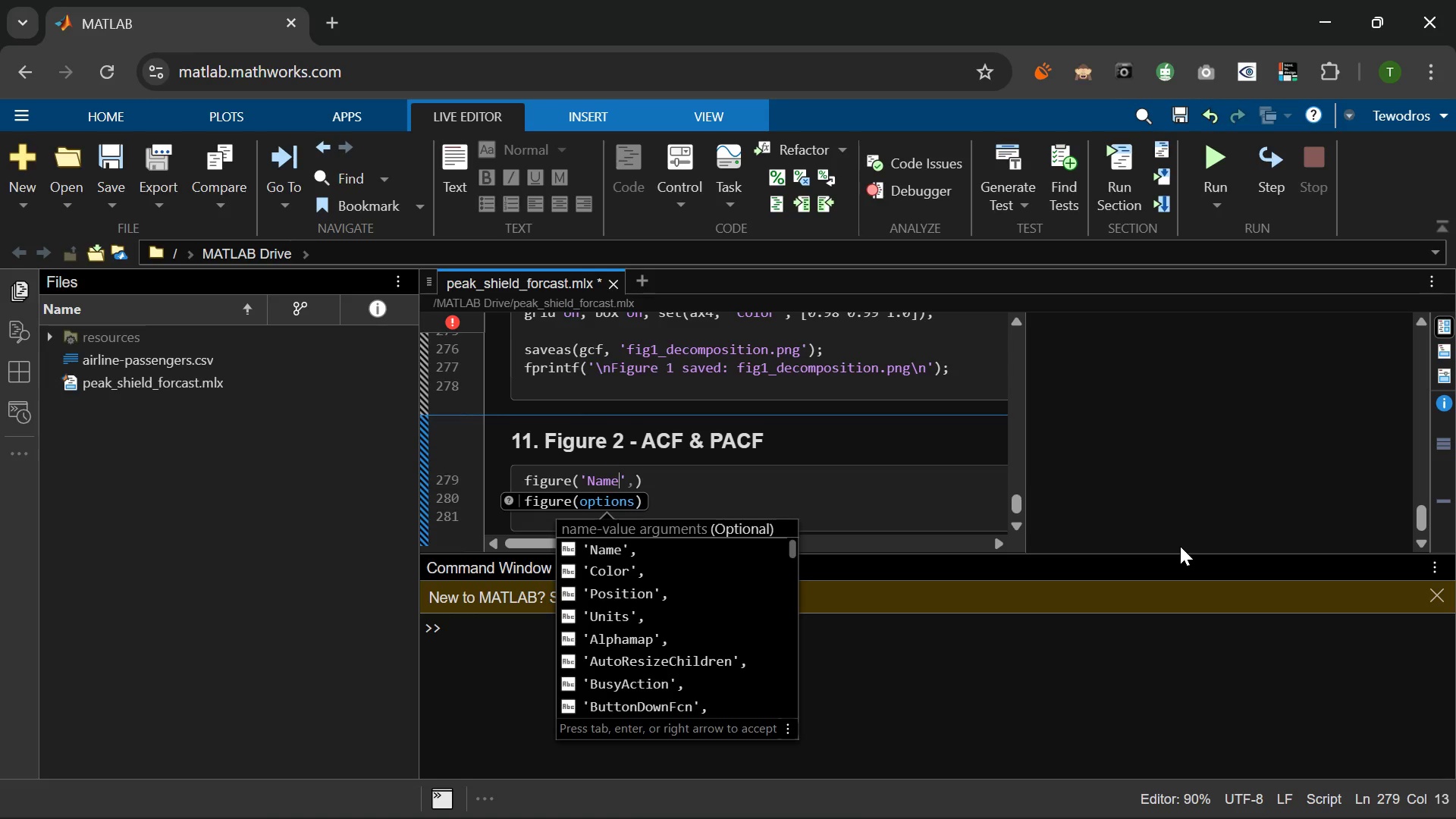 
key(ArrowRight)
 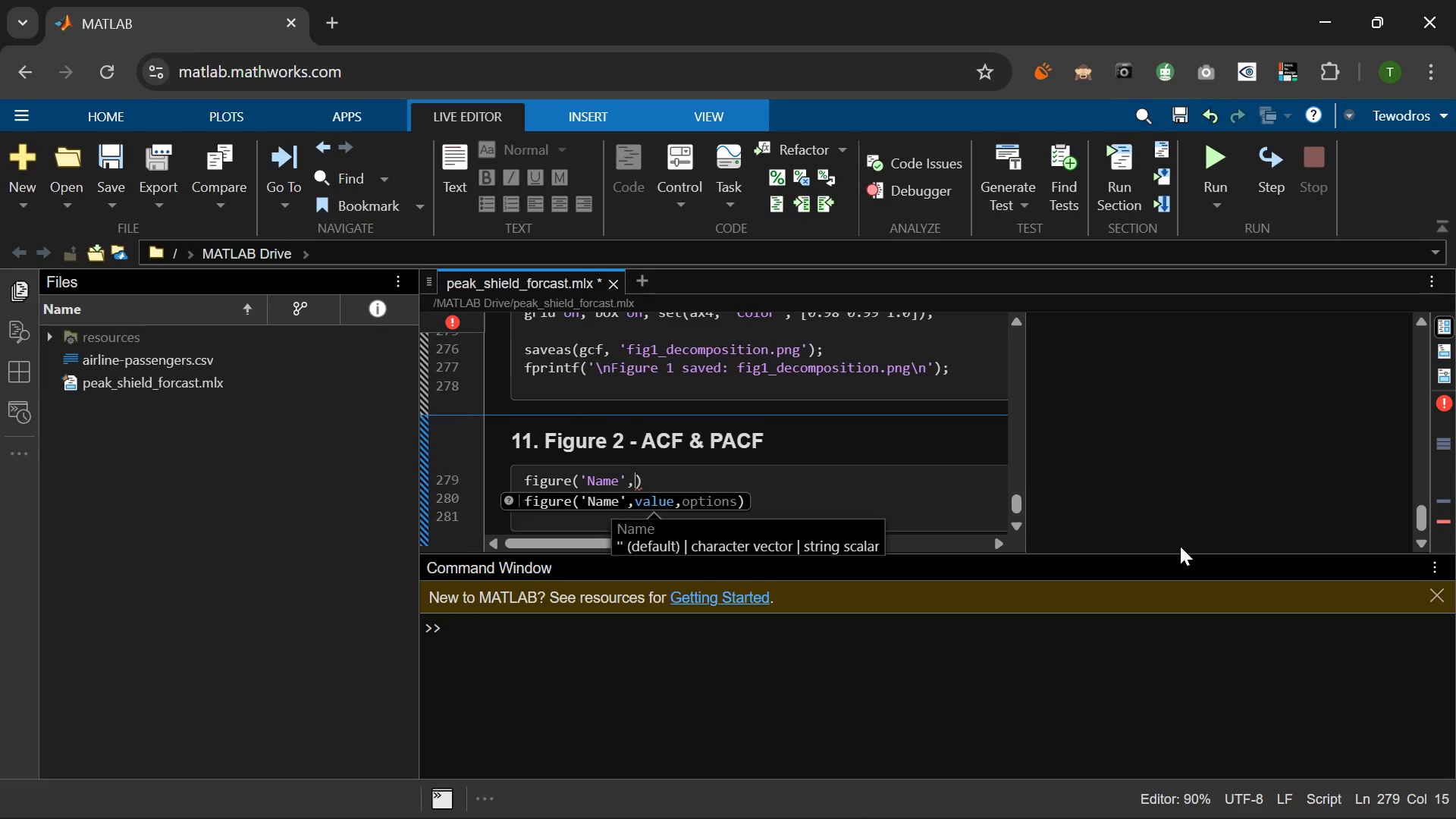 
key(Quote)
 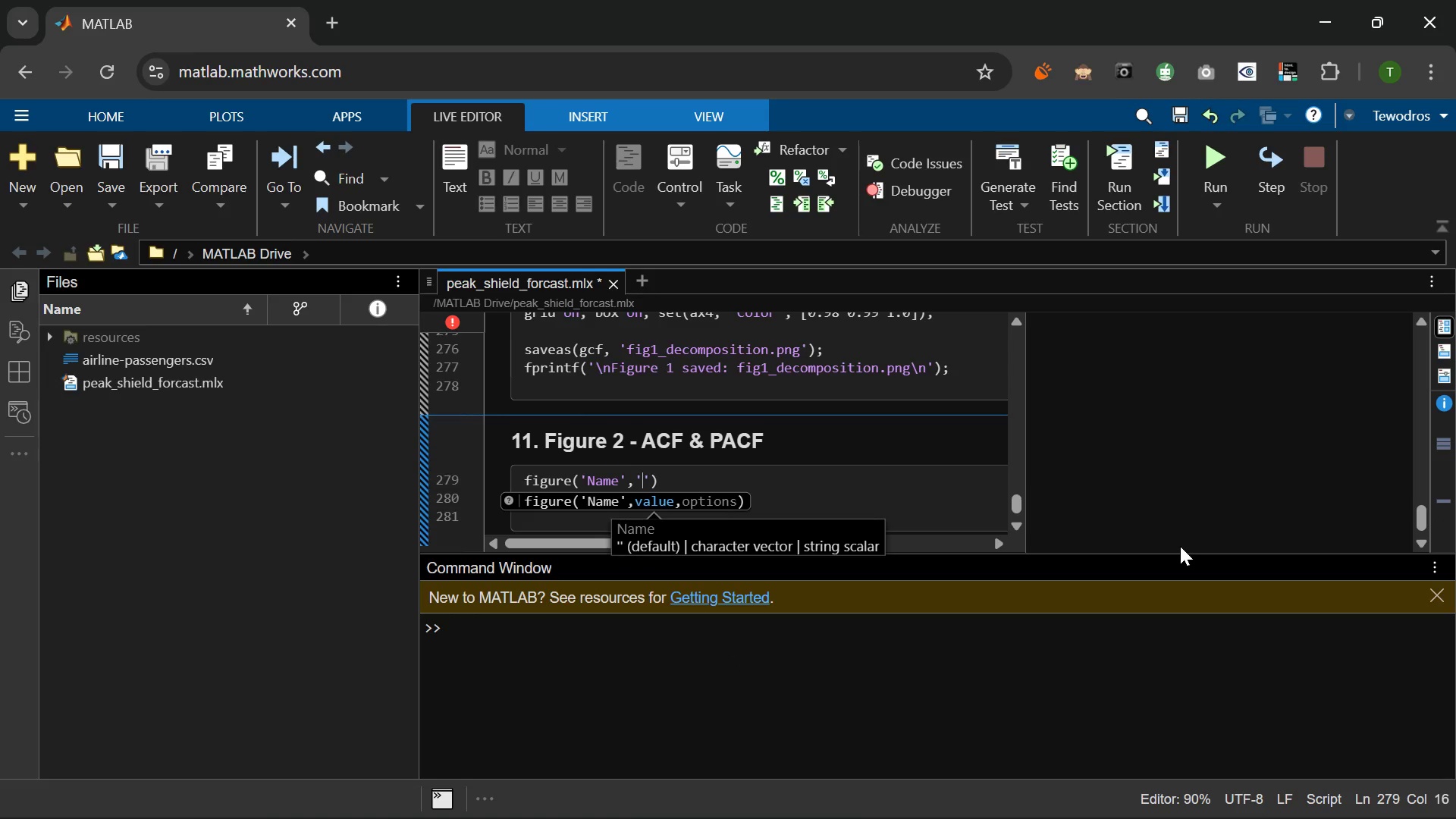 
key(ArrowLeft)
 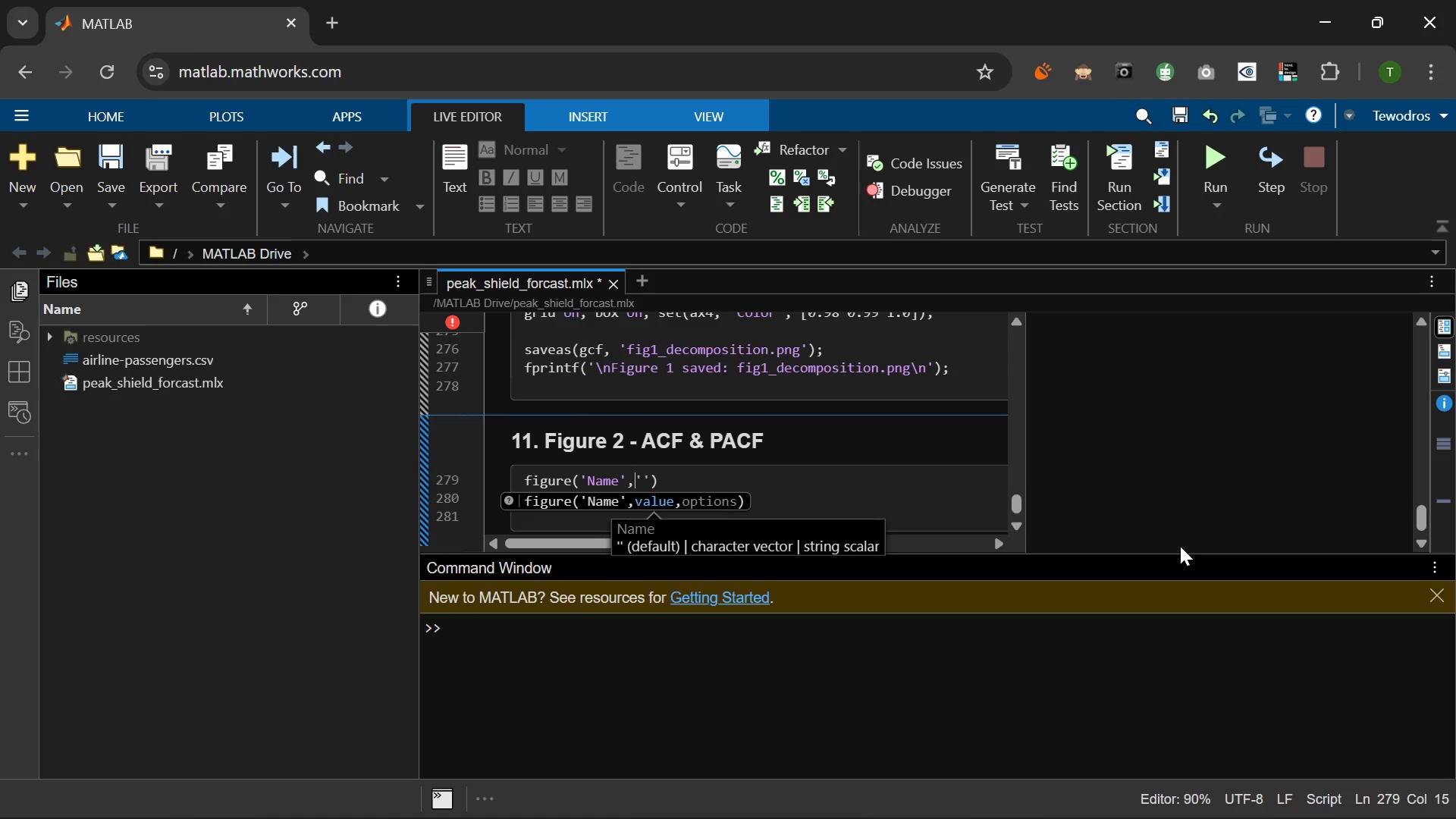 
key(Space)
 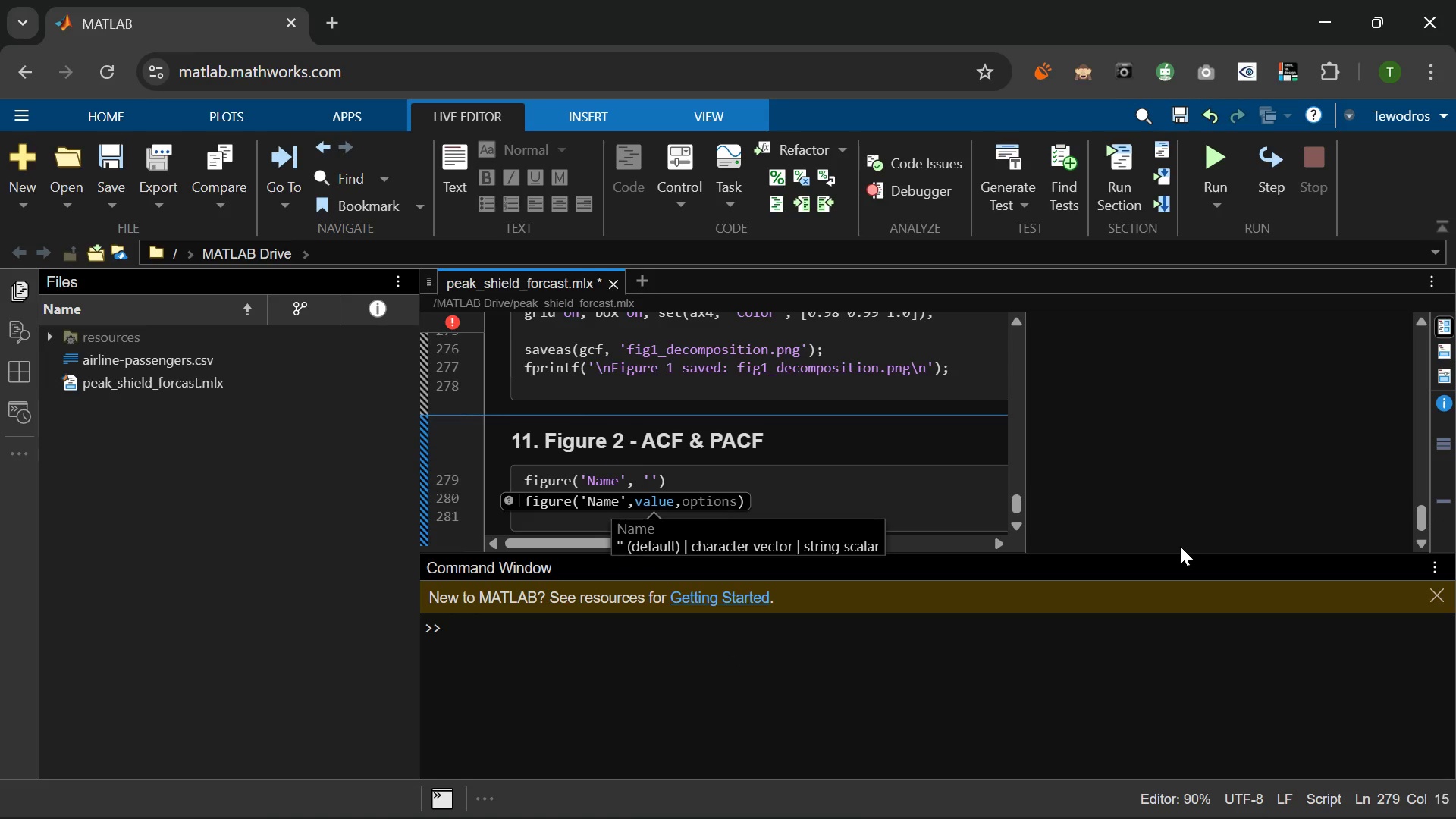 
key(ArrowRight)
 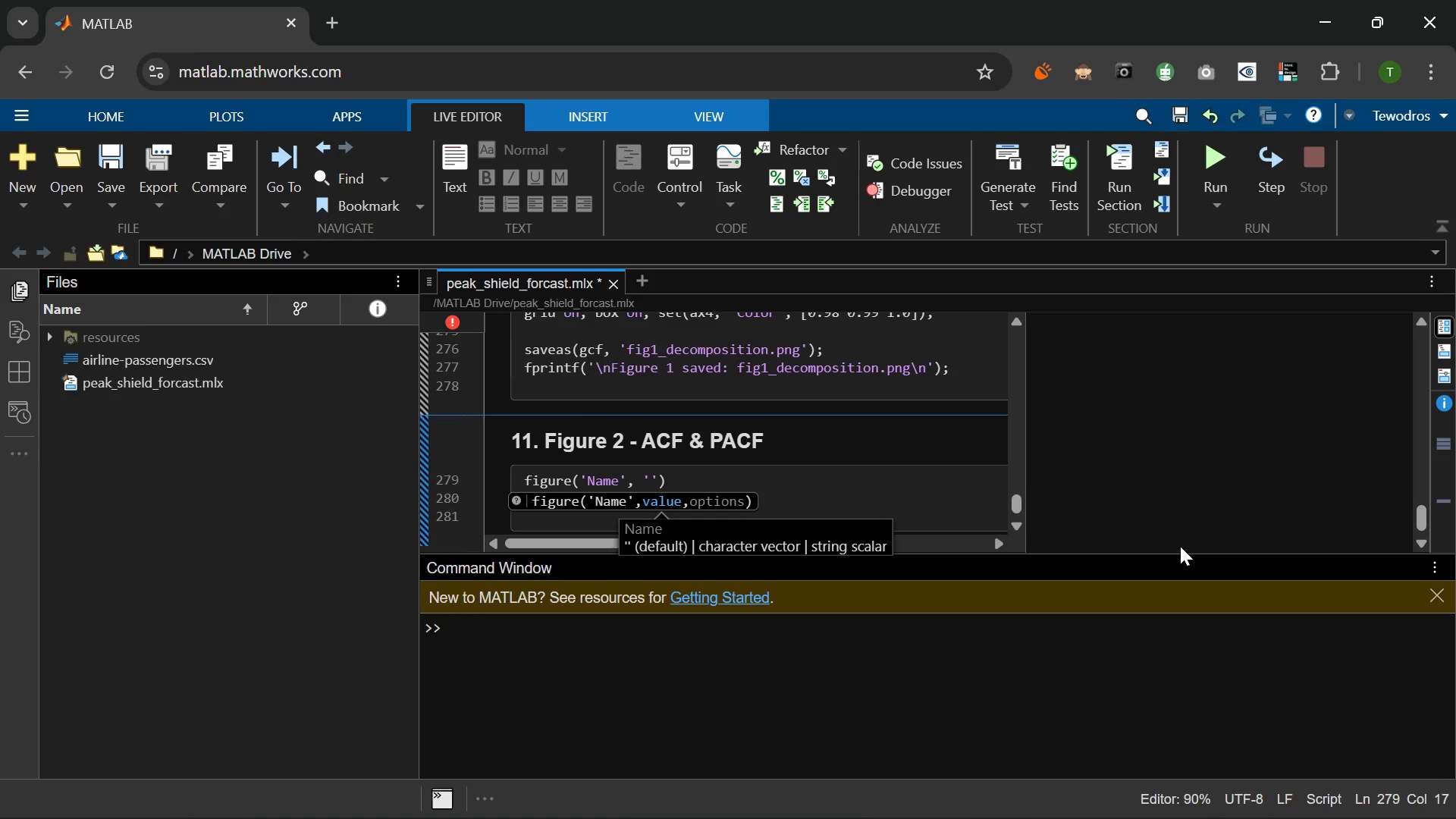 
type(Pae)
key(Backspace)
key(Backspace)
type(eak s)
key(Backspace)
type(A)
key(Backspace)
type(Shield - ACF & PACF)
 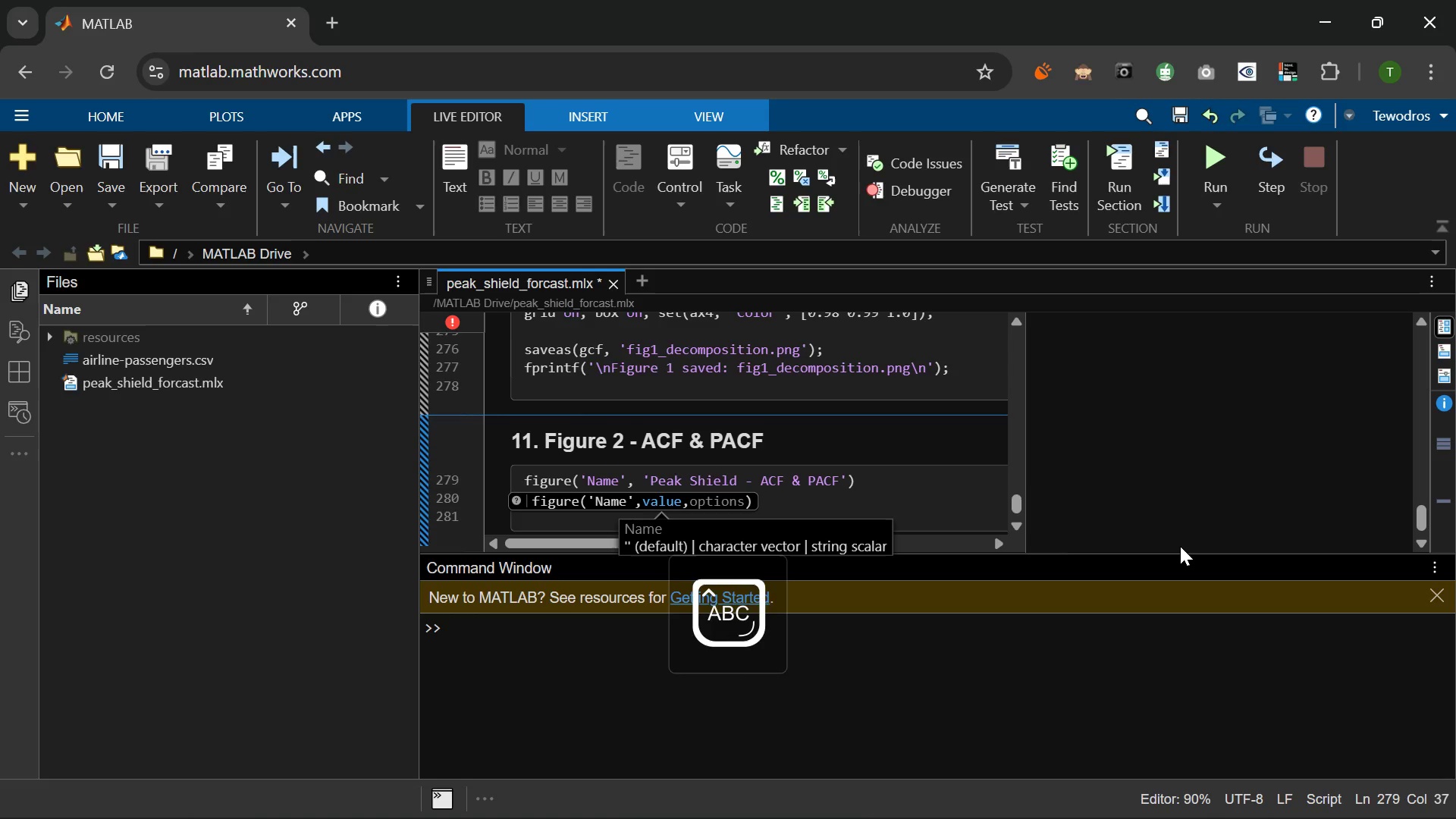 
key(ArrowRight)
 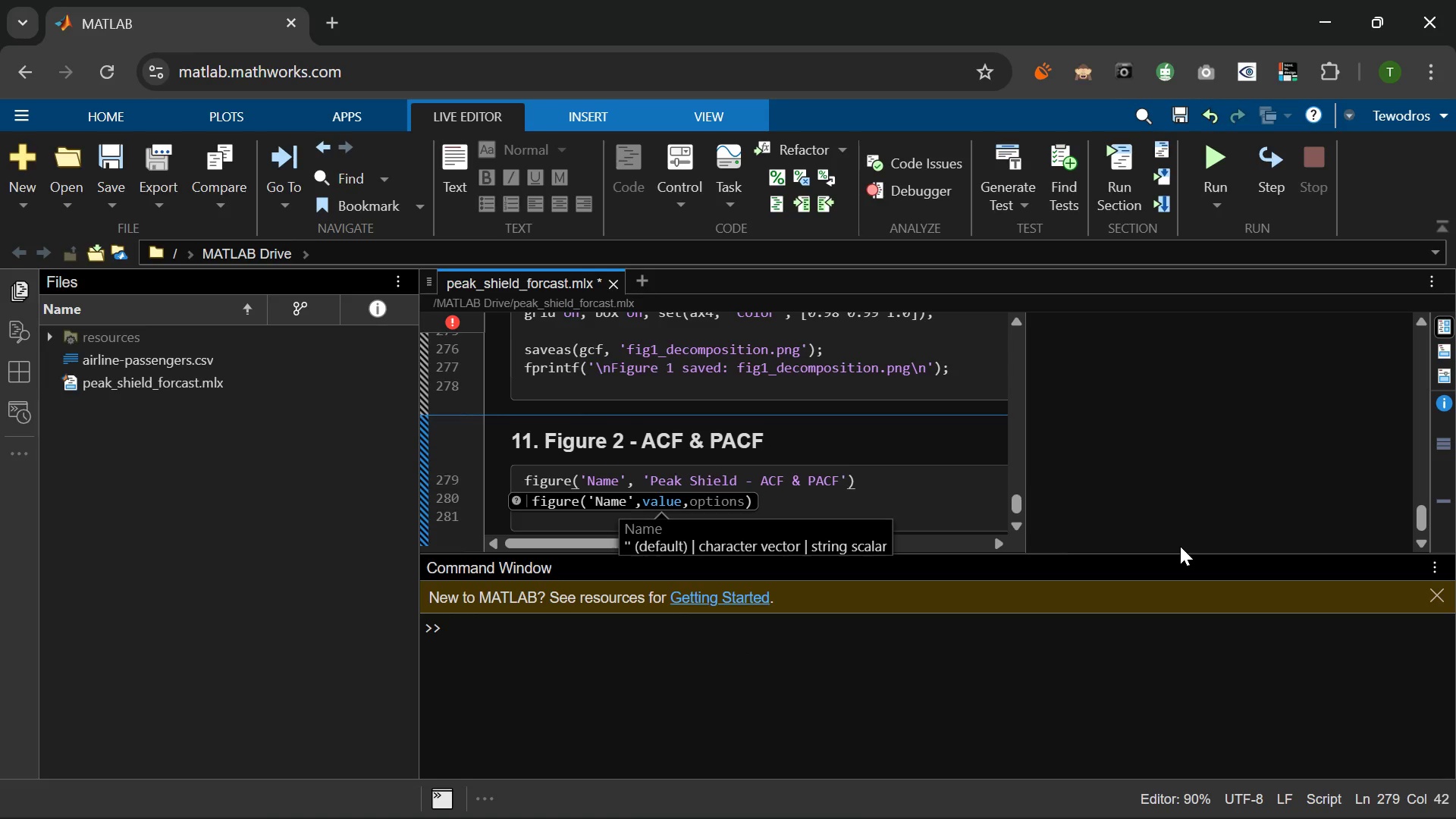 
key(Comma)
 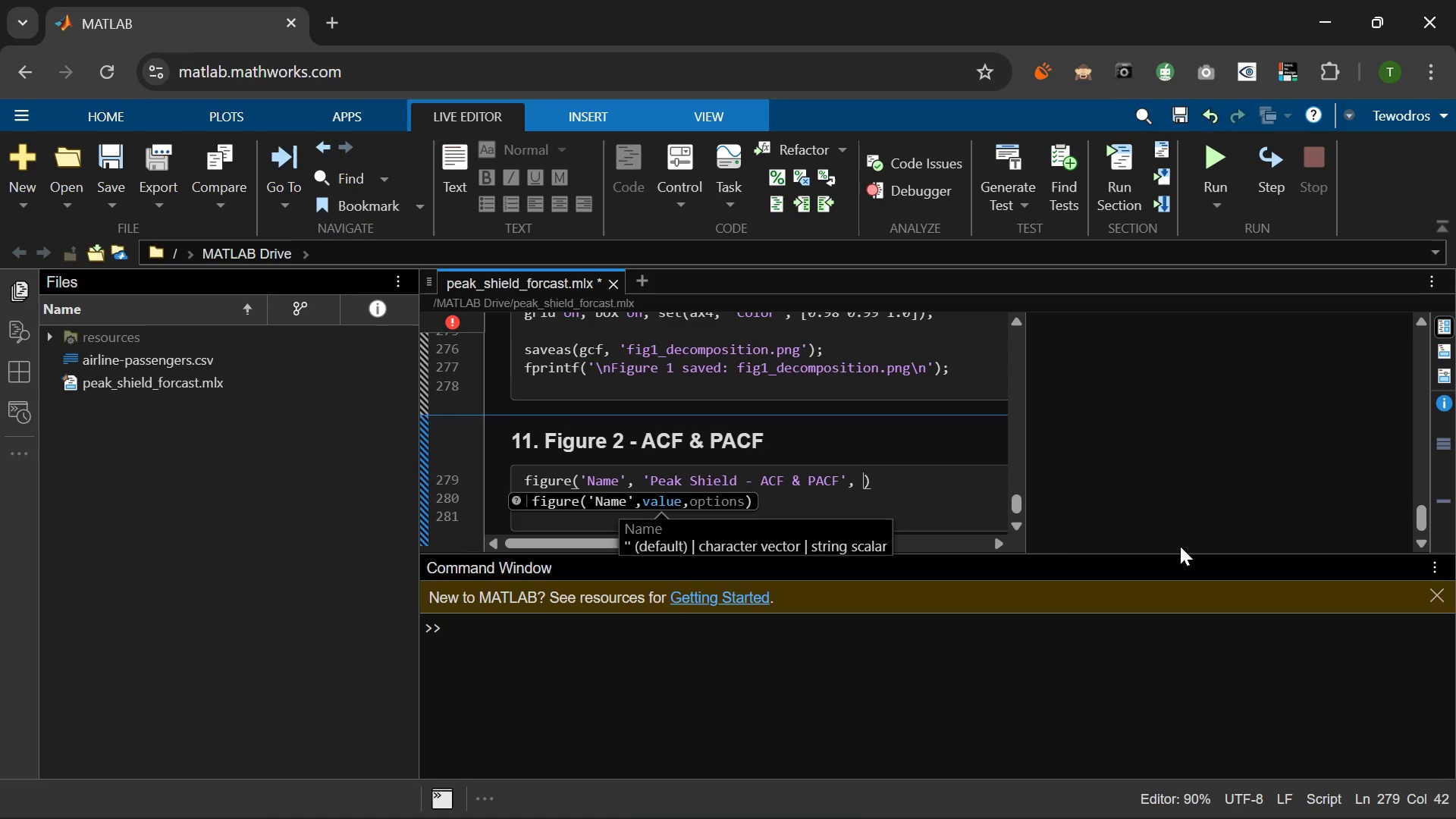 
key(Space)
 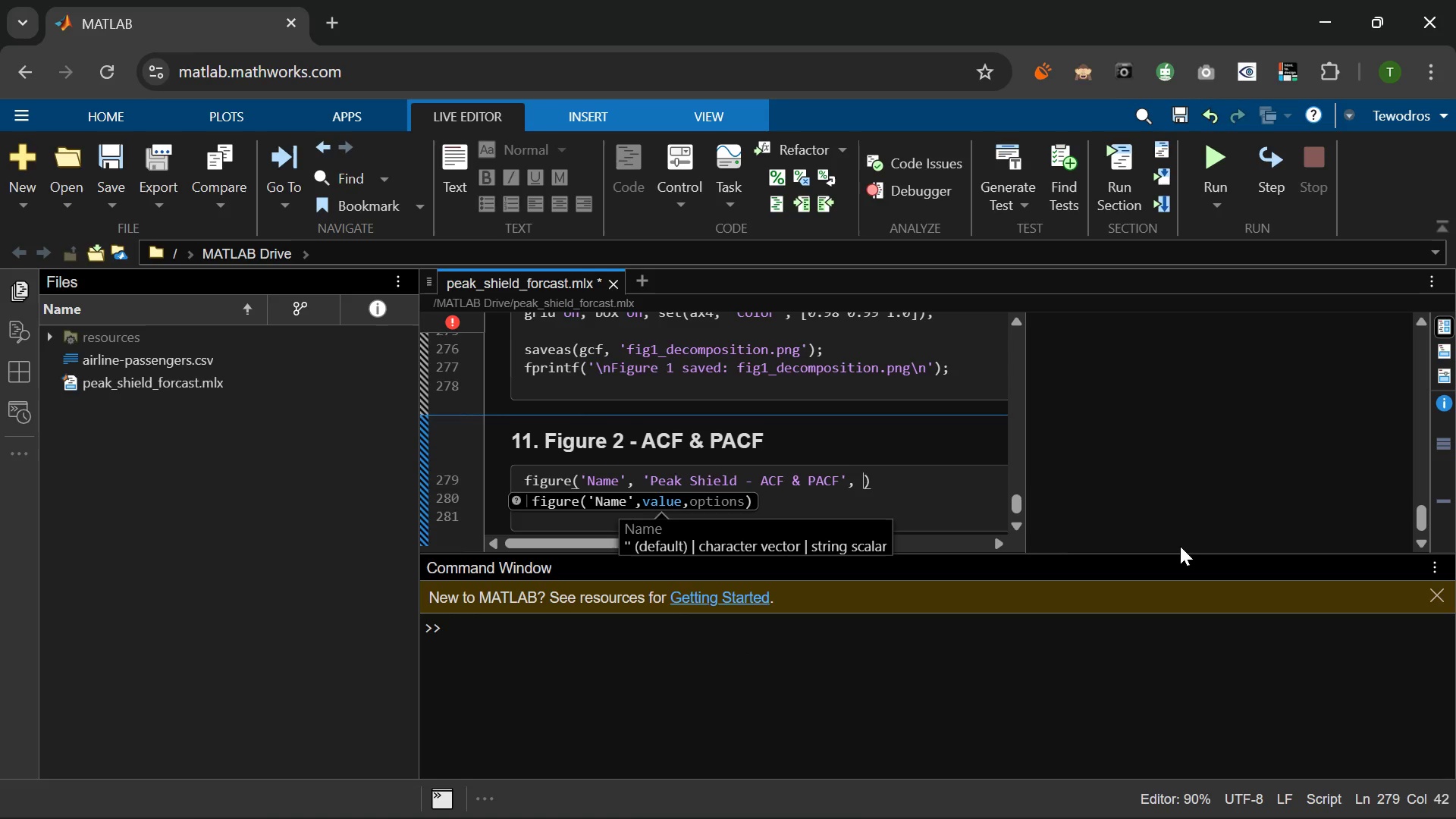 
key(Period)
 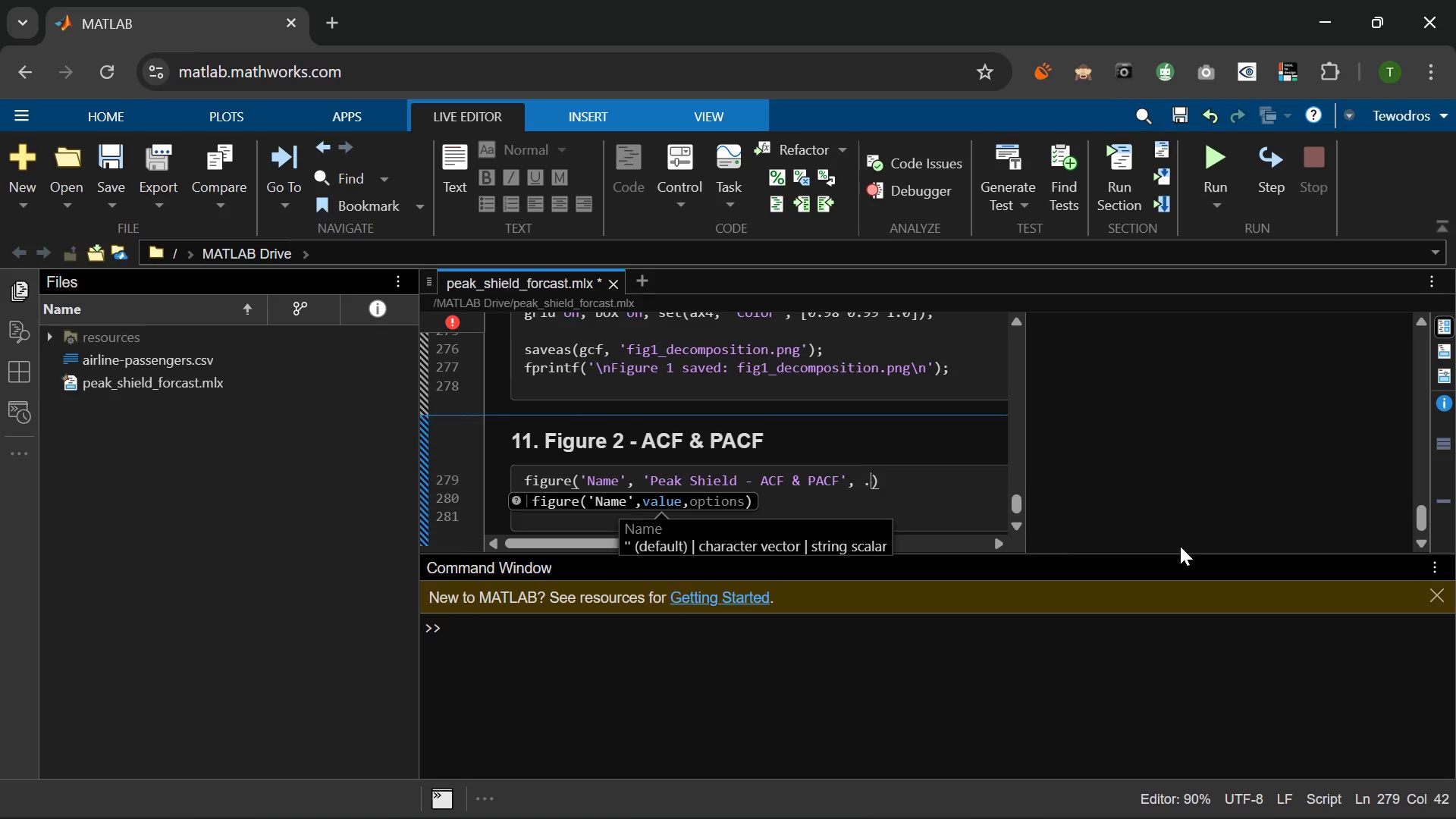 
key(Period)
 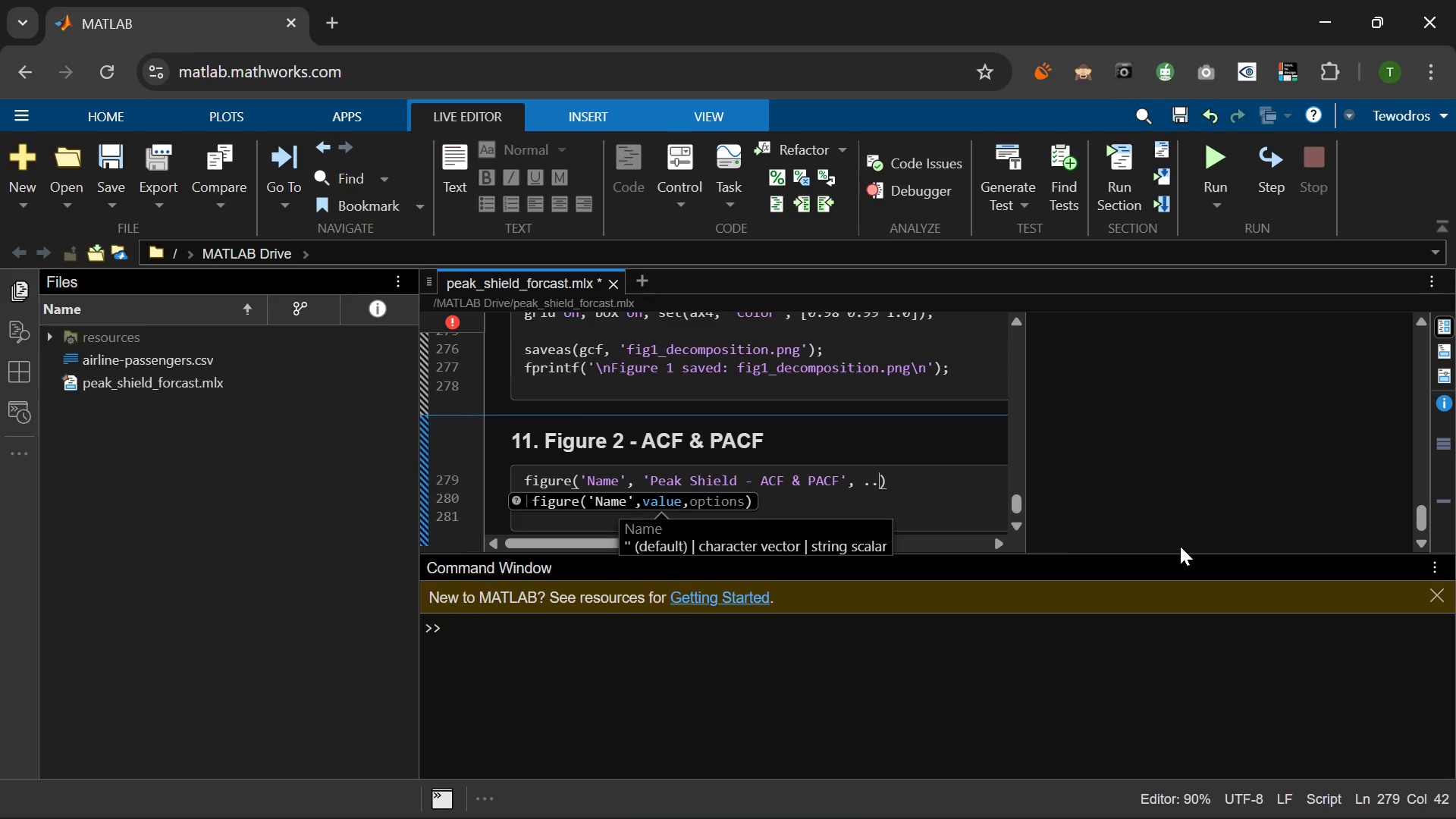 
key(Period)
 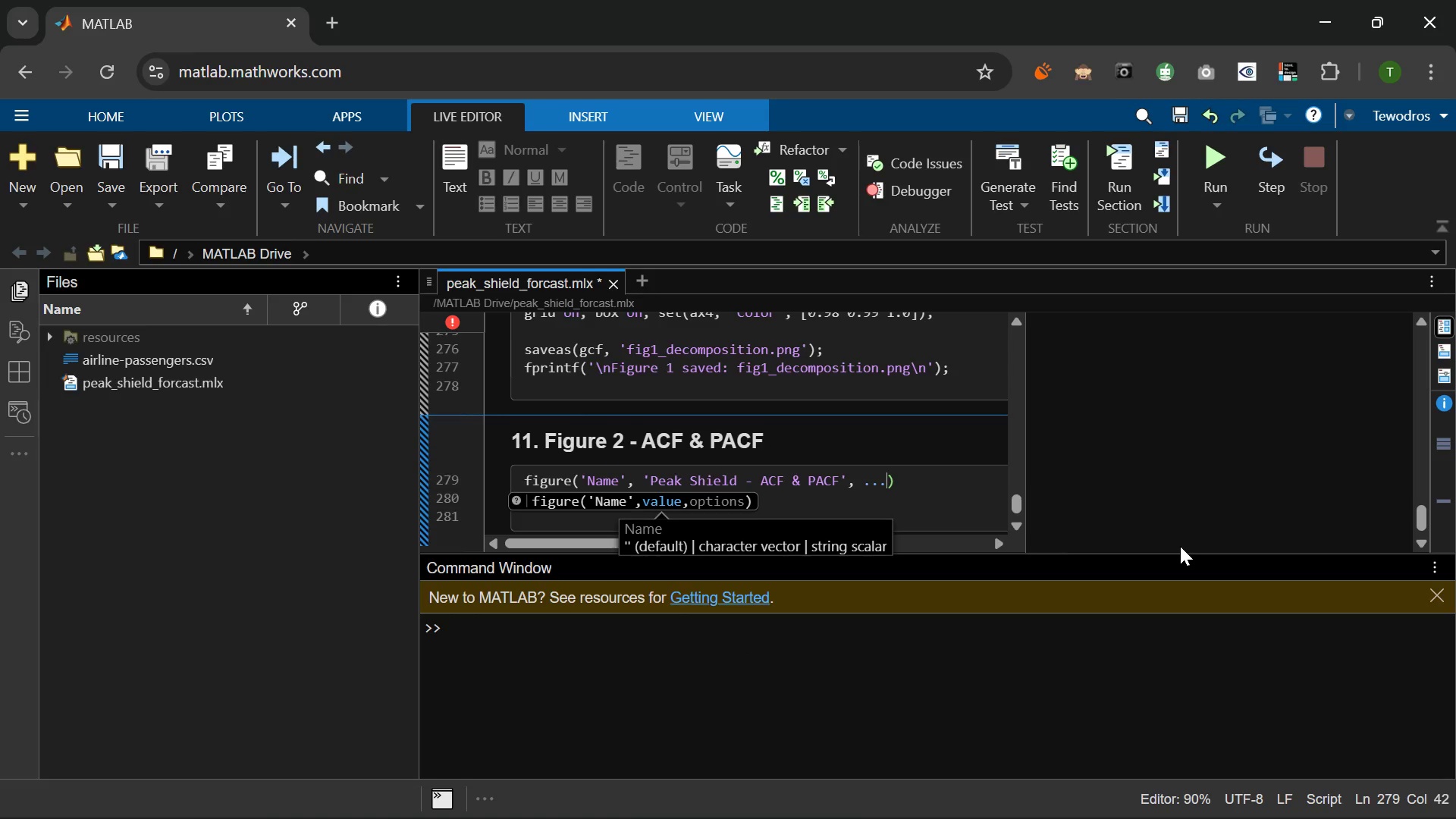 
key(Enter)
 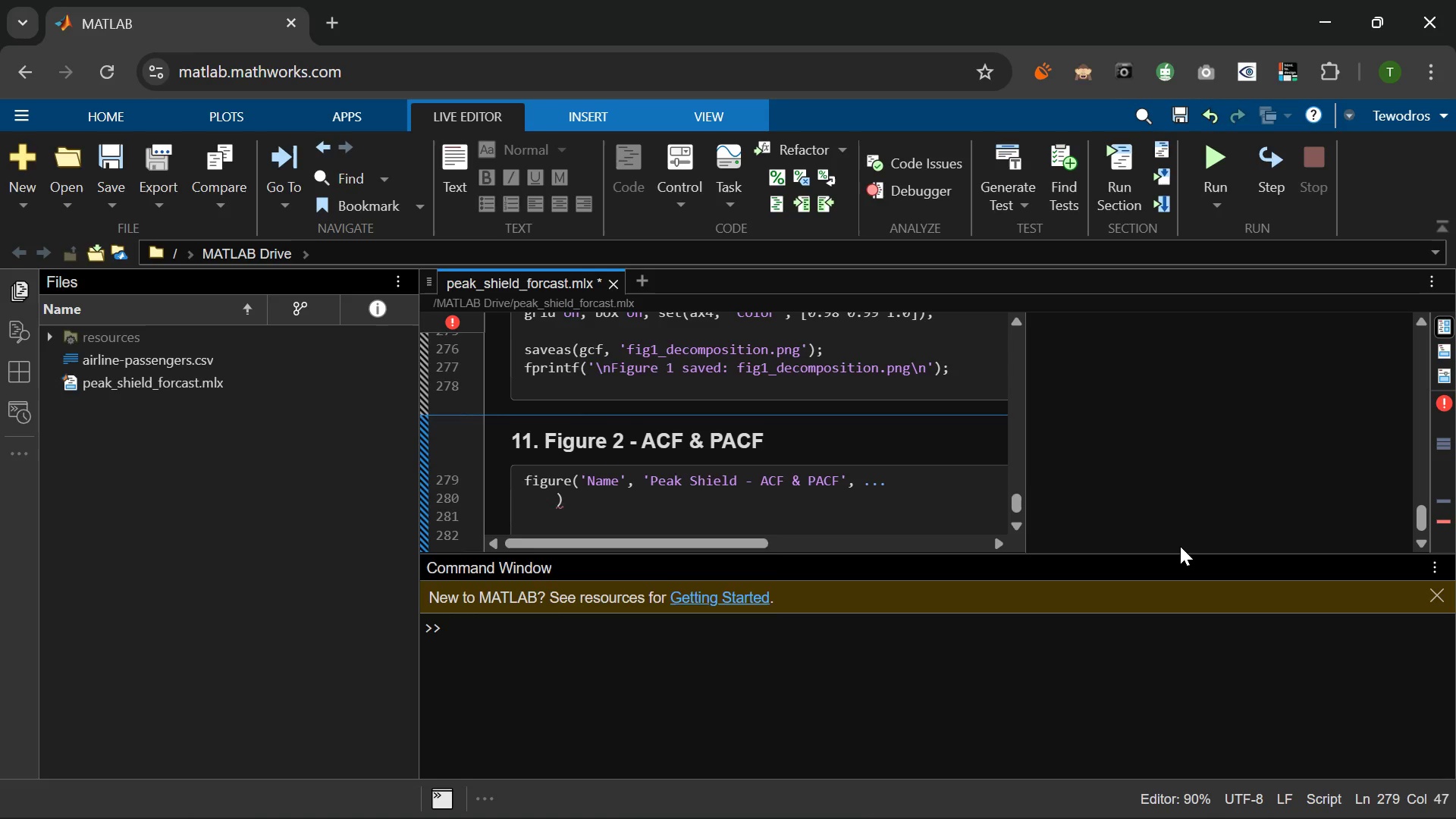 
type('pOSIT)
key(Backspace)
key(Backspace)
key(Backspace)
key(Backspace)
key(Backspace)
type(POsition)
 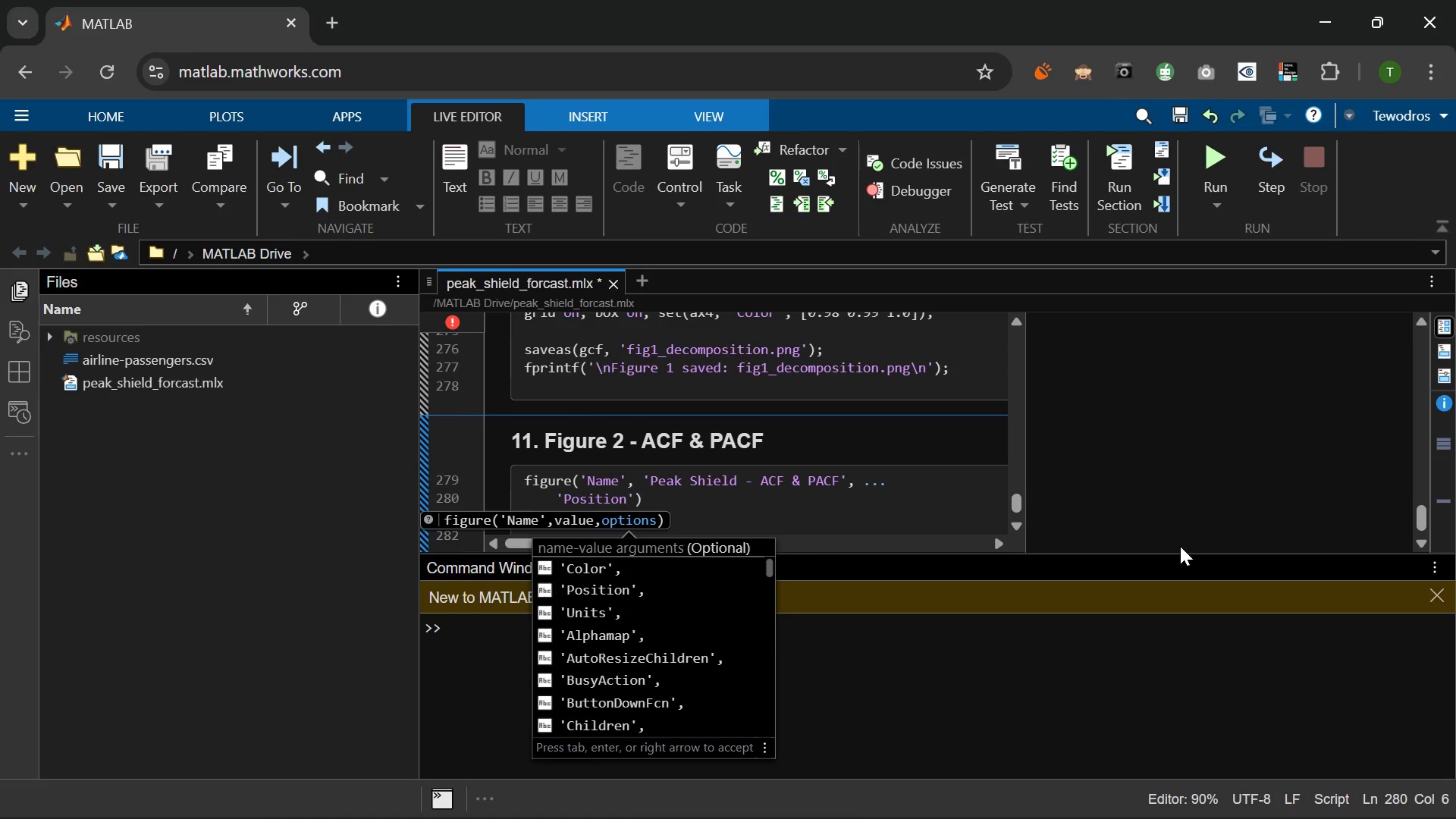 
key(ArrowRight)
 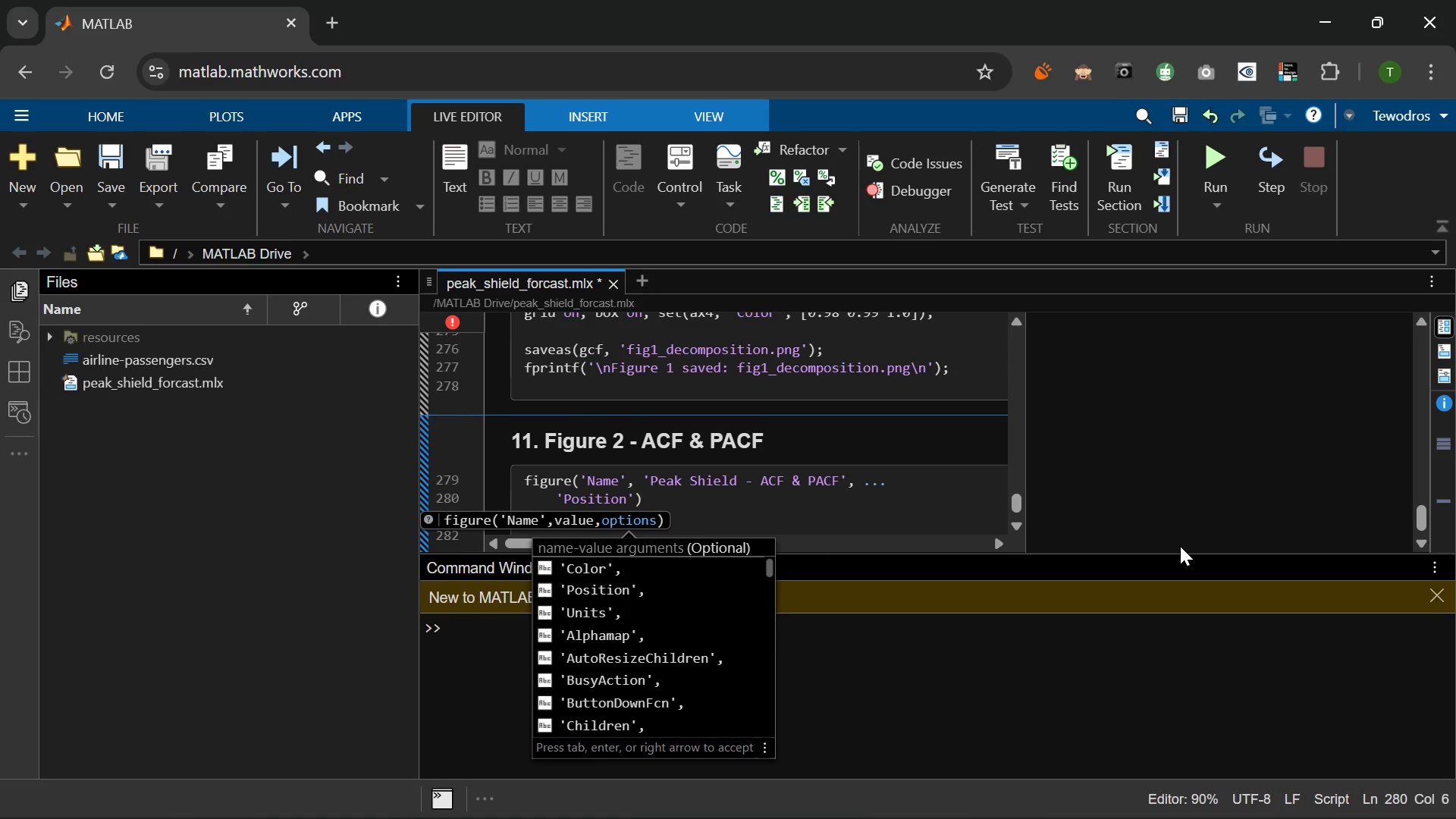 
key(Comma)
 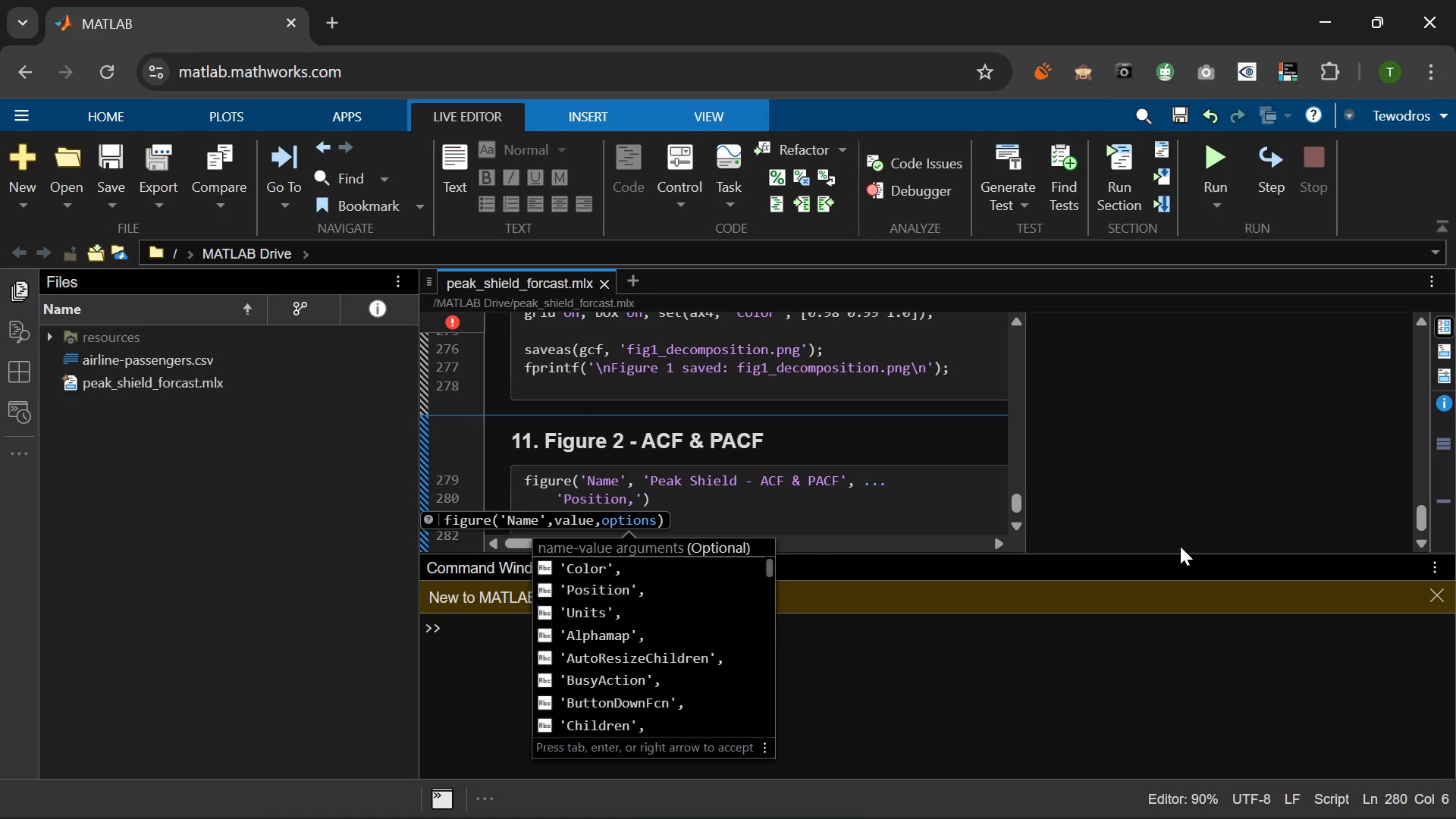 
key(Backspace)
 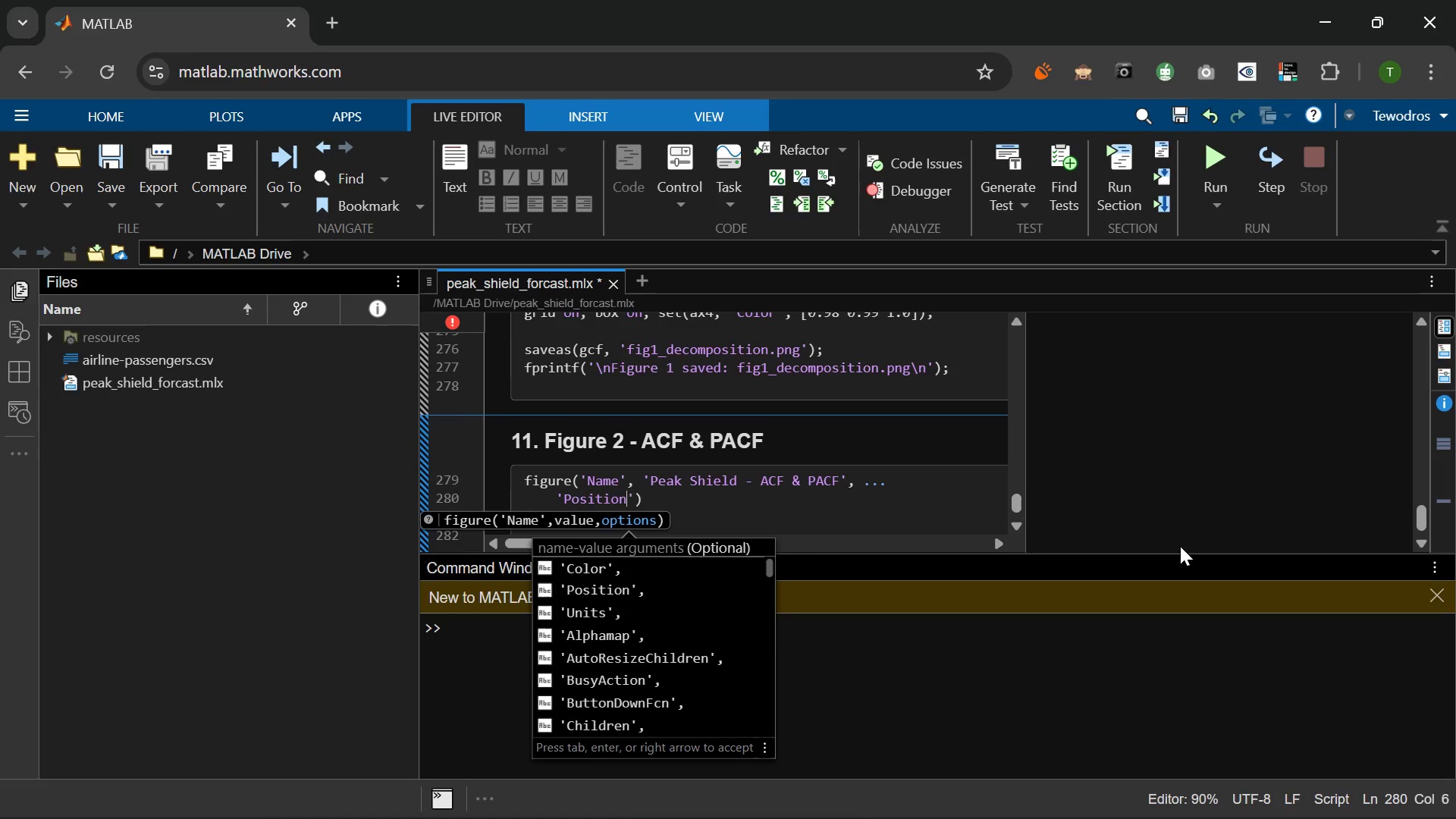 
key(ArrowRight)
 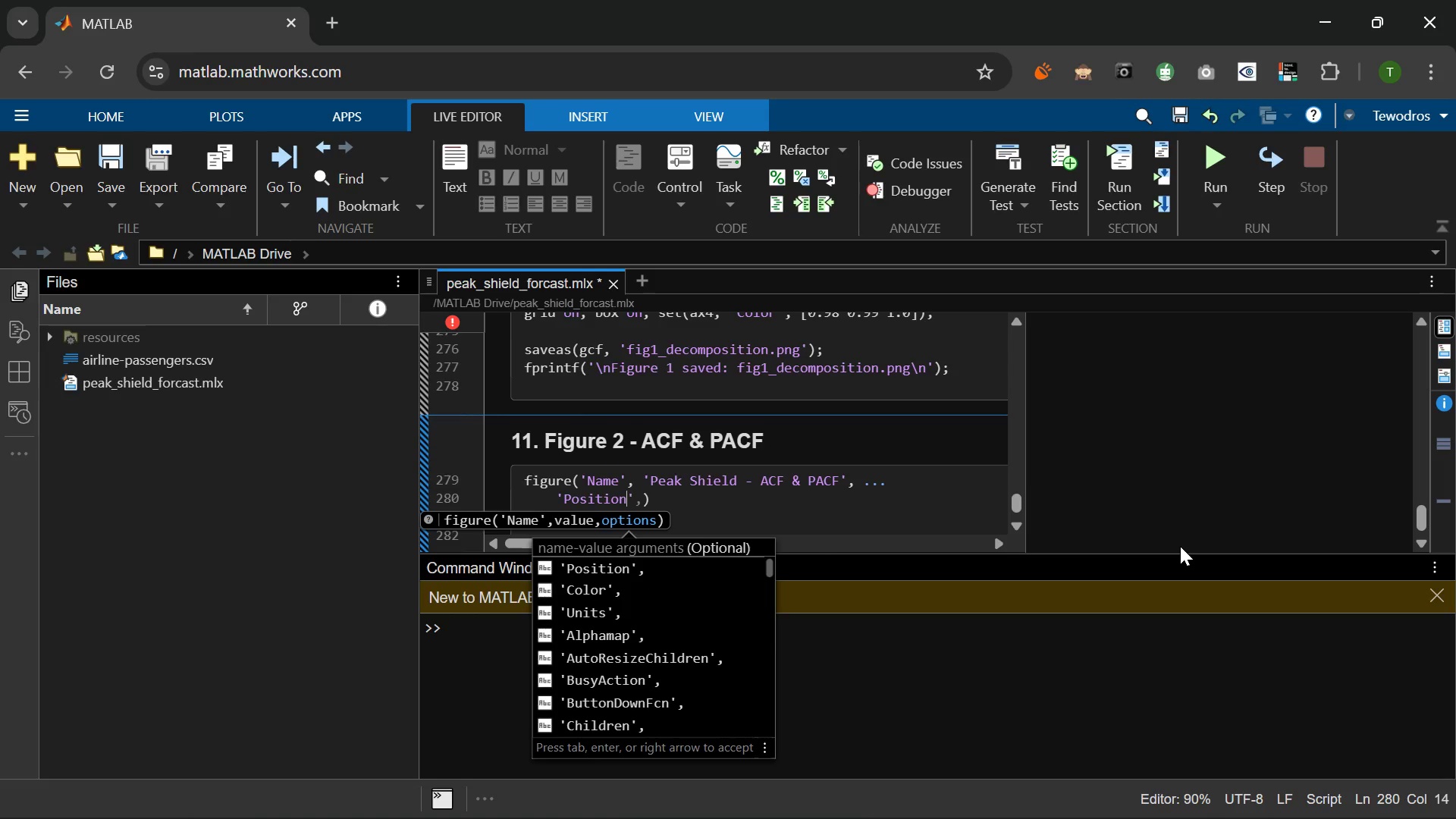 
key(Comma)
 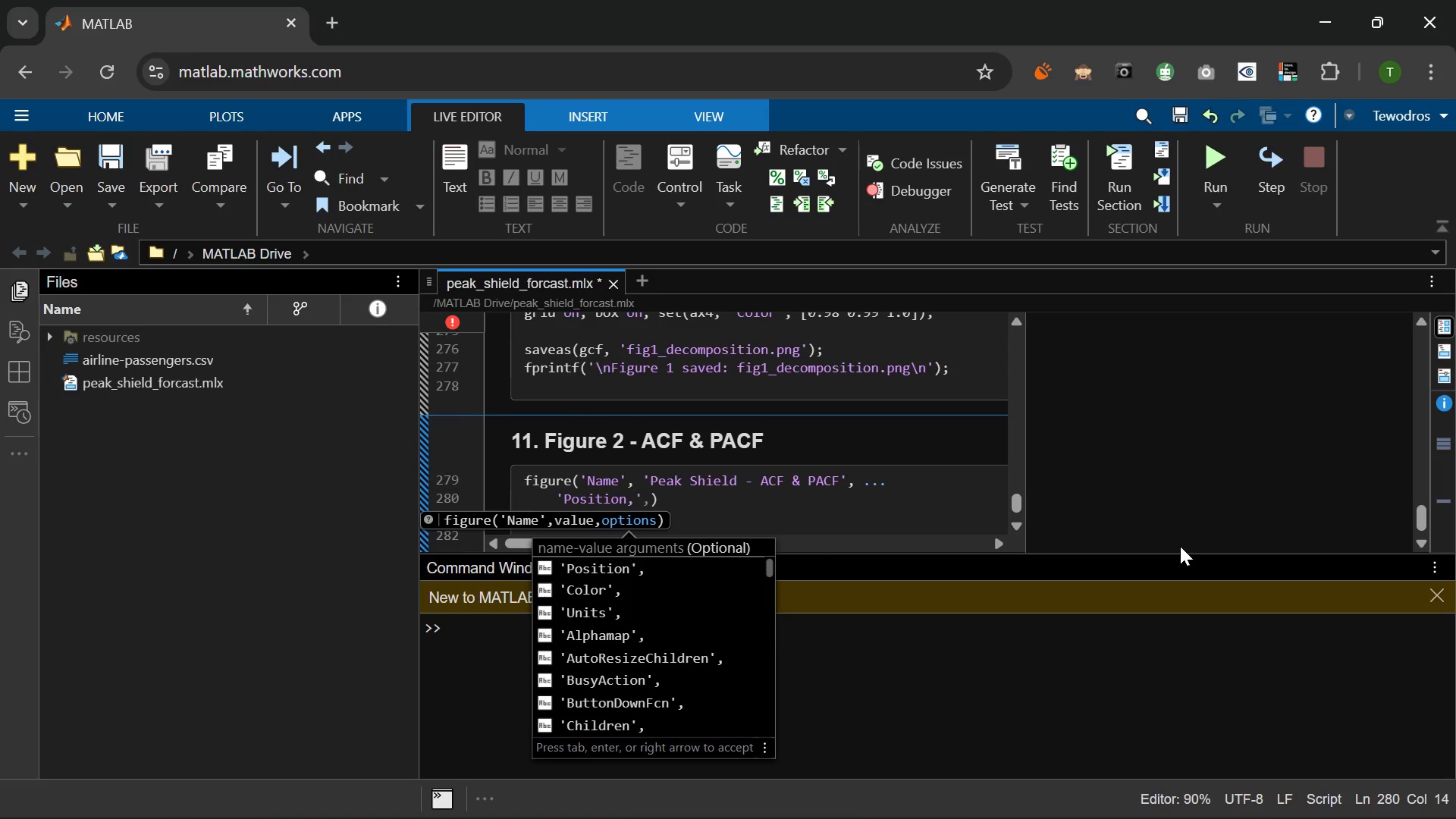 
key(Backspace)
 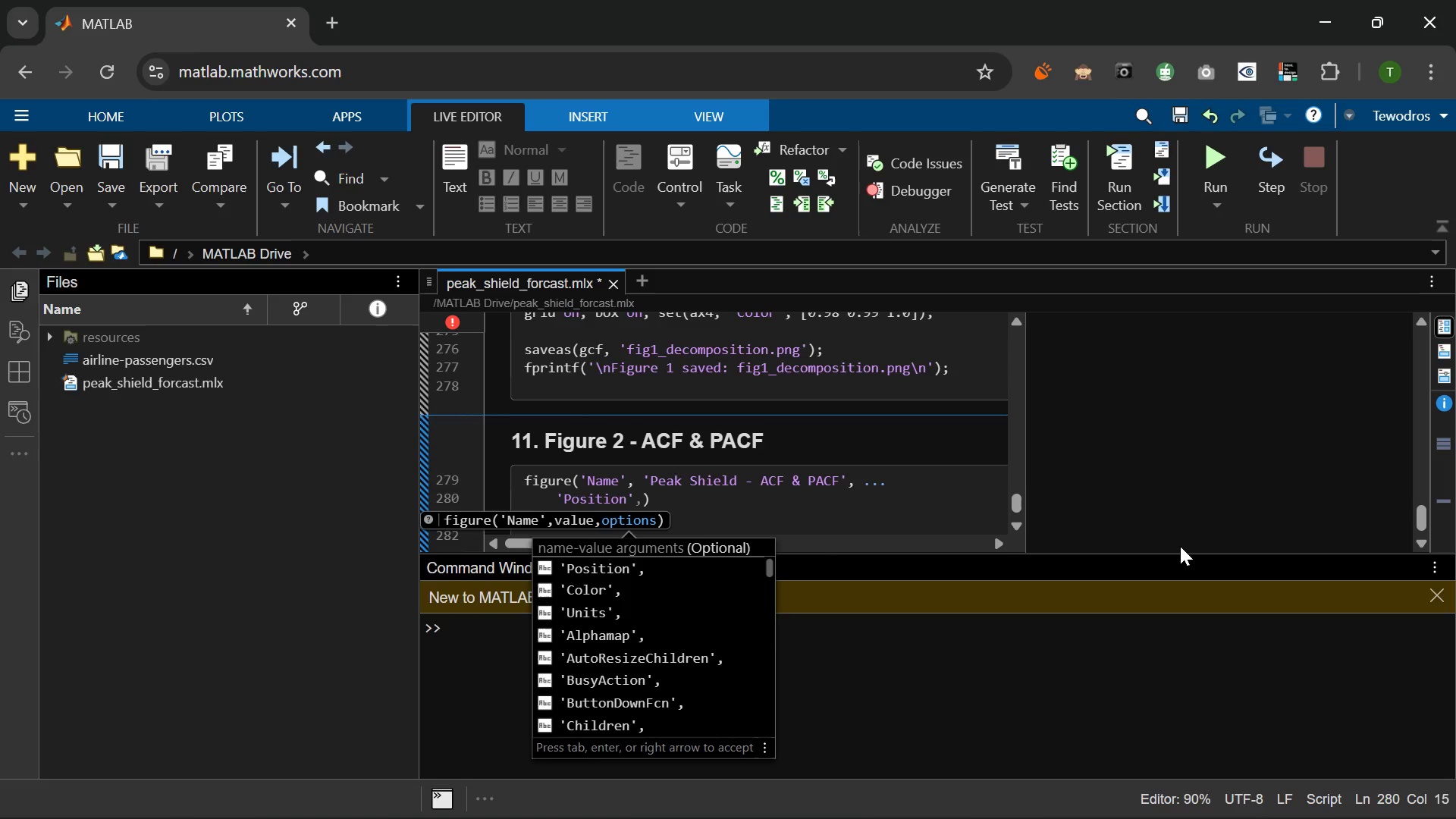 
key(ArrowRight)
 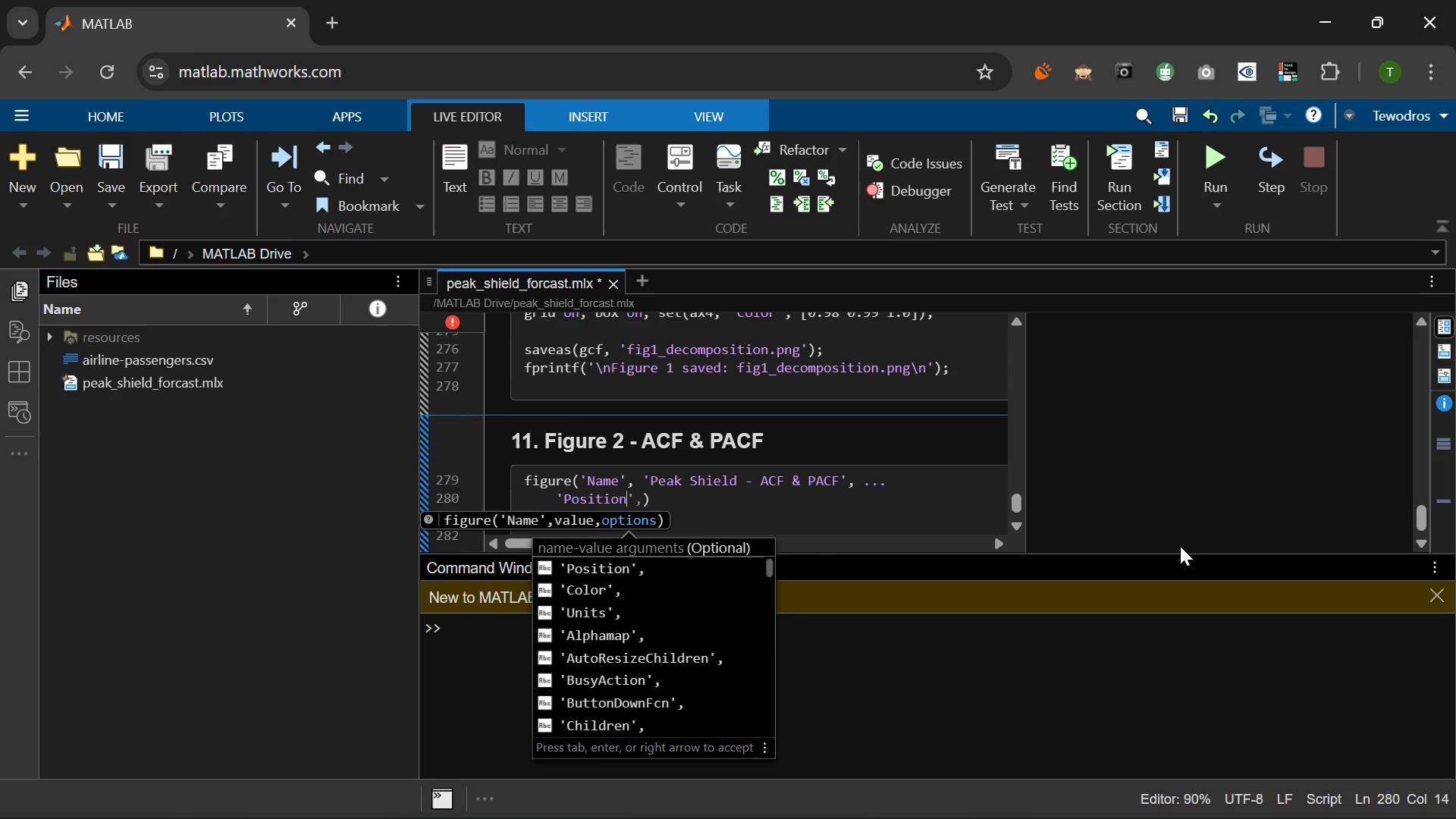 
key(ArrowRight)
 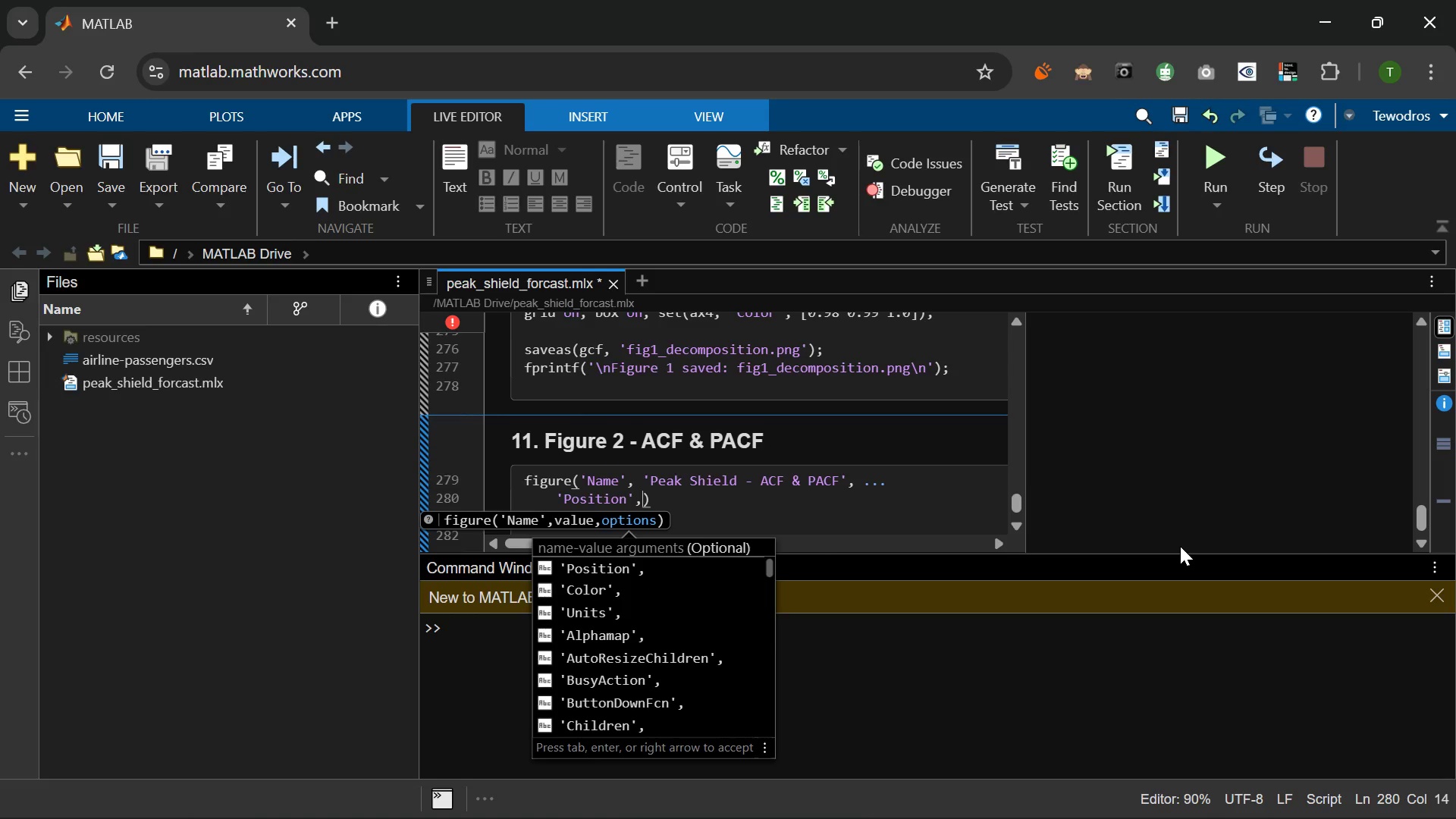 
key(ArrowRight)
 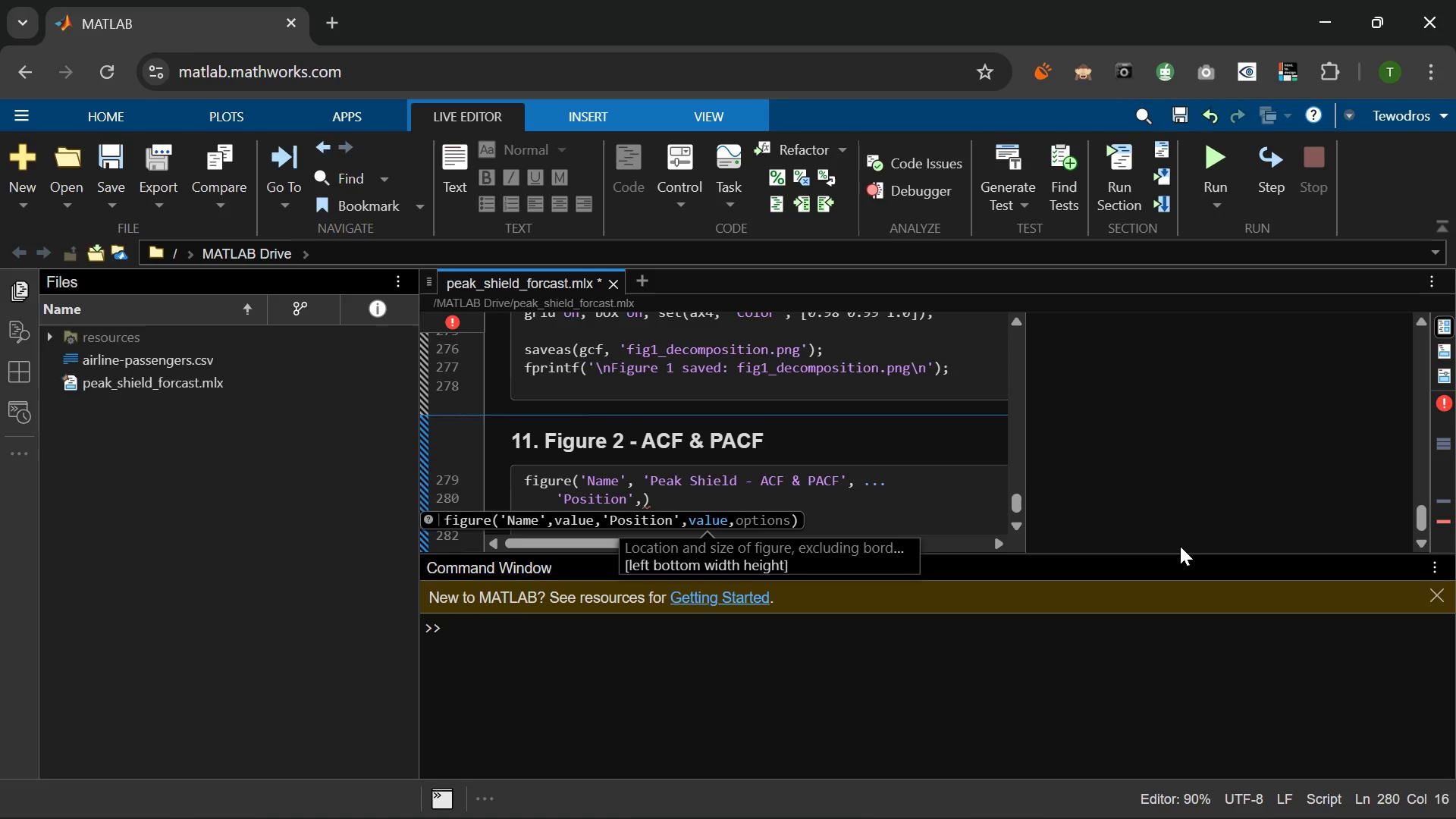 
key(Space)
 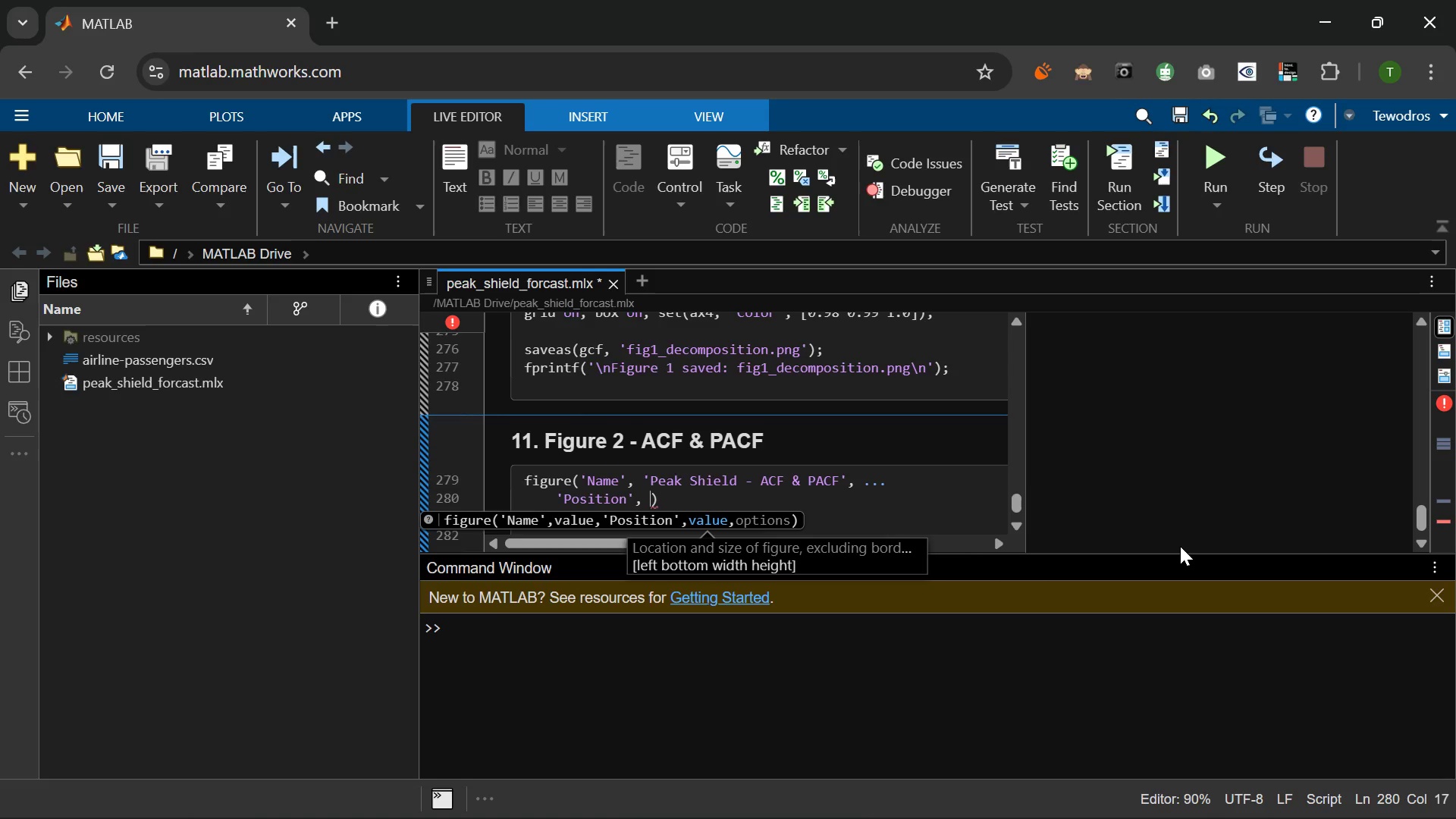 
key(BracketLeft)
 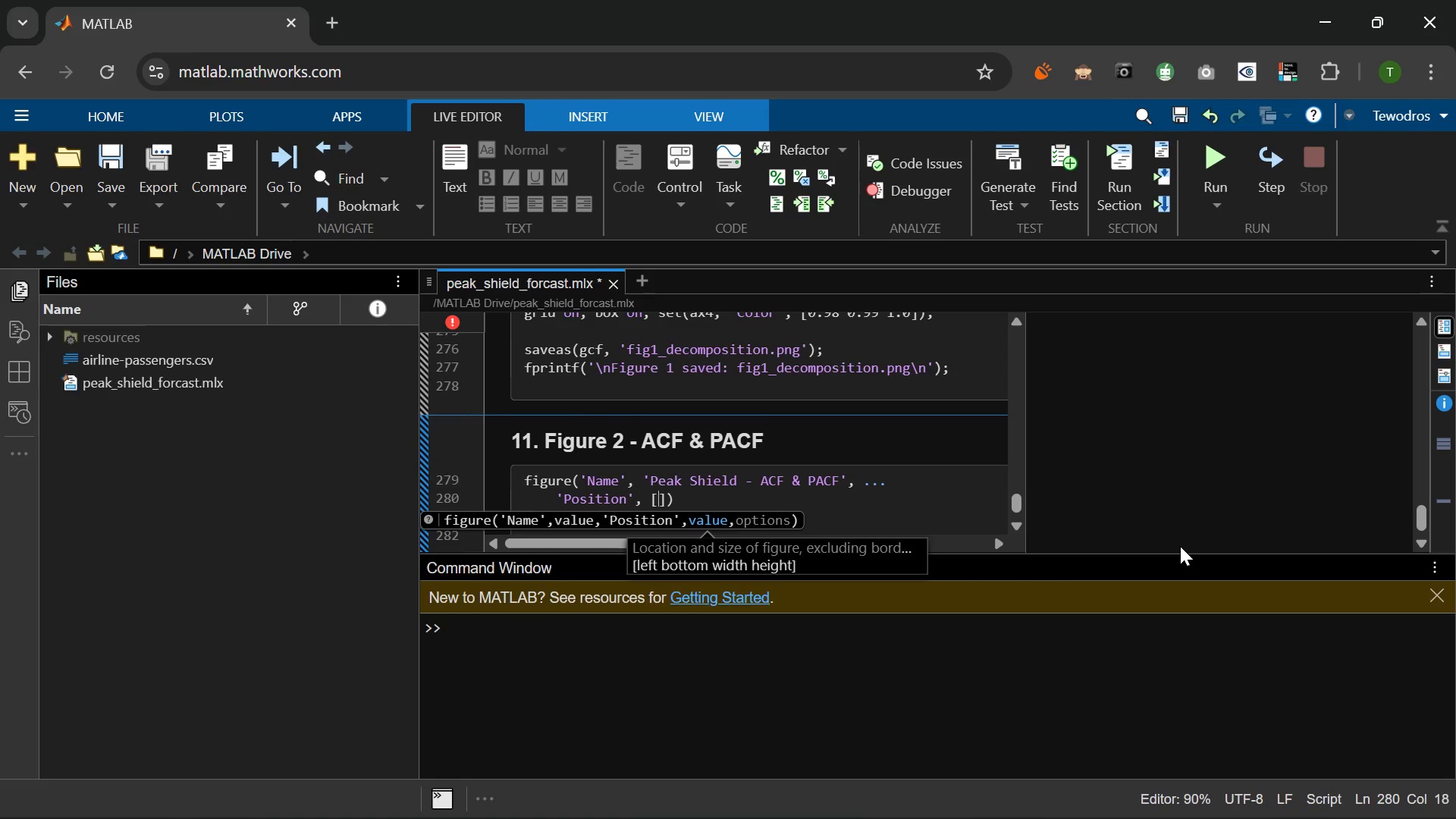 
key(Numpad1)
 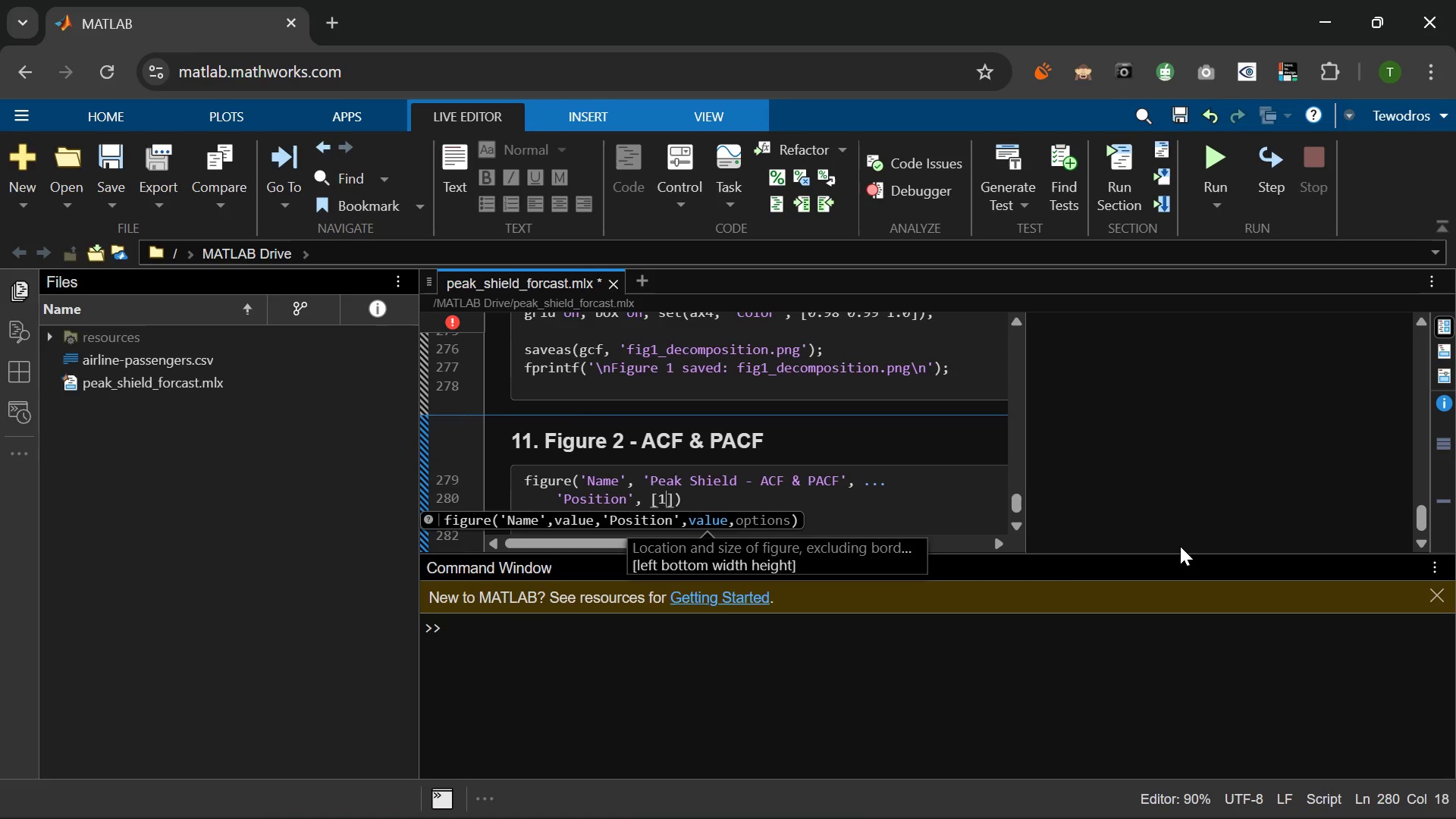 
key(Numpad0)
 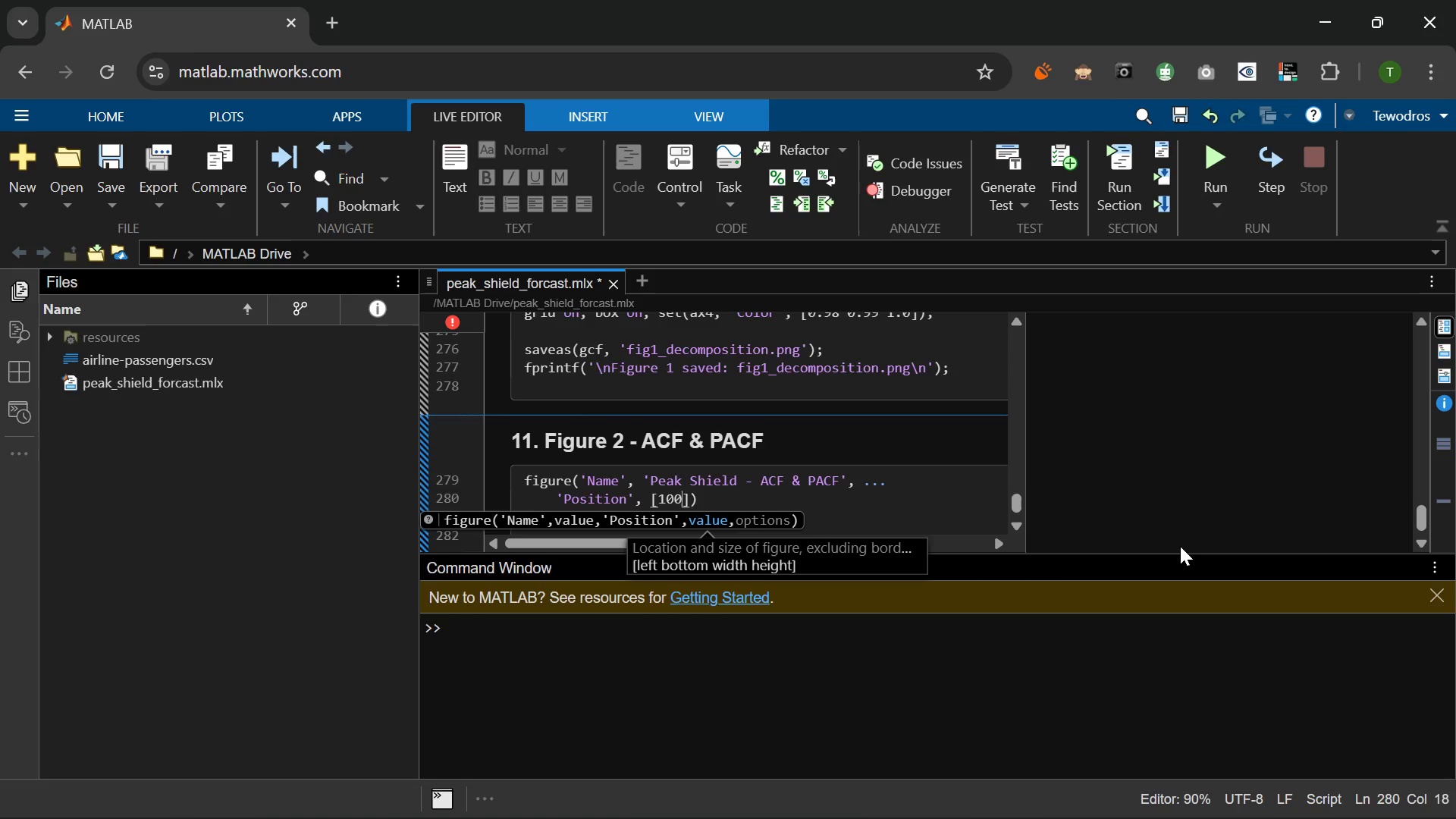 
key(Numpad0)
 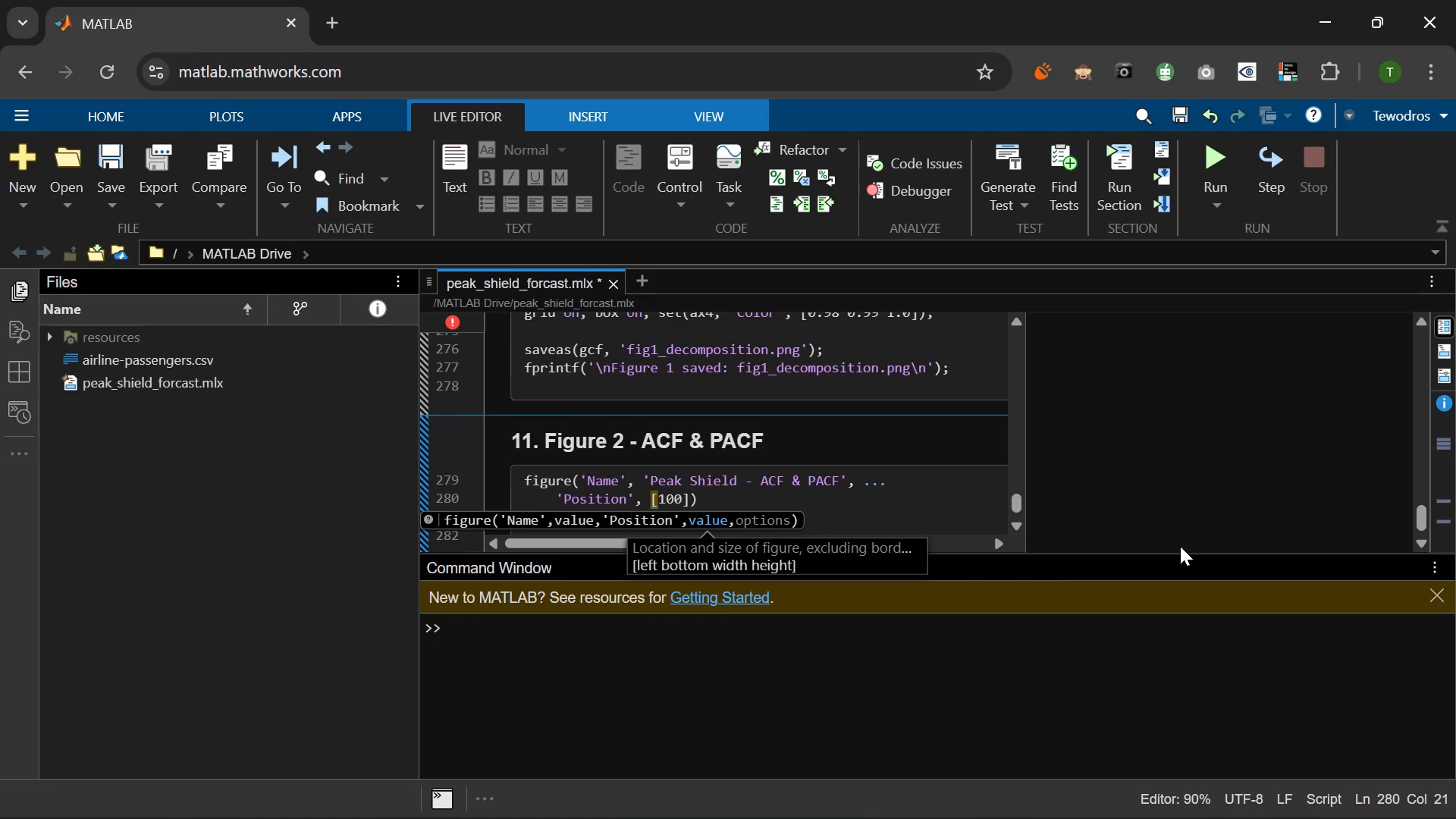 
key(Space)
 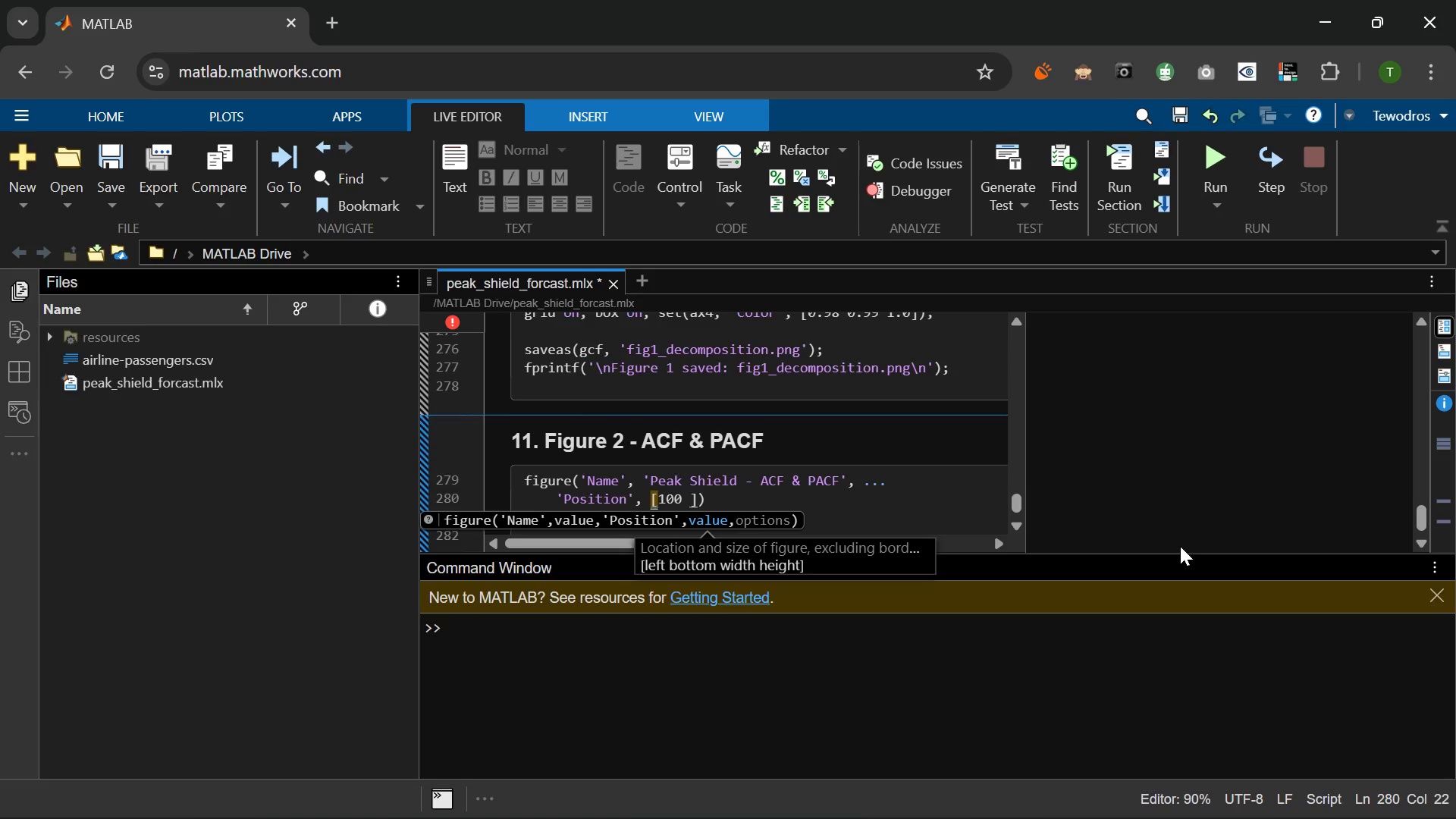 
key(Numpad1)
 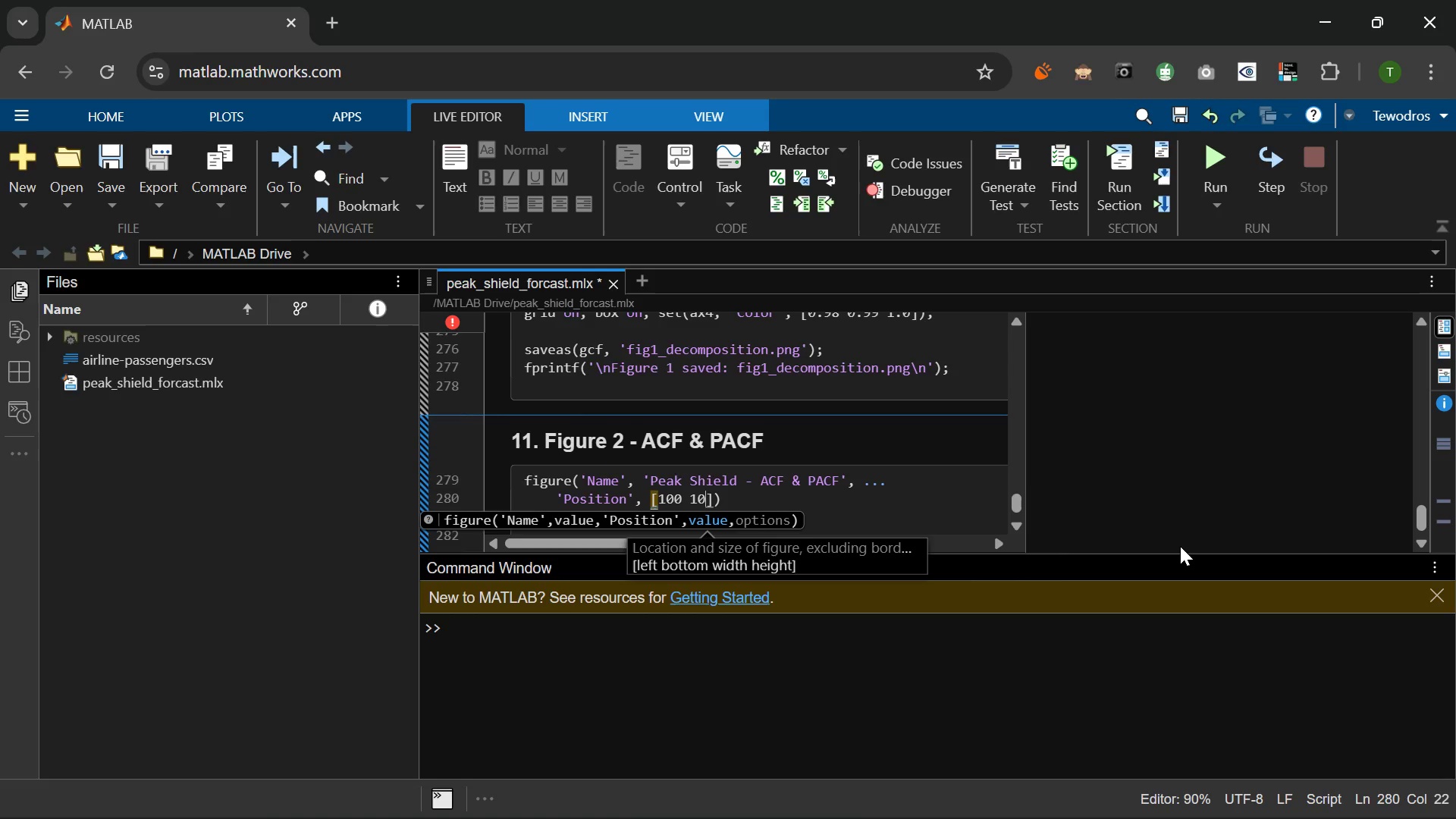 
key(Numpad0)
 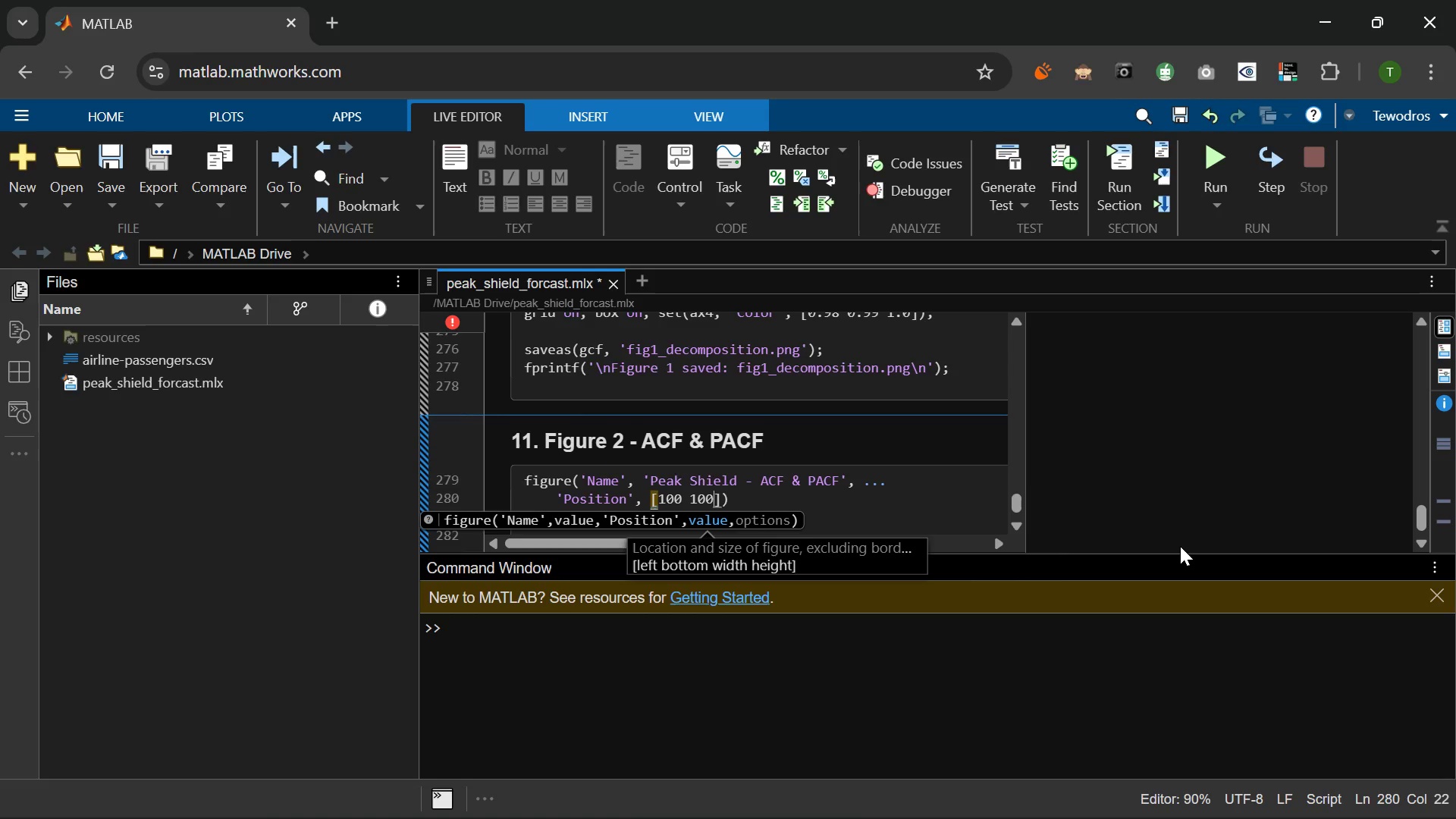 
key(Numpad0)
 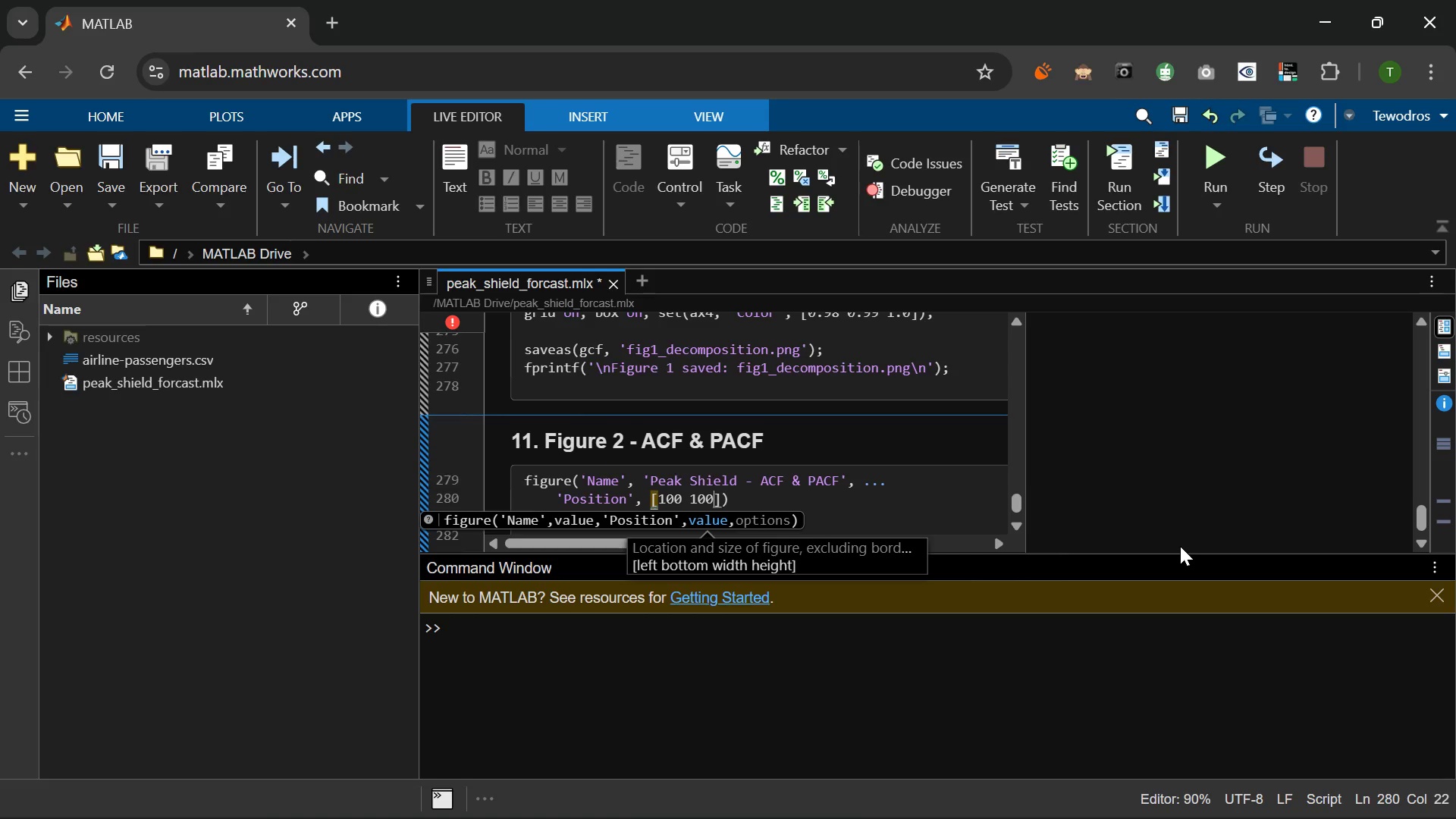 
key(Space)
 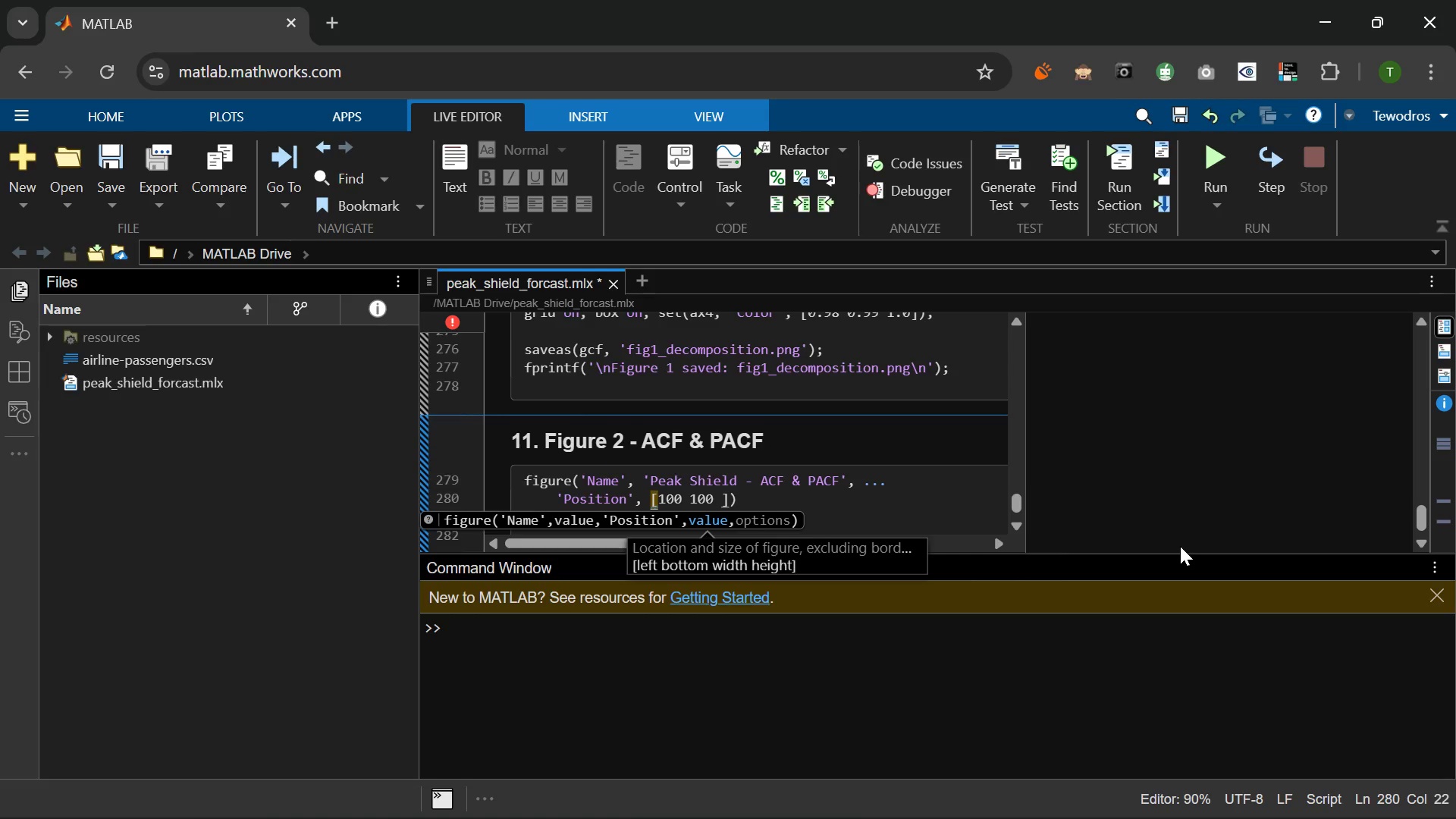 
key(Numpad1)
 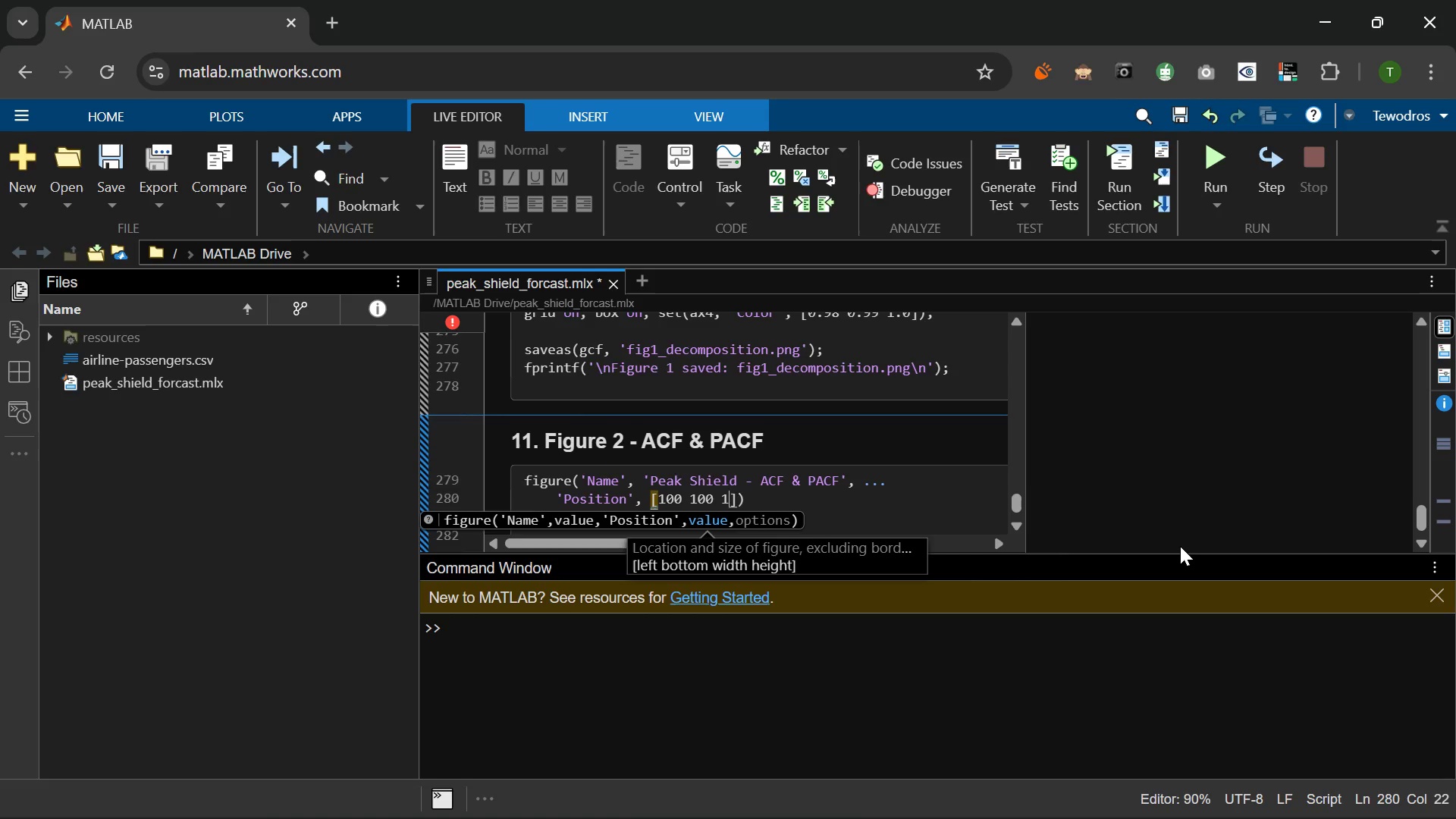 
key(Numpad1)
 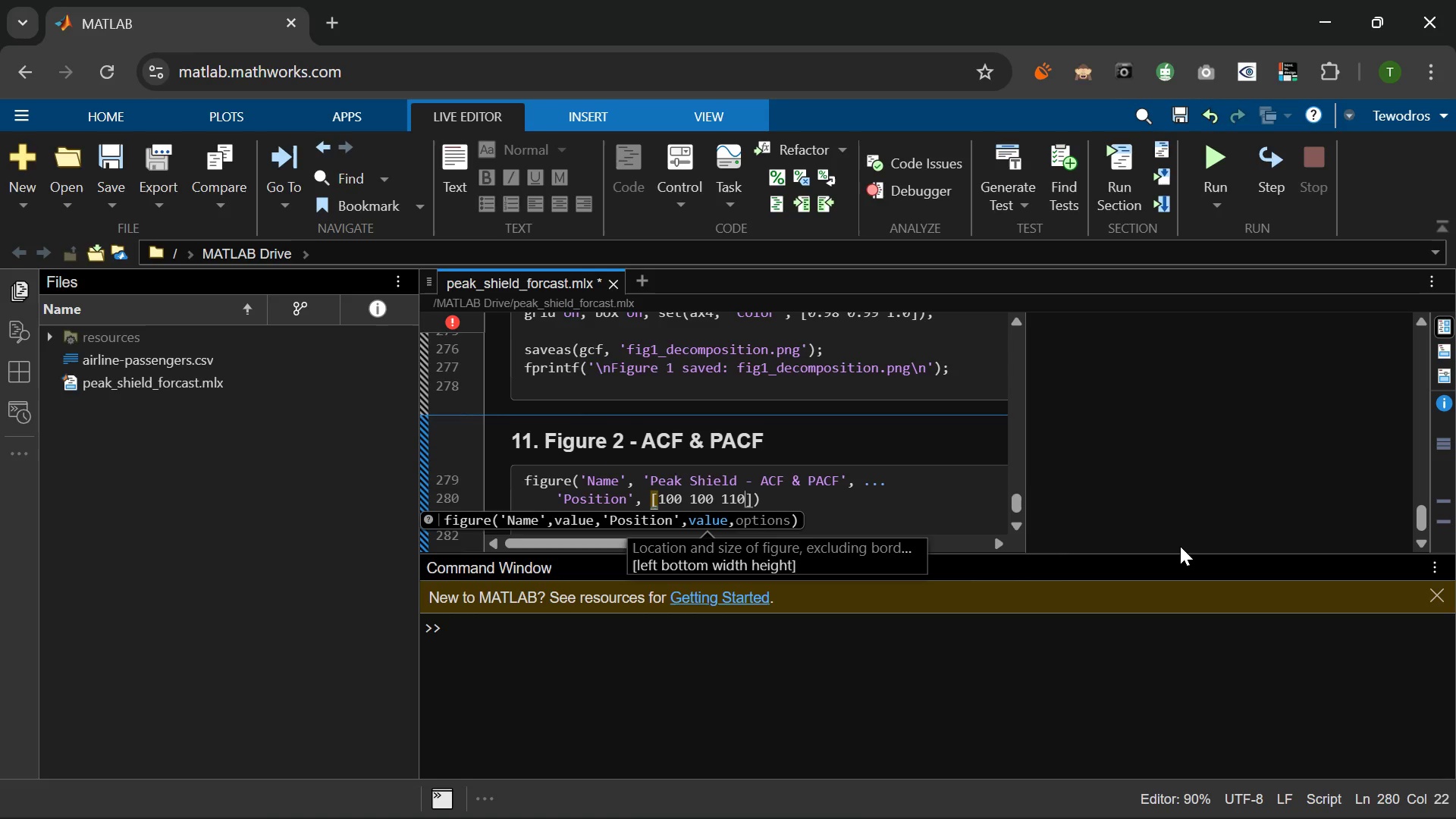 
key(Numpad0)
 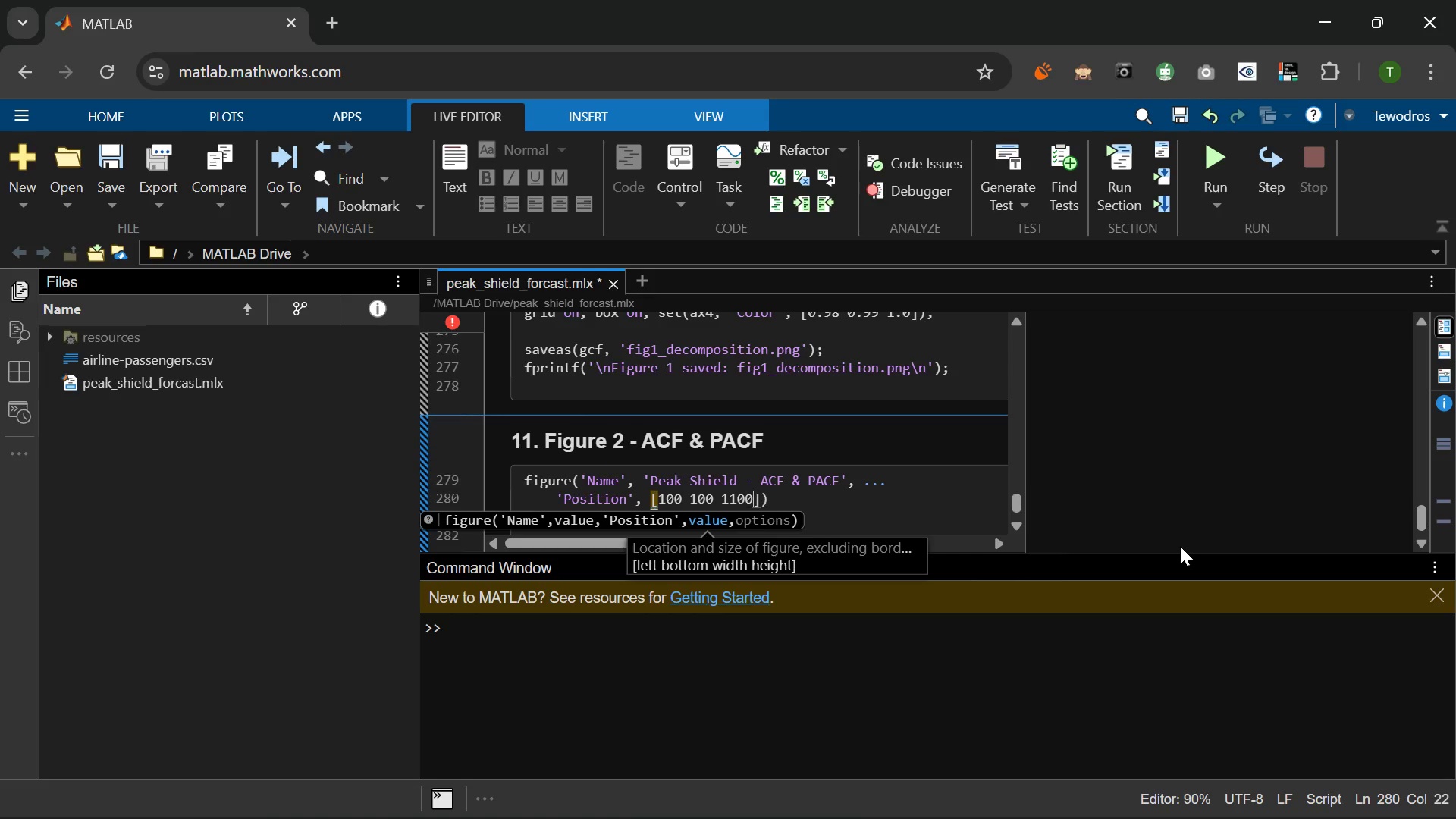 
key(Numpad0)
 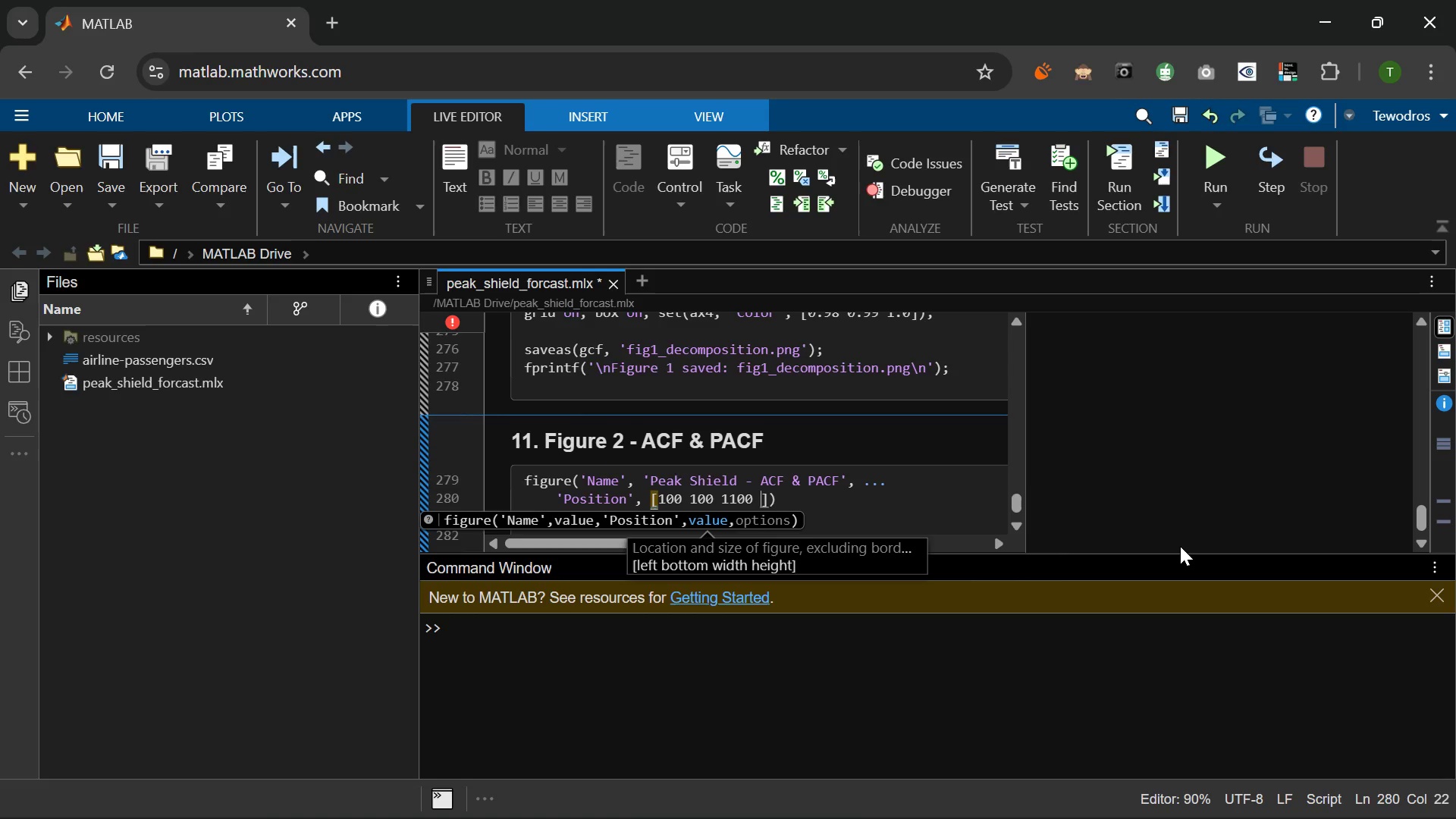 
key(Space)
 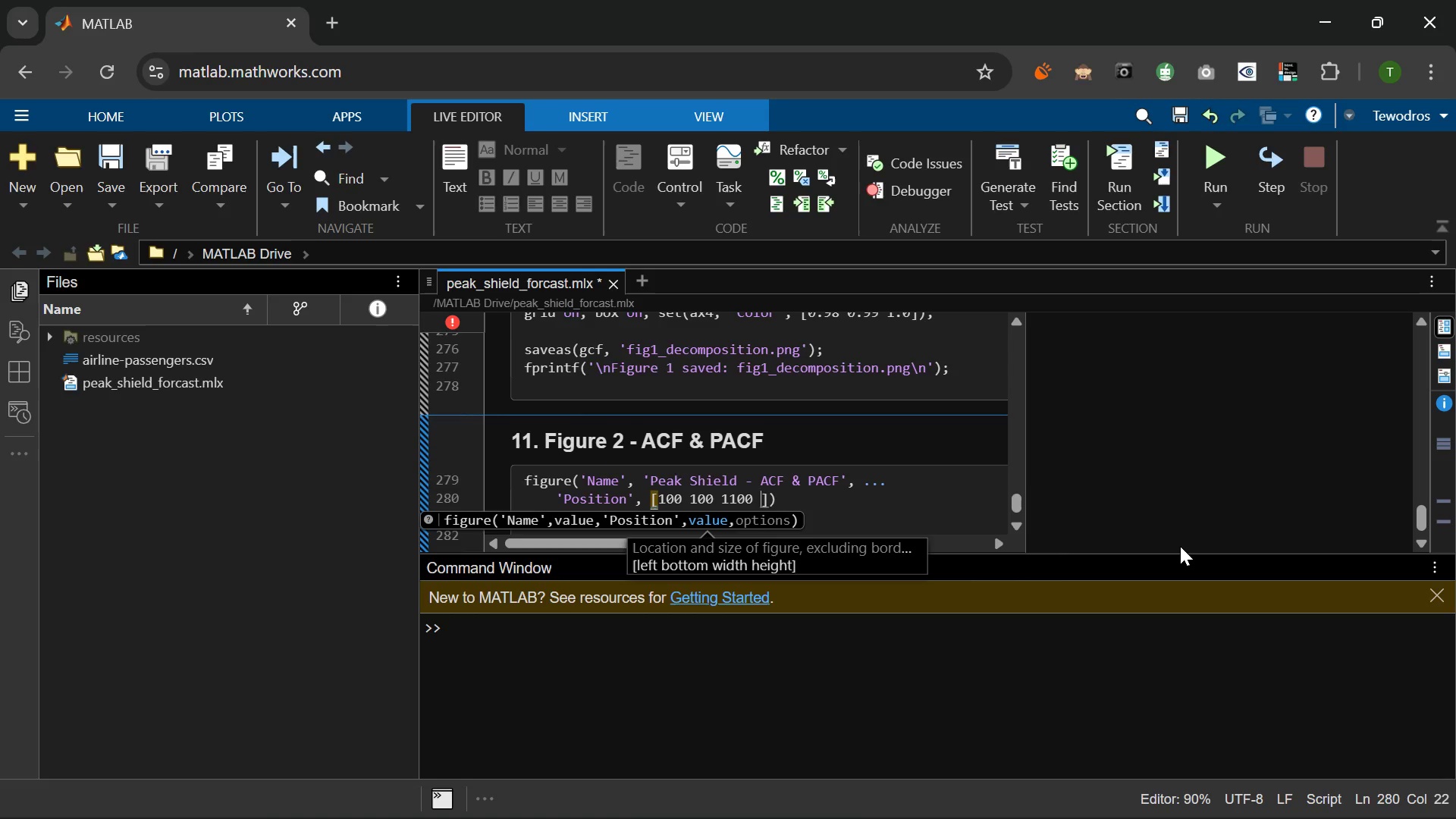 
key(Numpad4)
 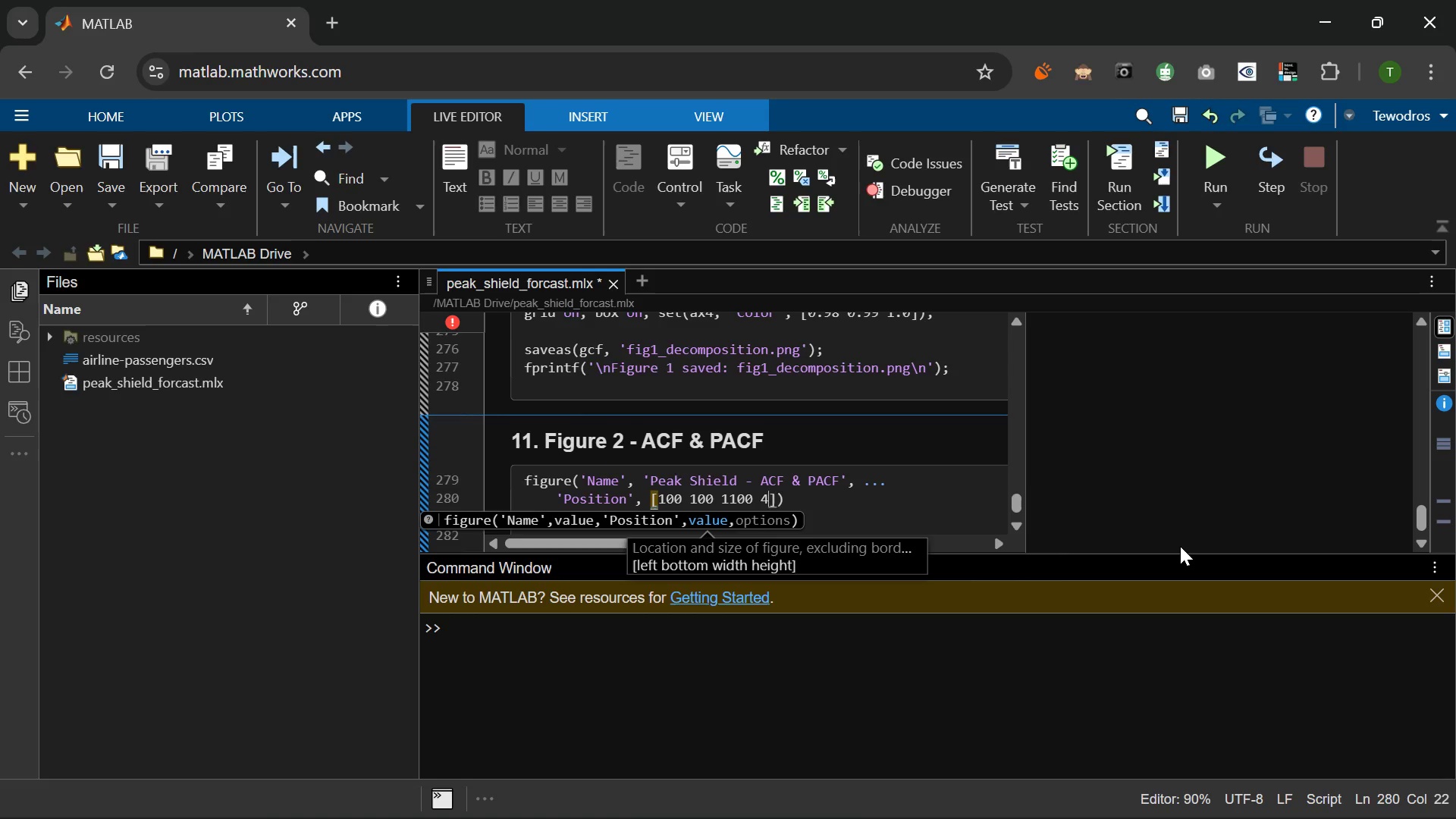 
key(Numpad8)
 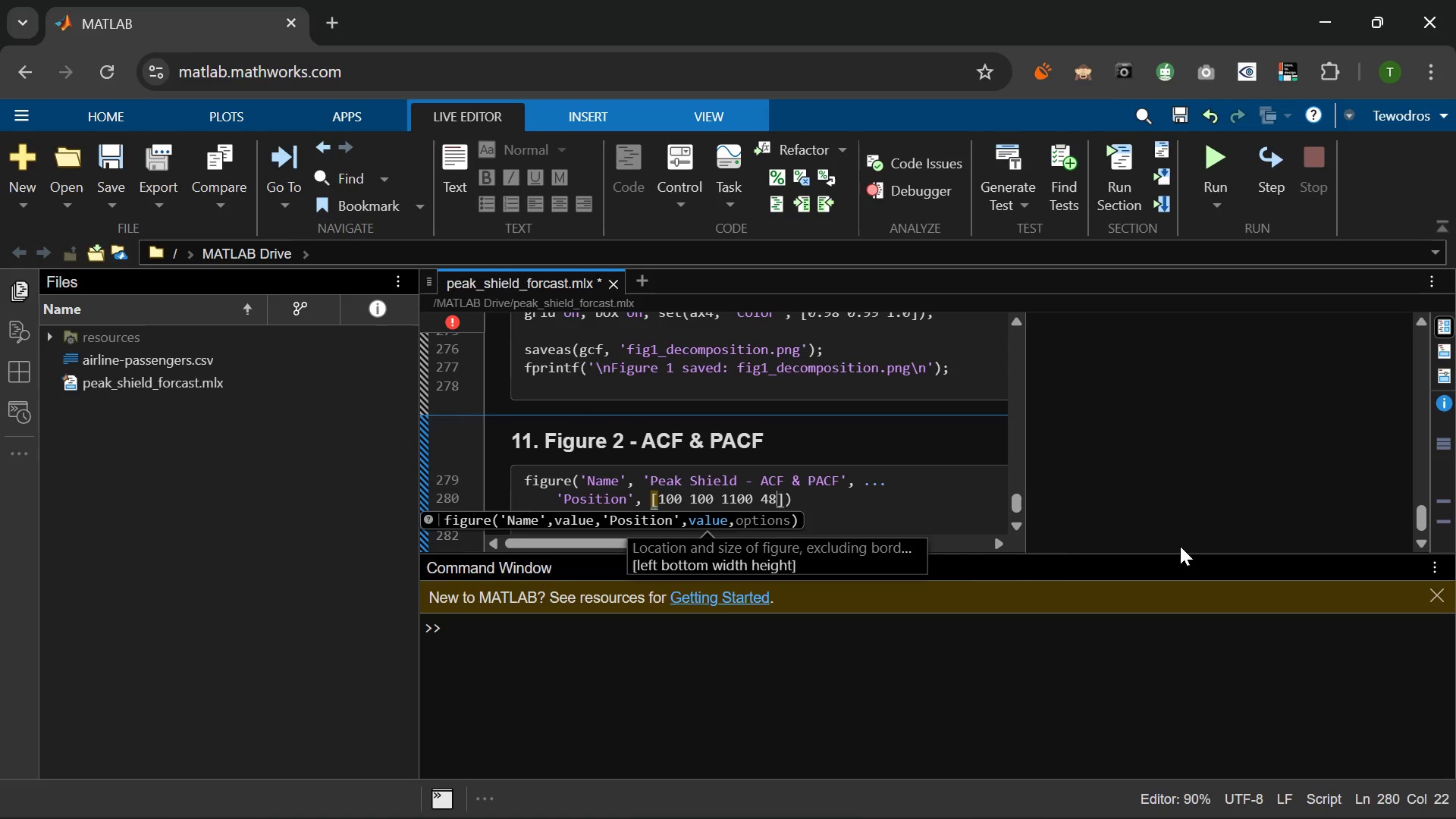 
key(Numpad0)
 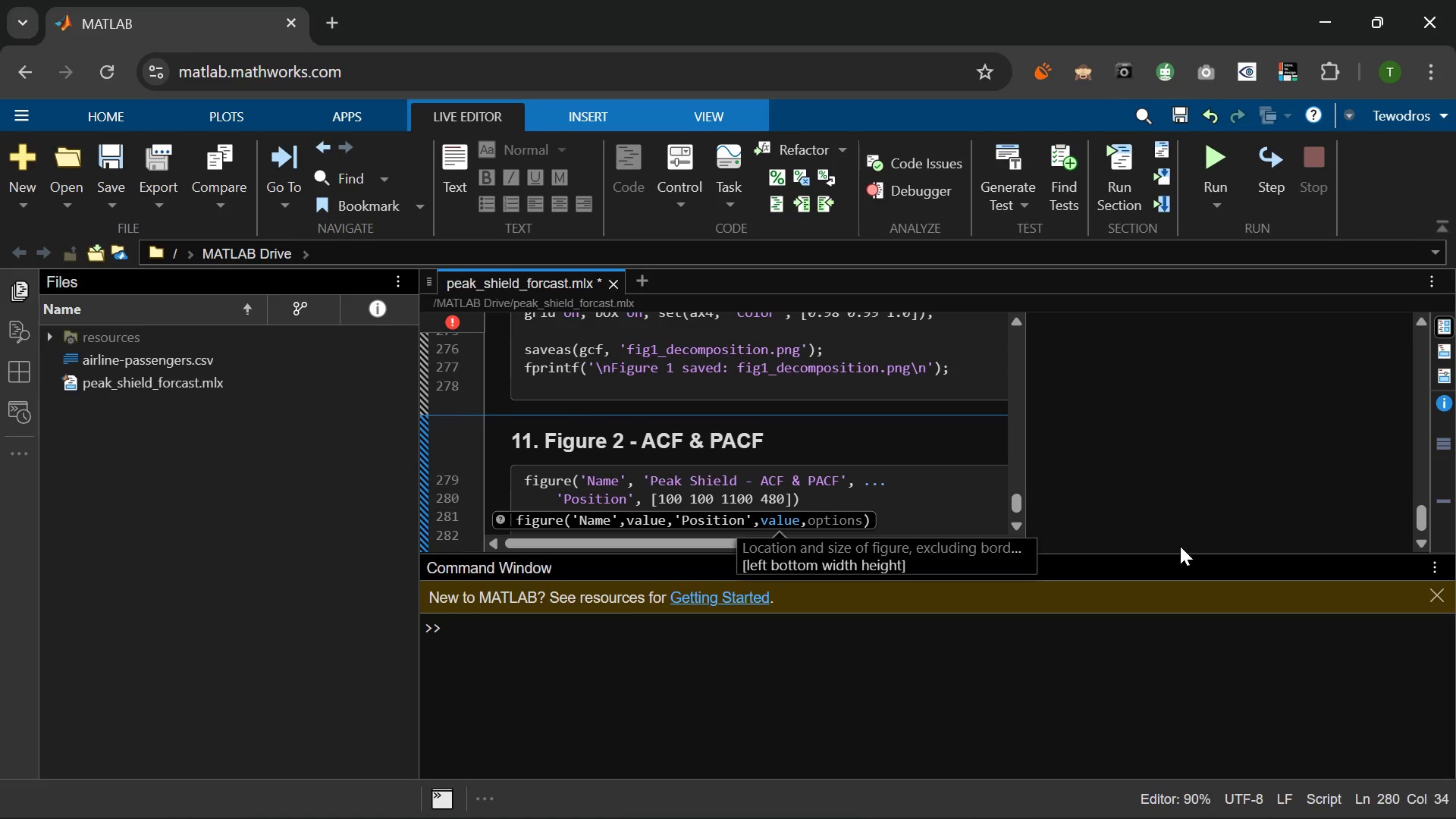 
key(ArrowRight)
 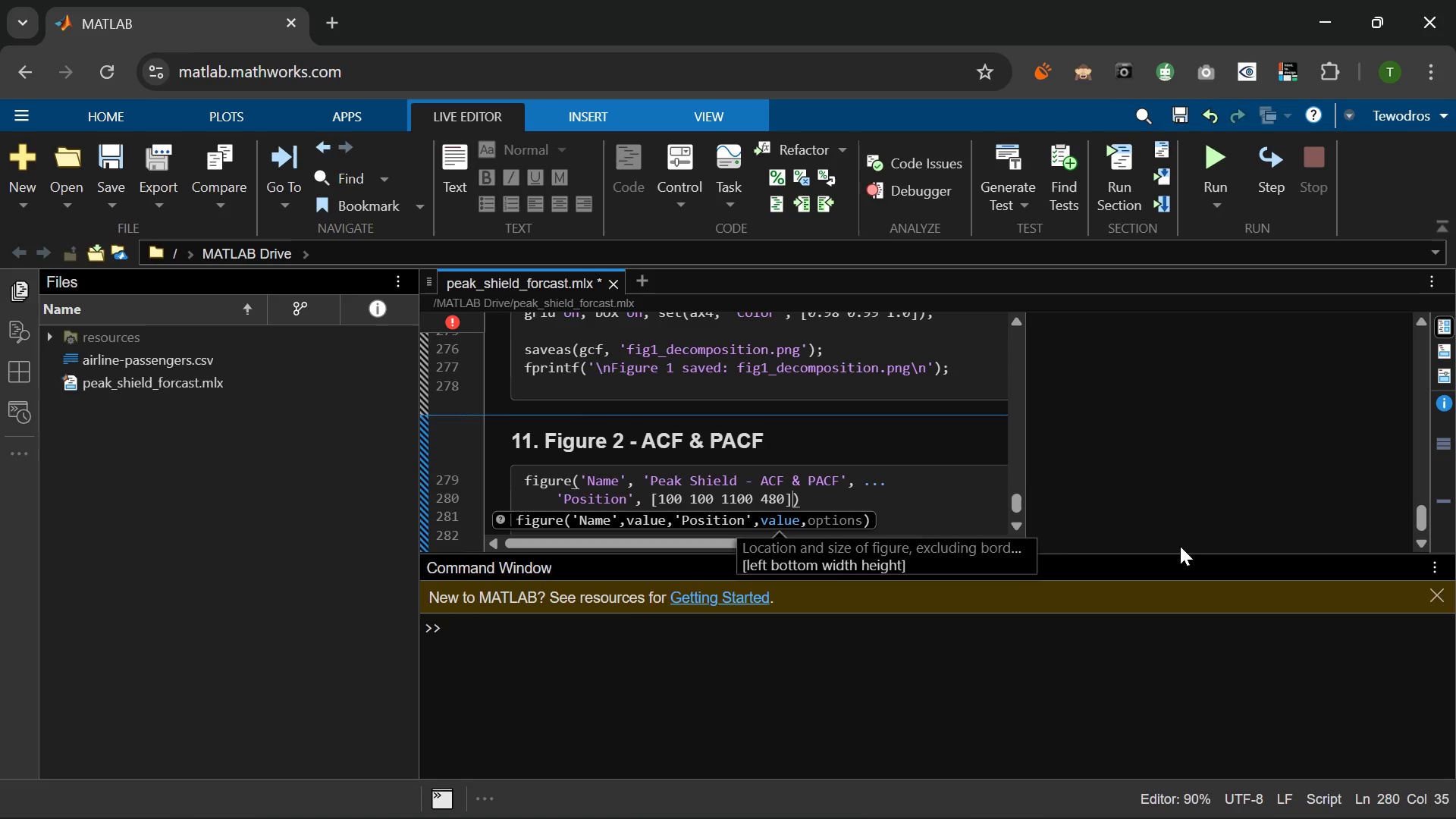 
key(ArrowRight)
 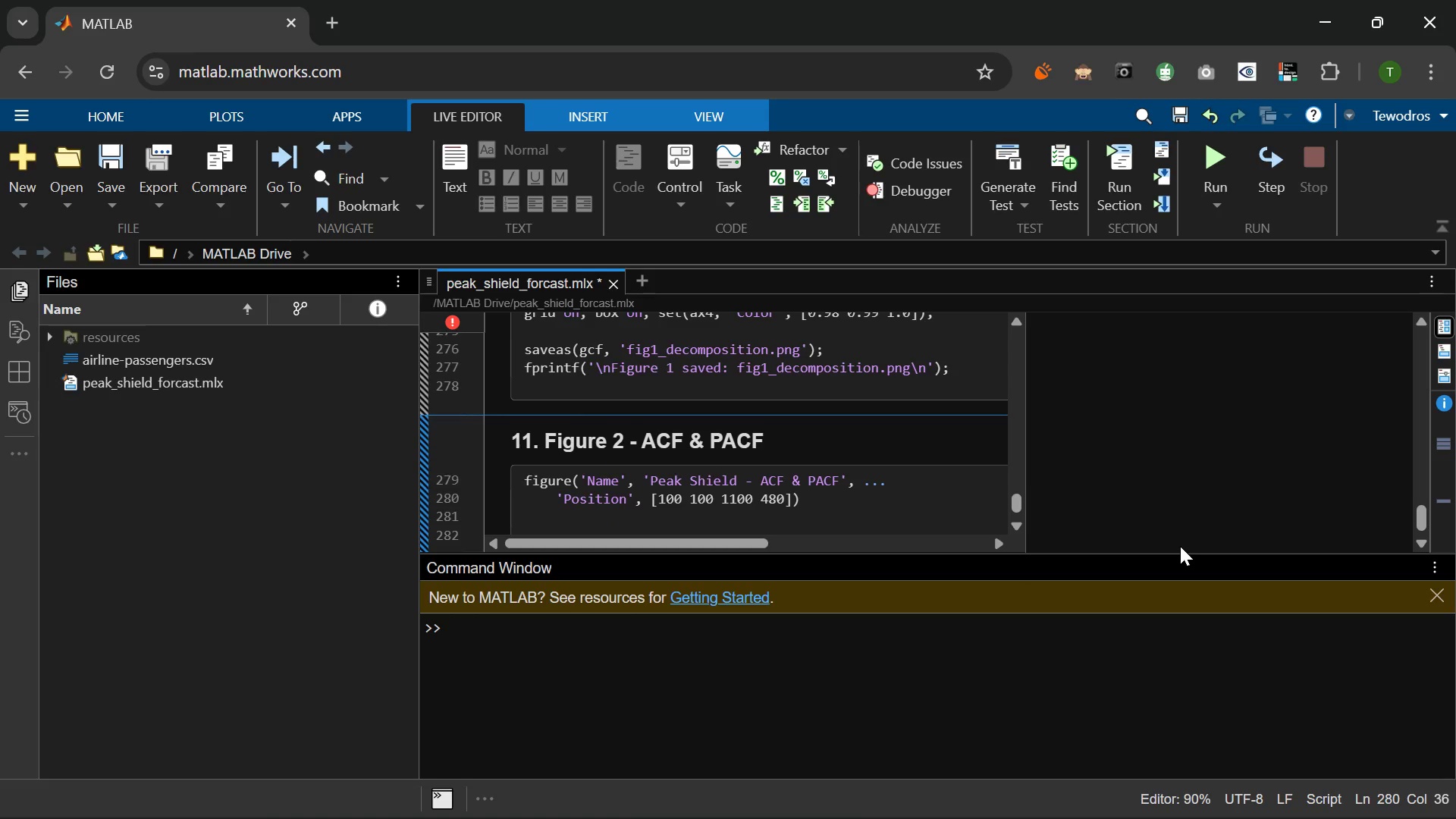 
key(Semicolon)
 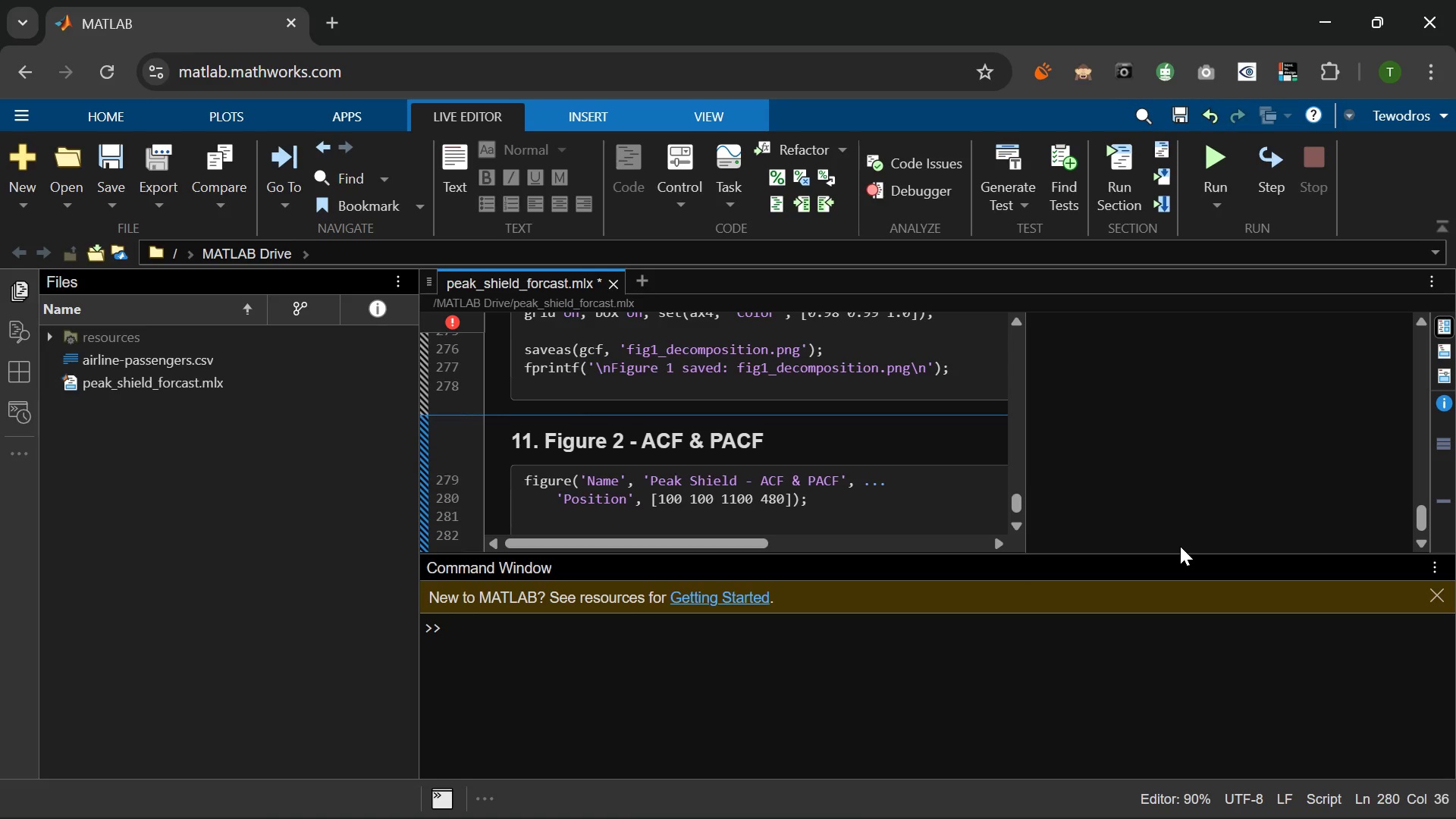 
key(Enter)
 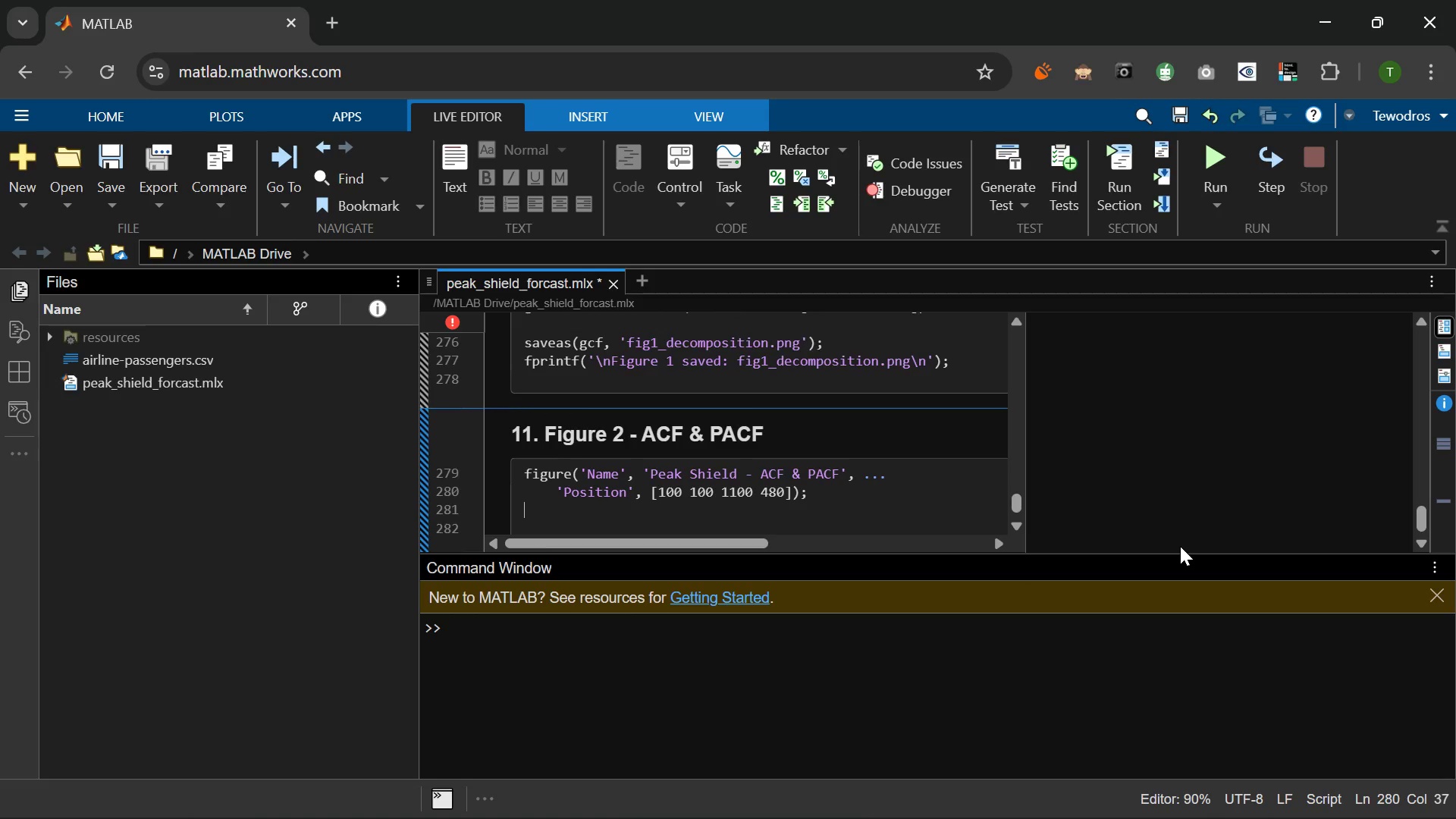 
key(Enter)
 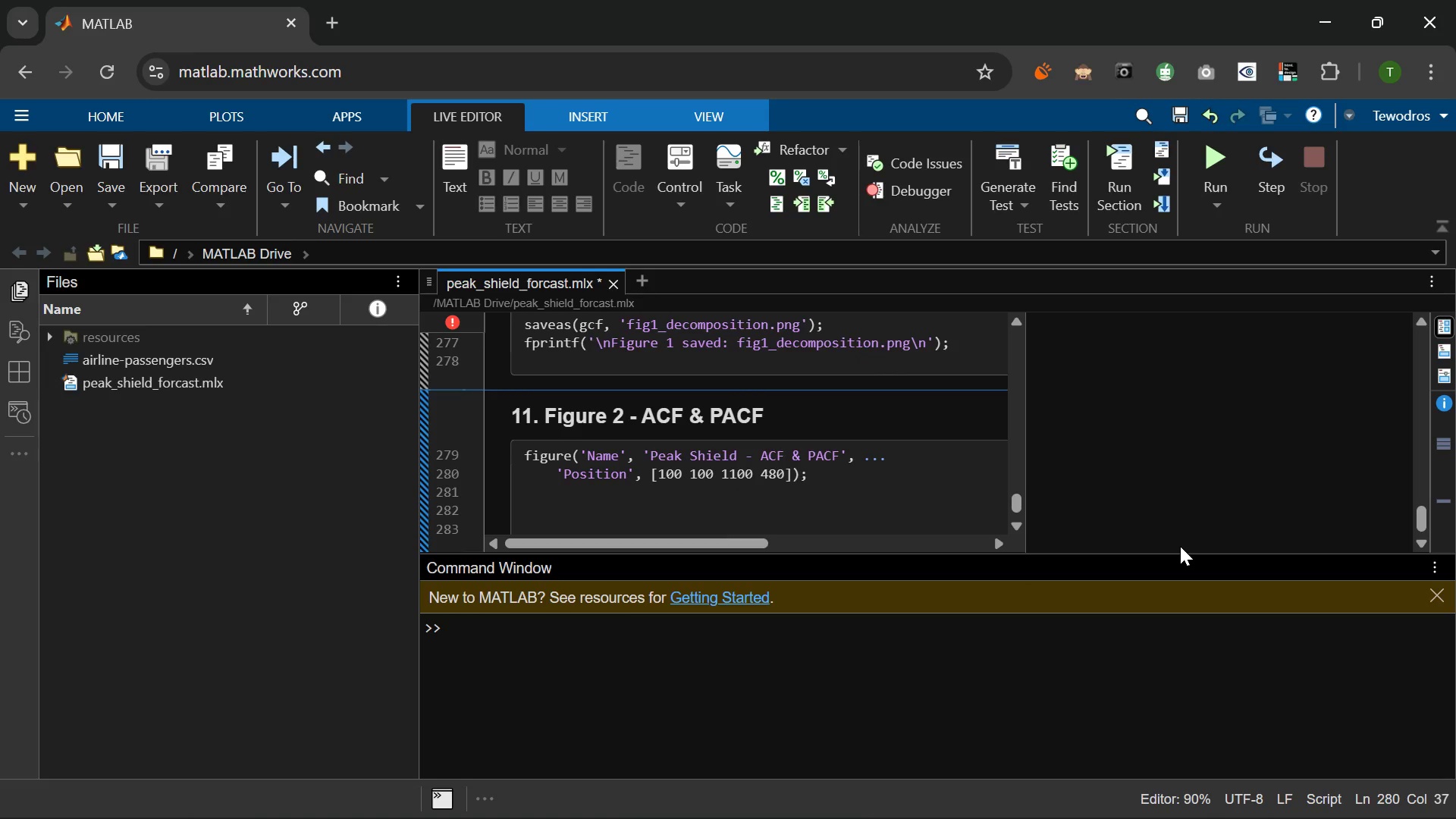 
type(tlo2 = tiledlayout(1, 2, 'TileSpa)
key(Tab)
 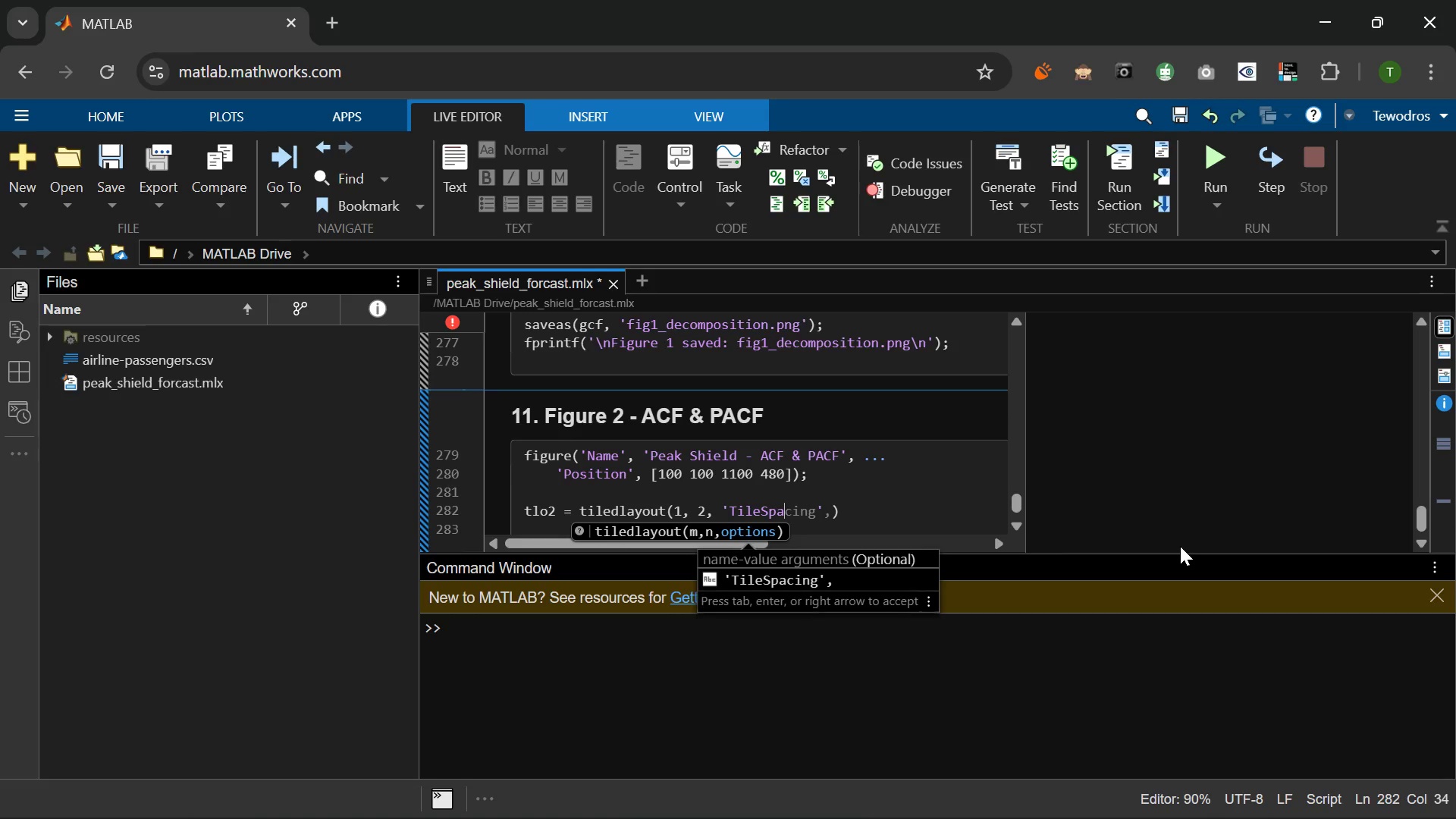 
type( 'compact)
 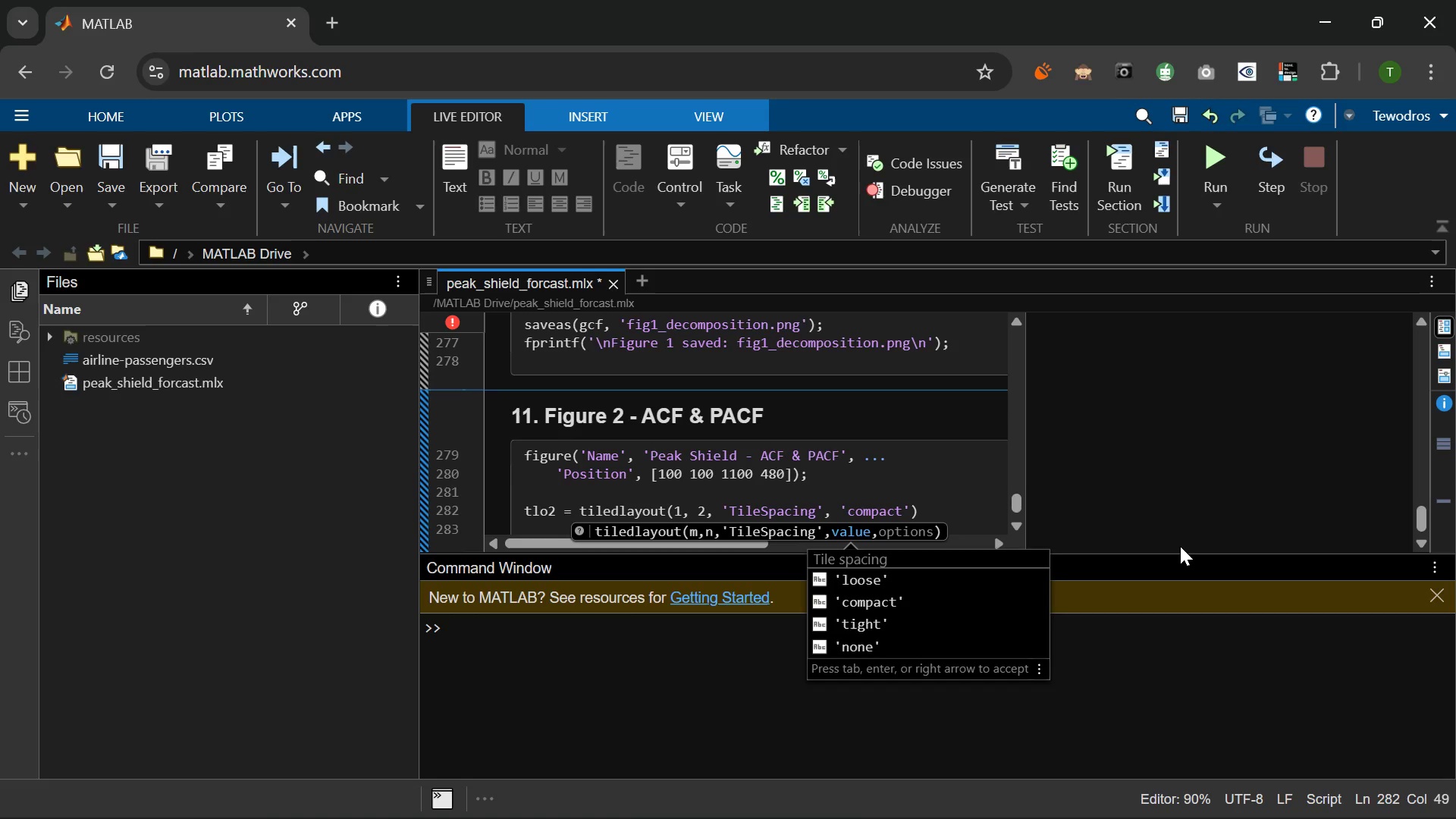 
key(ArrowRight)
 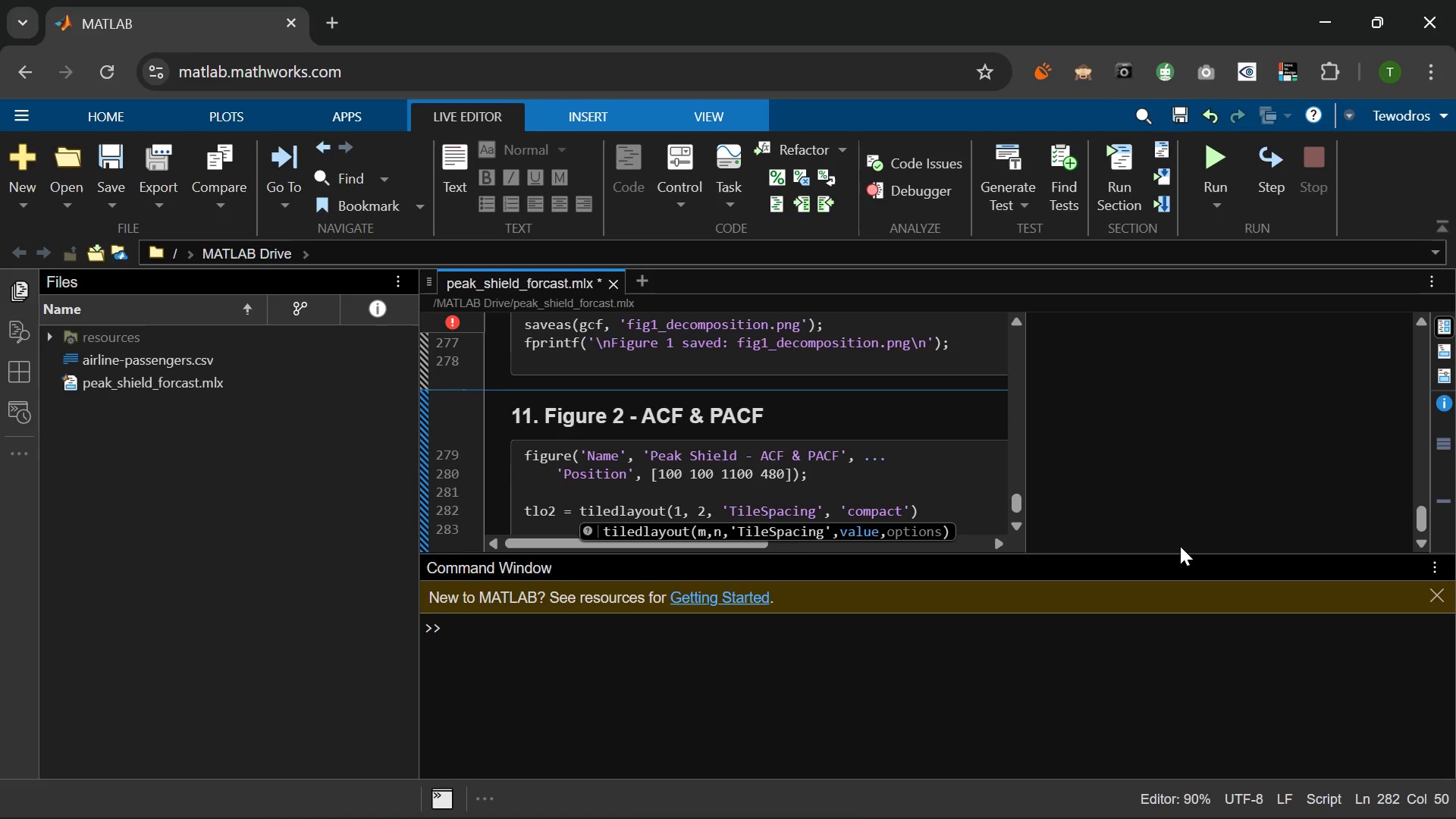 
type(, P)
key(Backspace)
type('Padding)
 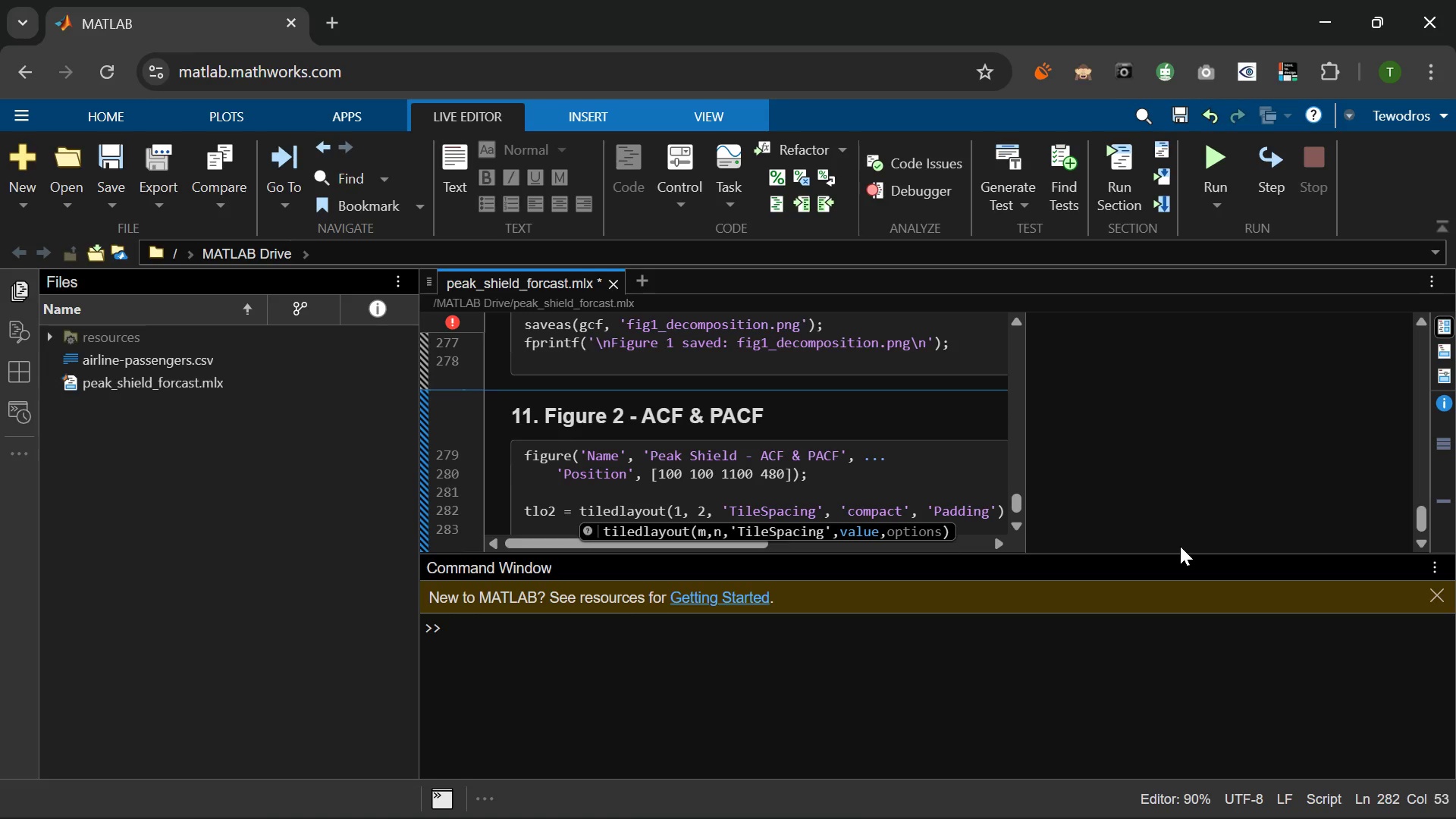 
key(ArrowRight)
 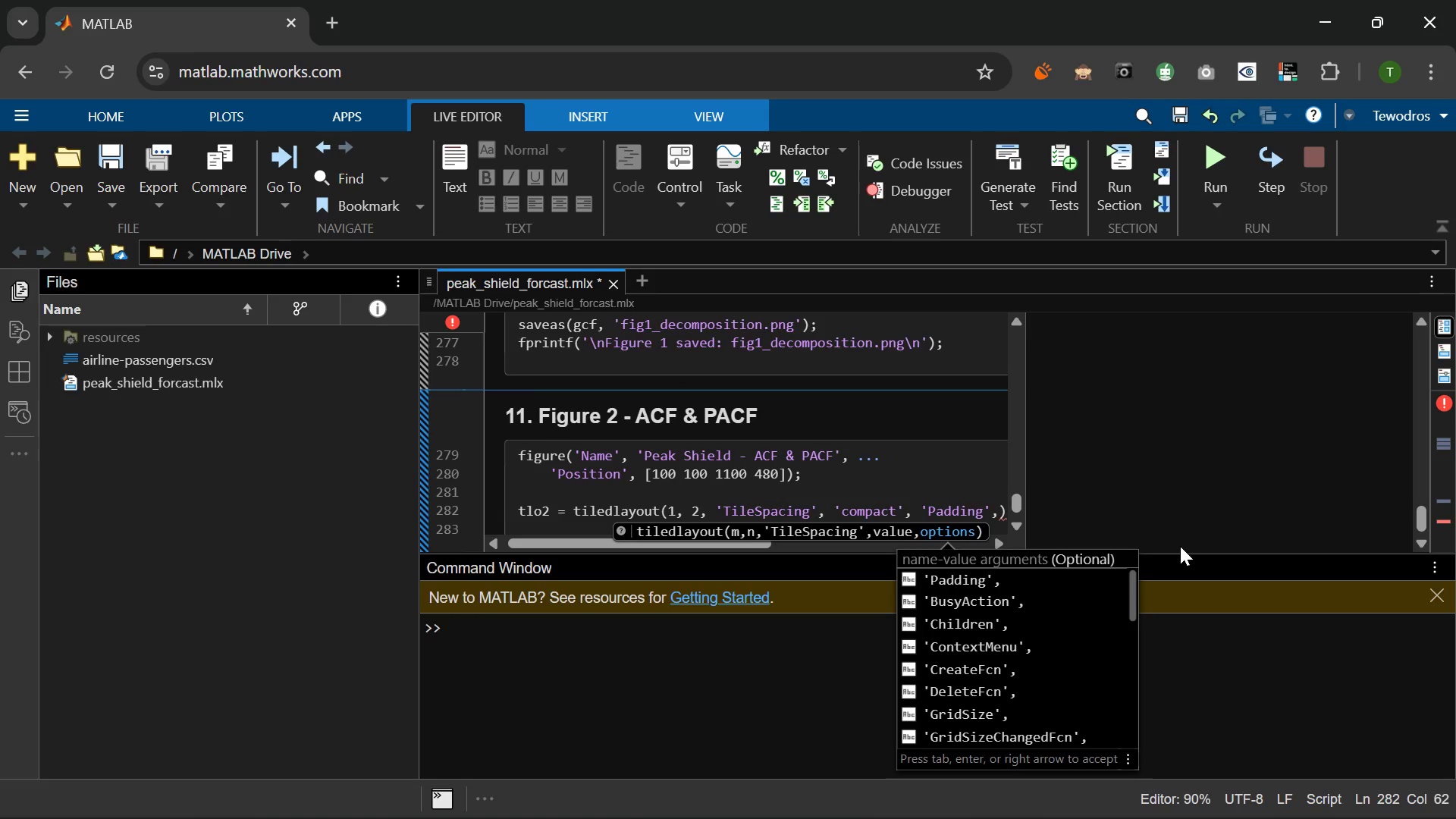 
type( 'compact)
 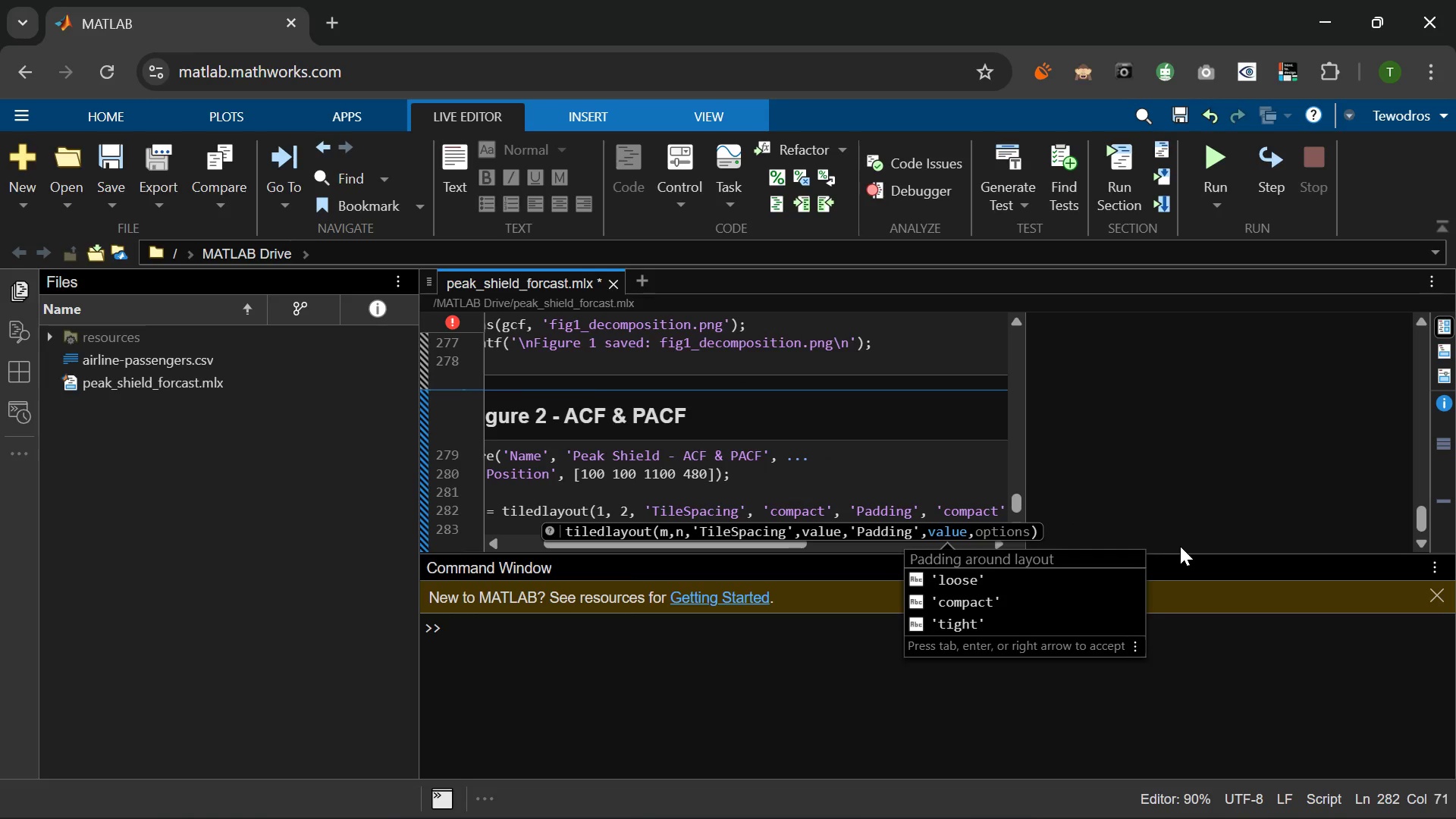 
key(ArrowRight)
 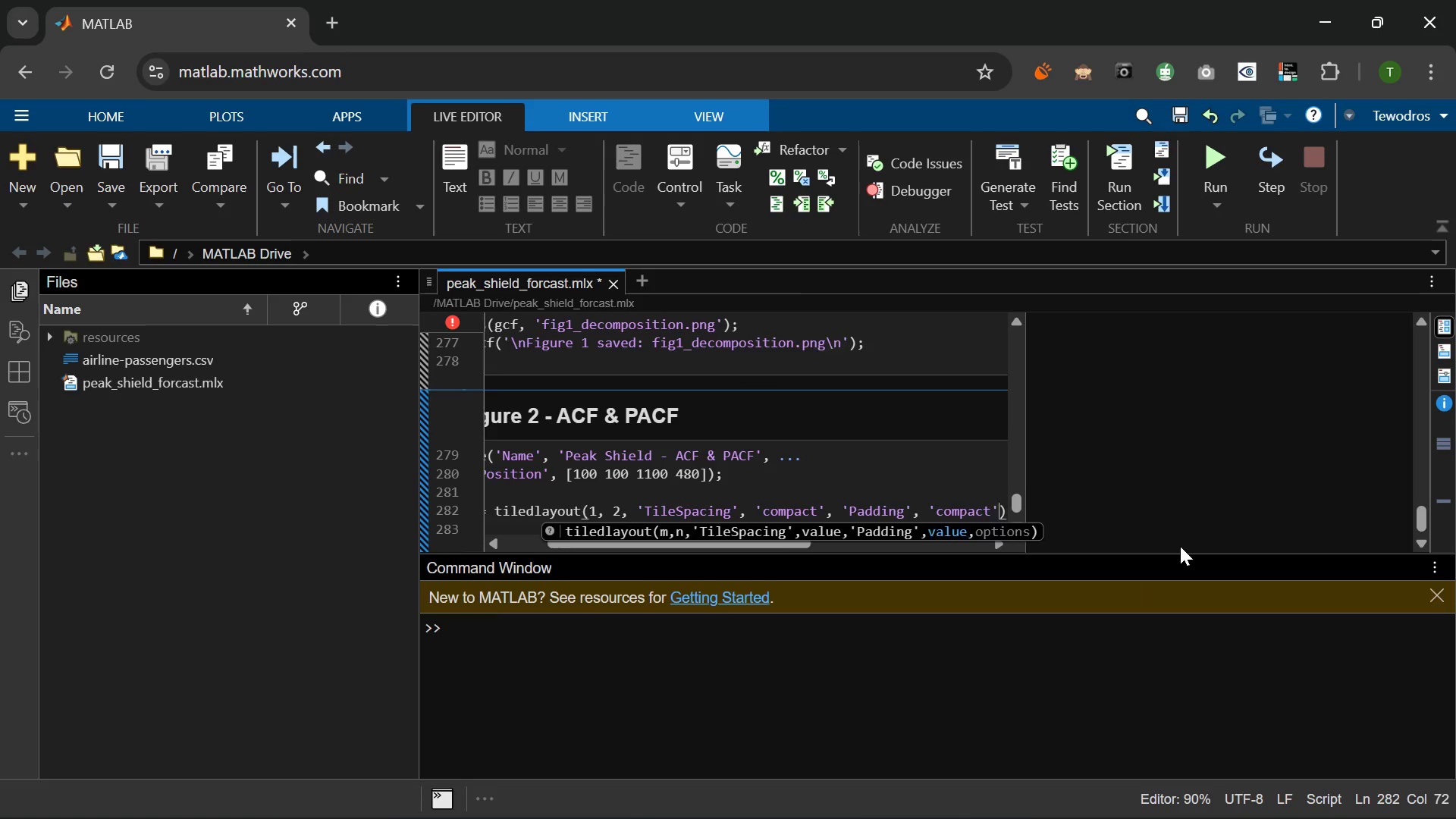 
key(ArrowRight)
 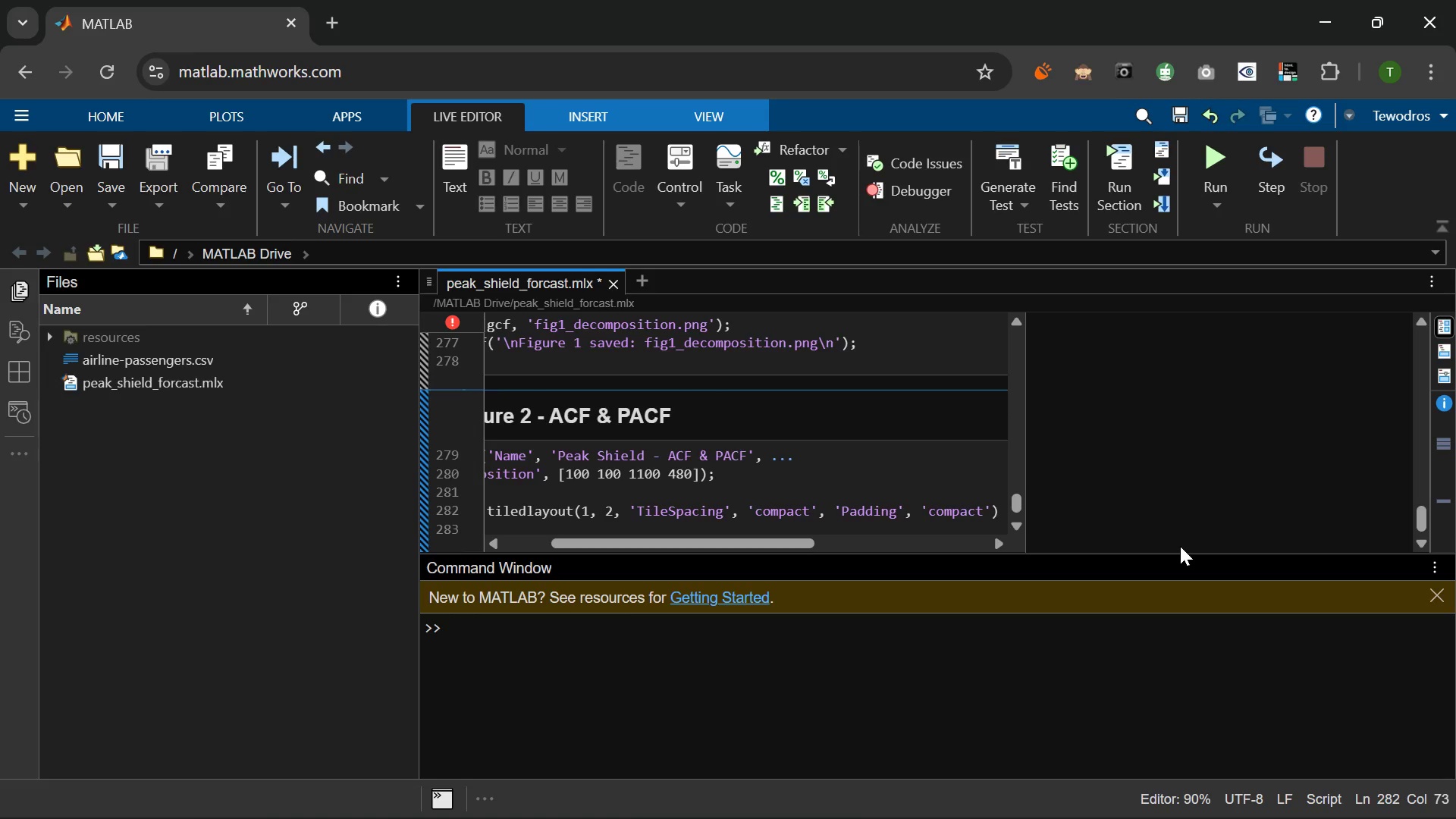 
key(Semicolon)
 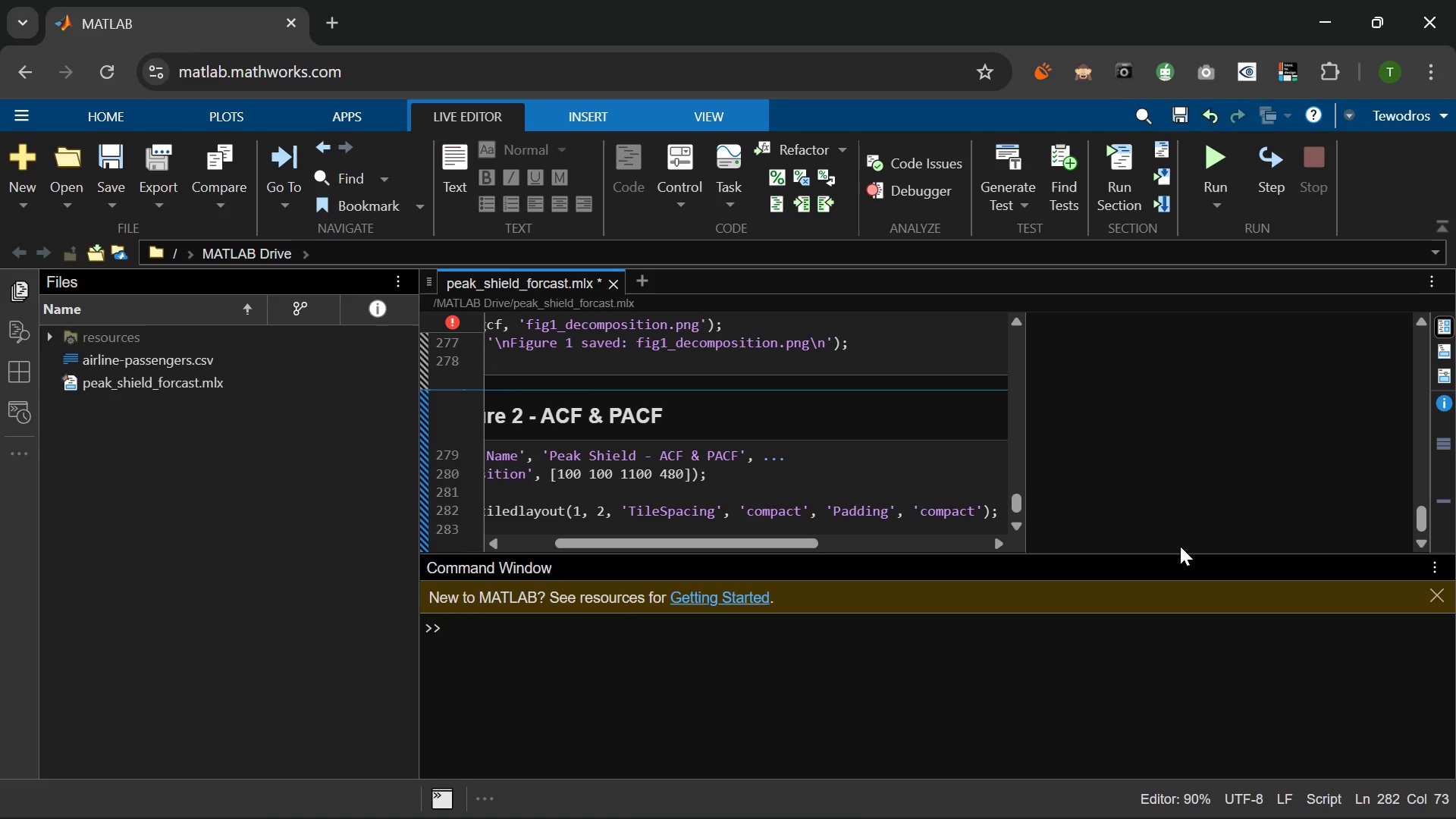 
key(Enter)
 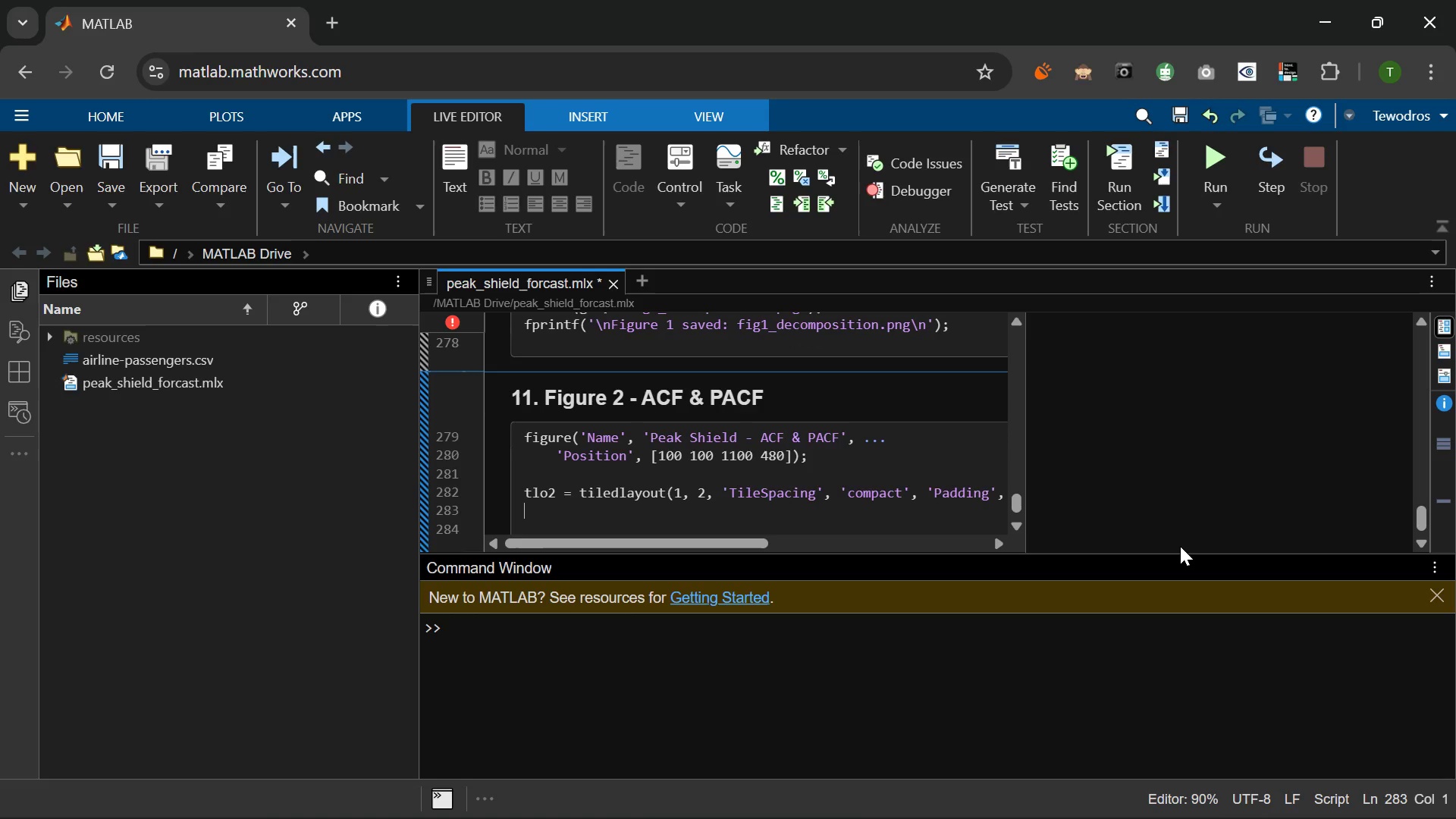 
type(titel)
key(Backspace)
key(Backspace)
type(le )
key(Backspace)
type((tlo2, )
 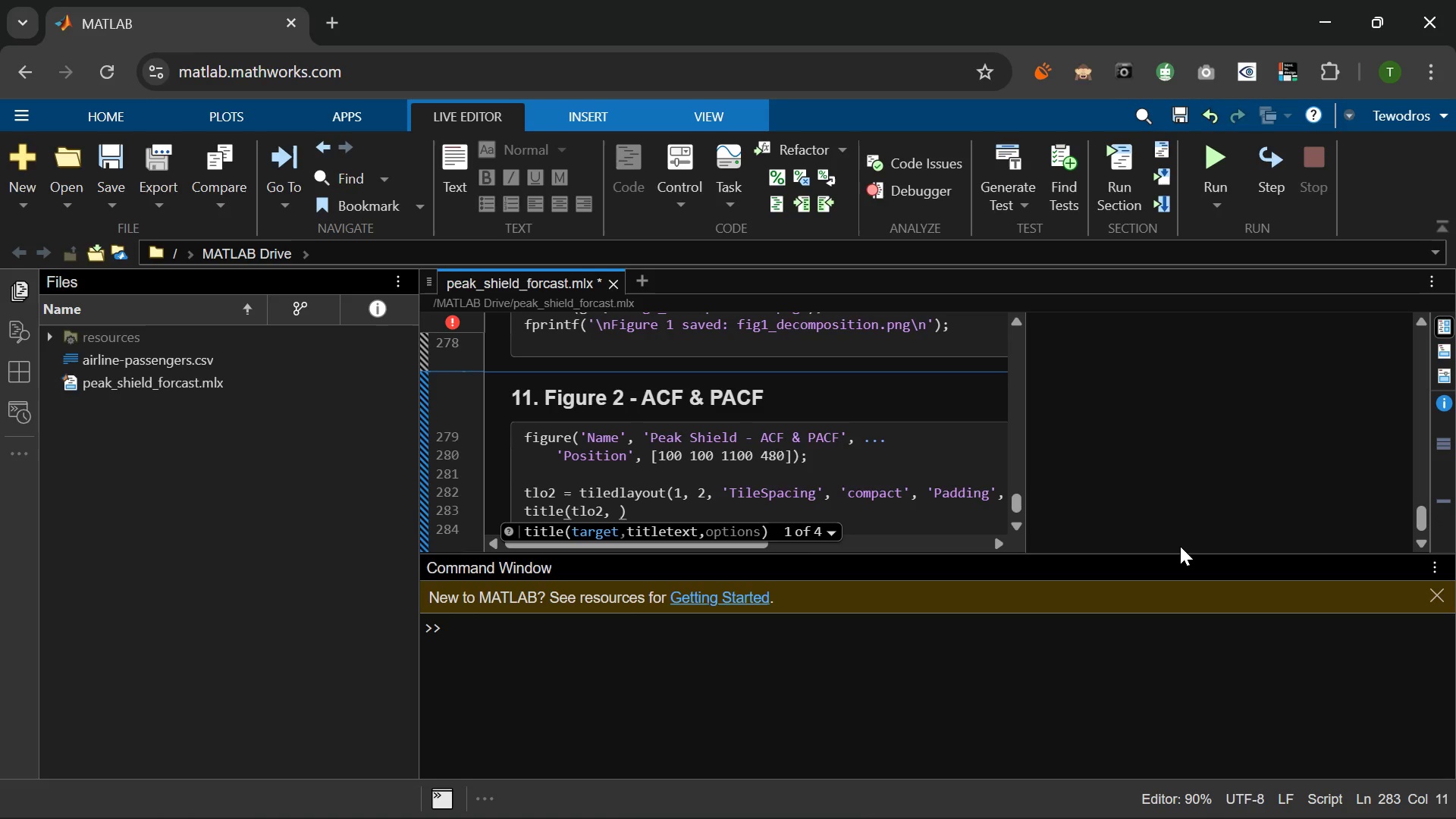 
hold_key(key=ShiftLeft, duration=0.5)
 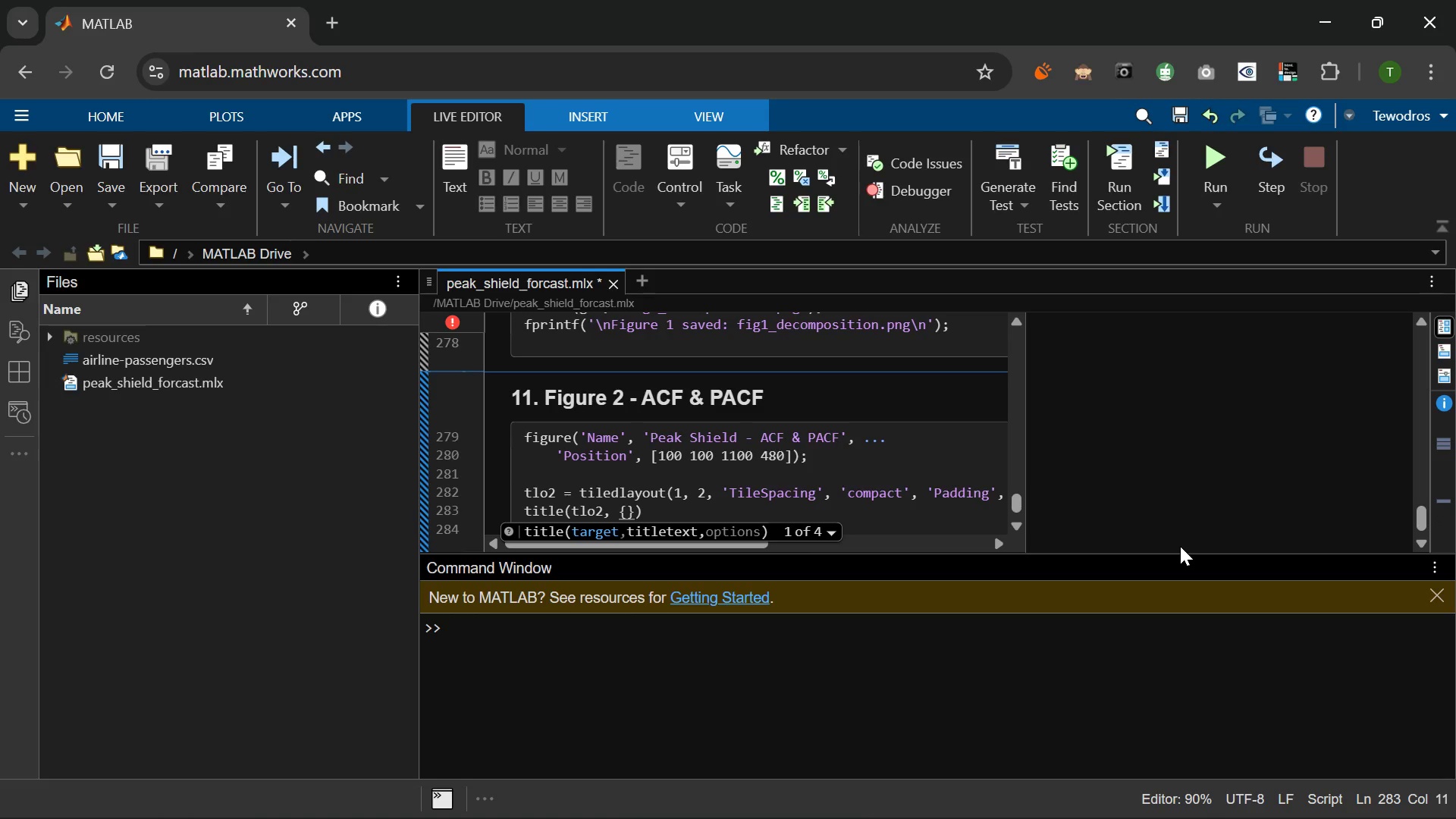 
type('acf & PACF _ DI)
key(Backspace)
type(IFFERENCED sERIIES)
 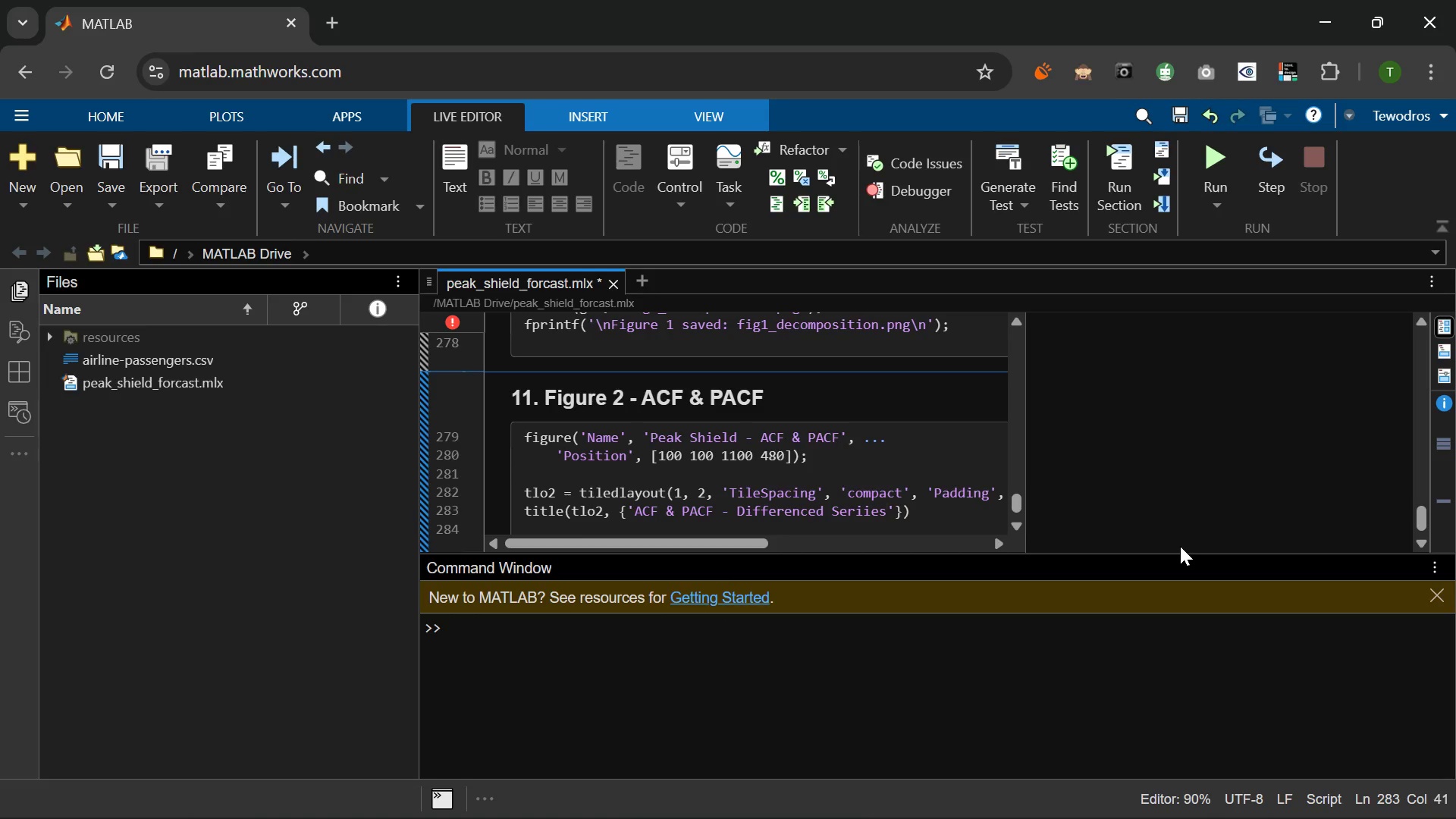 
key(ArrowRight)
 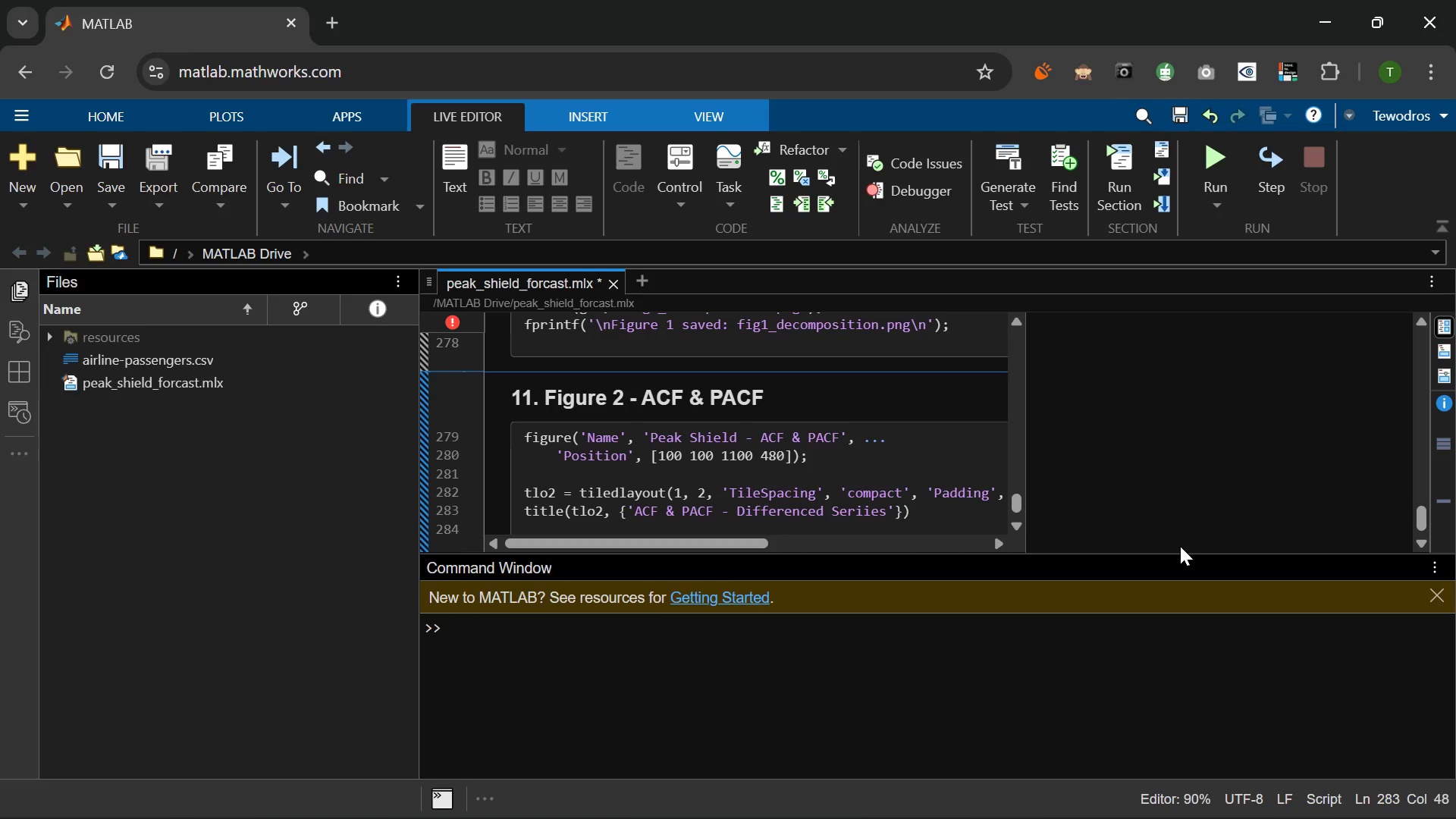 
key(Comma)
 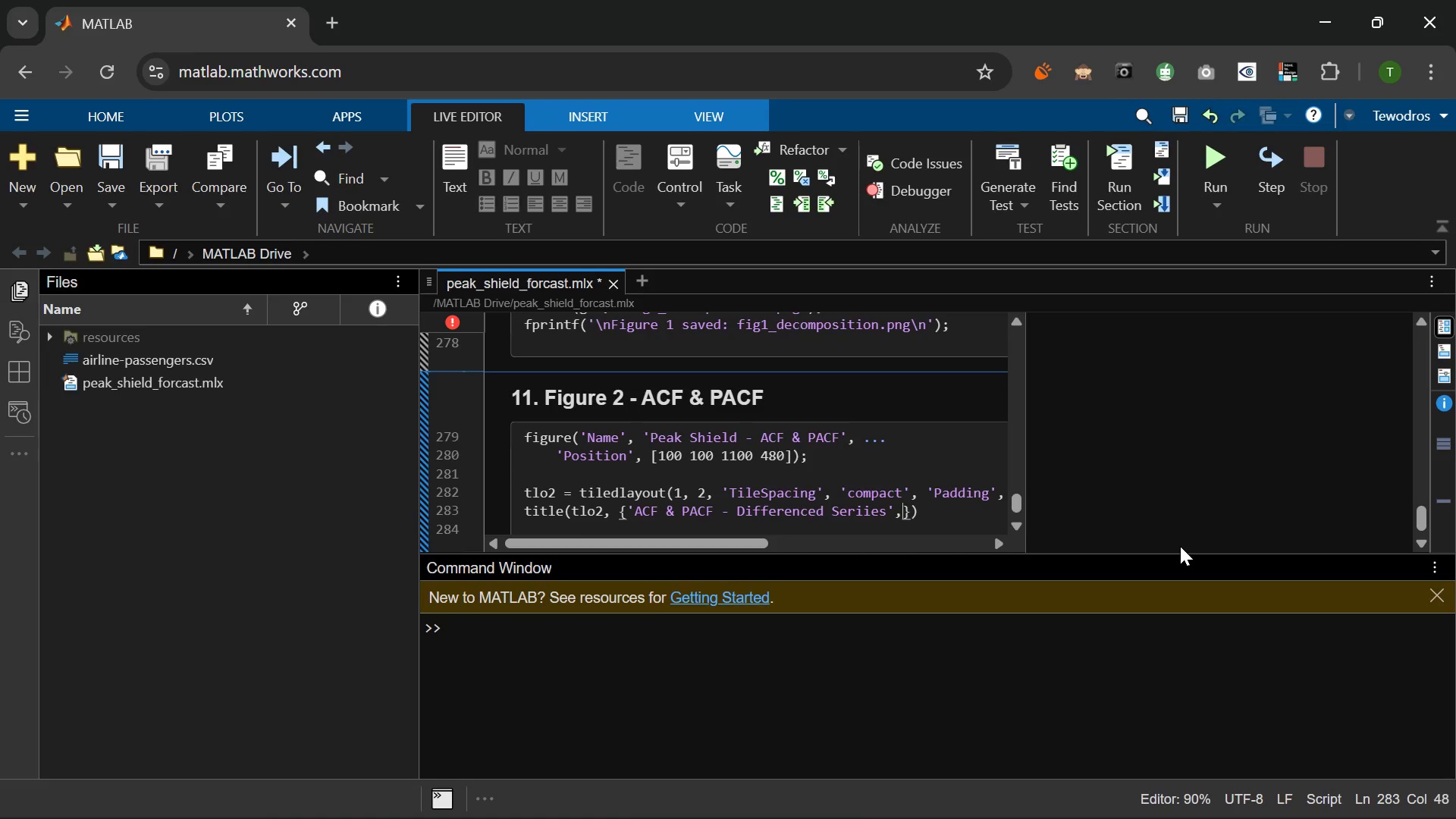 
key(Space)
 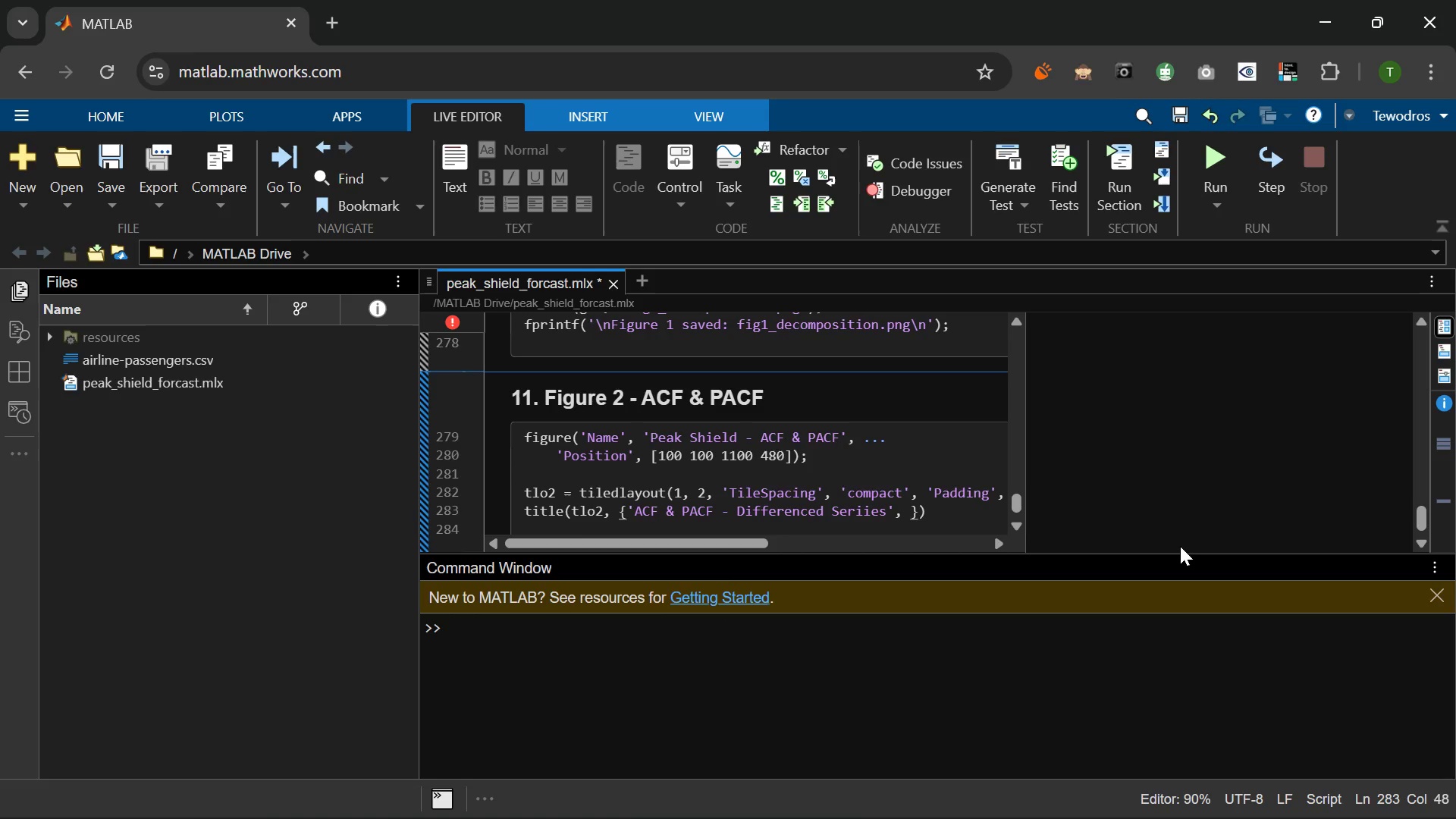 
key(Period)
 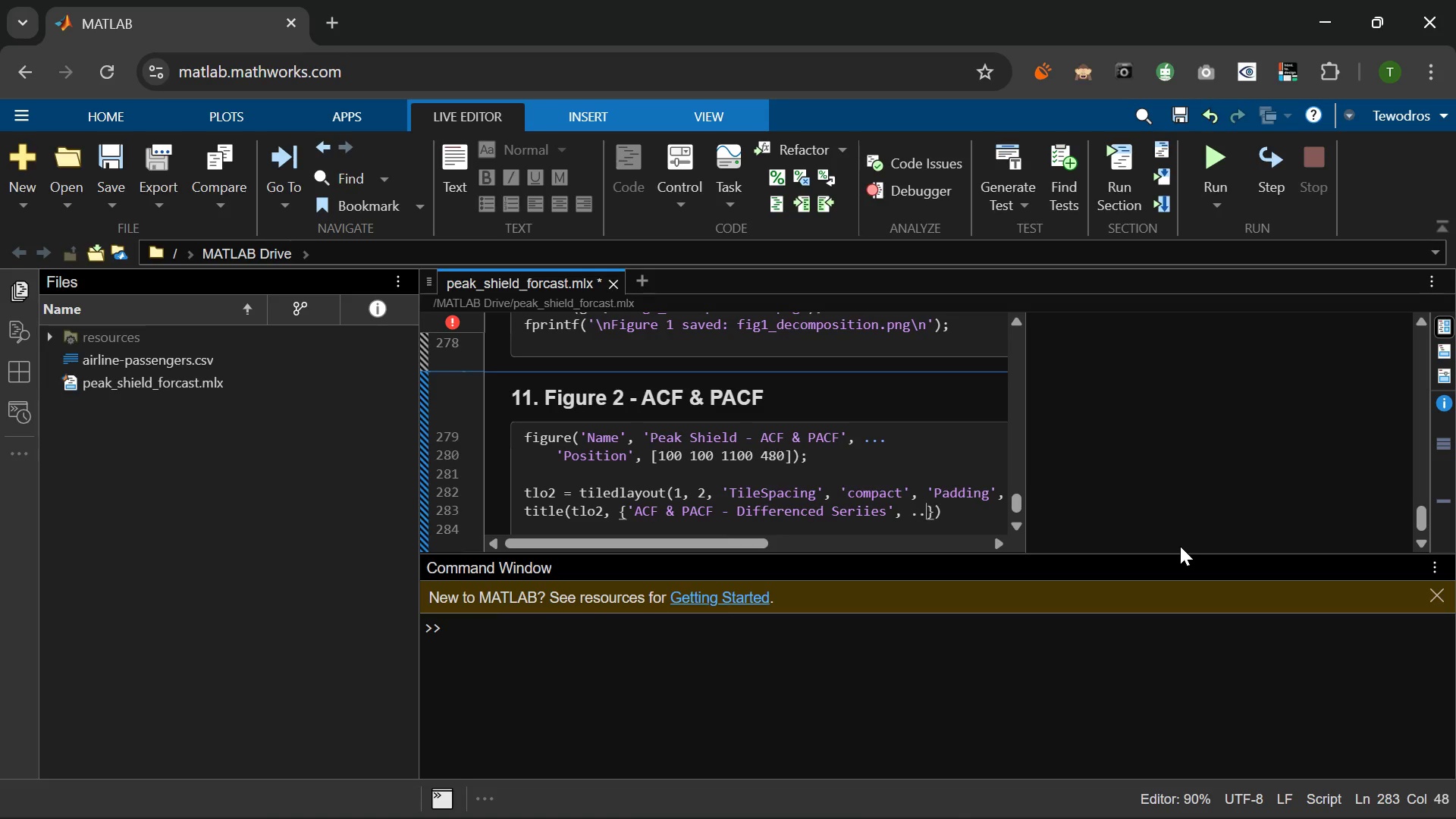 
key(Period)
 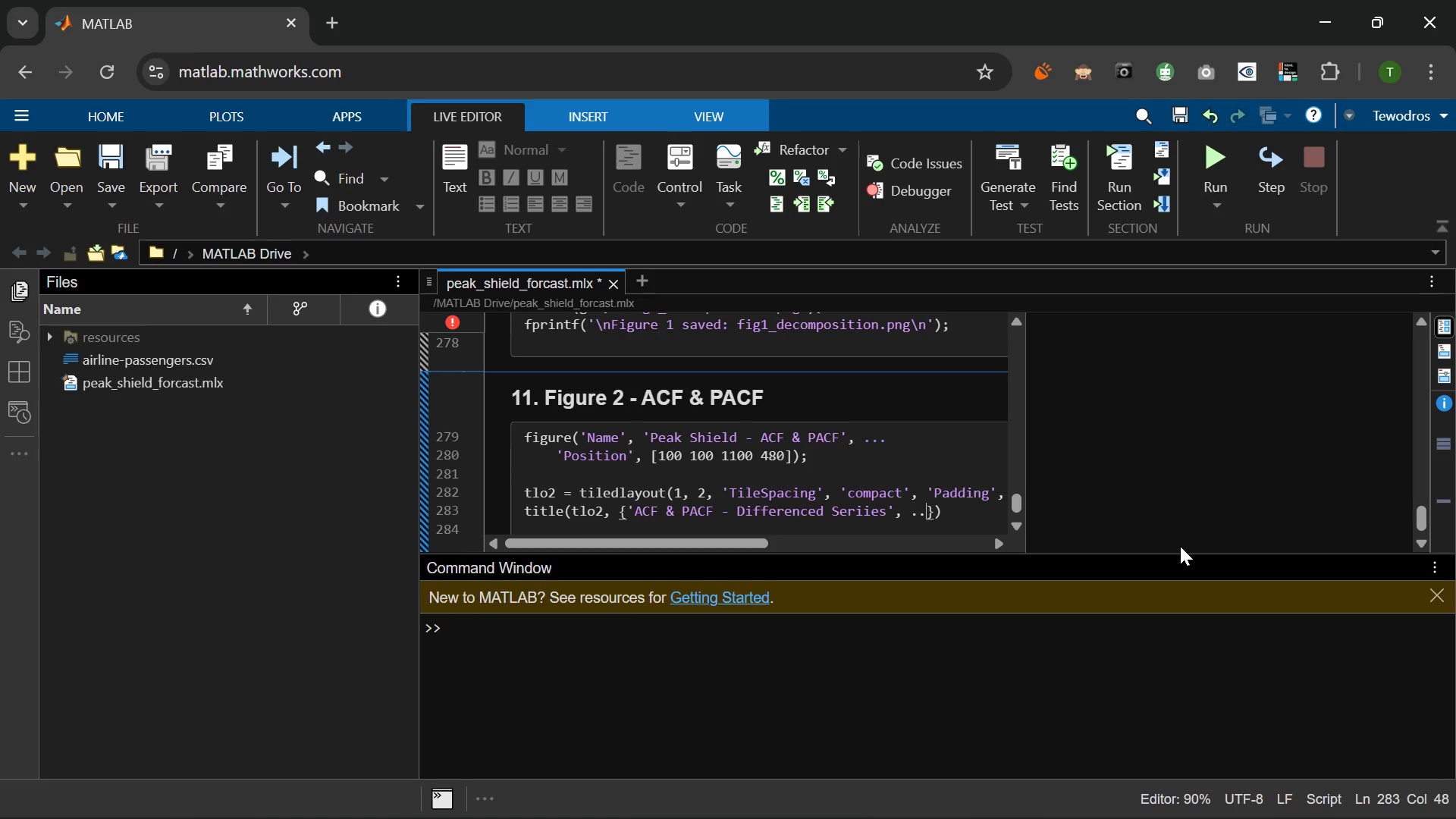 
key(Period)
 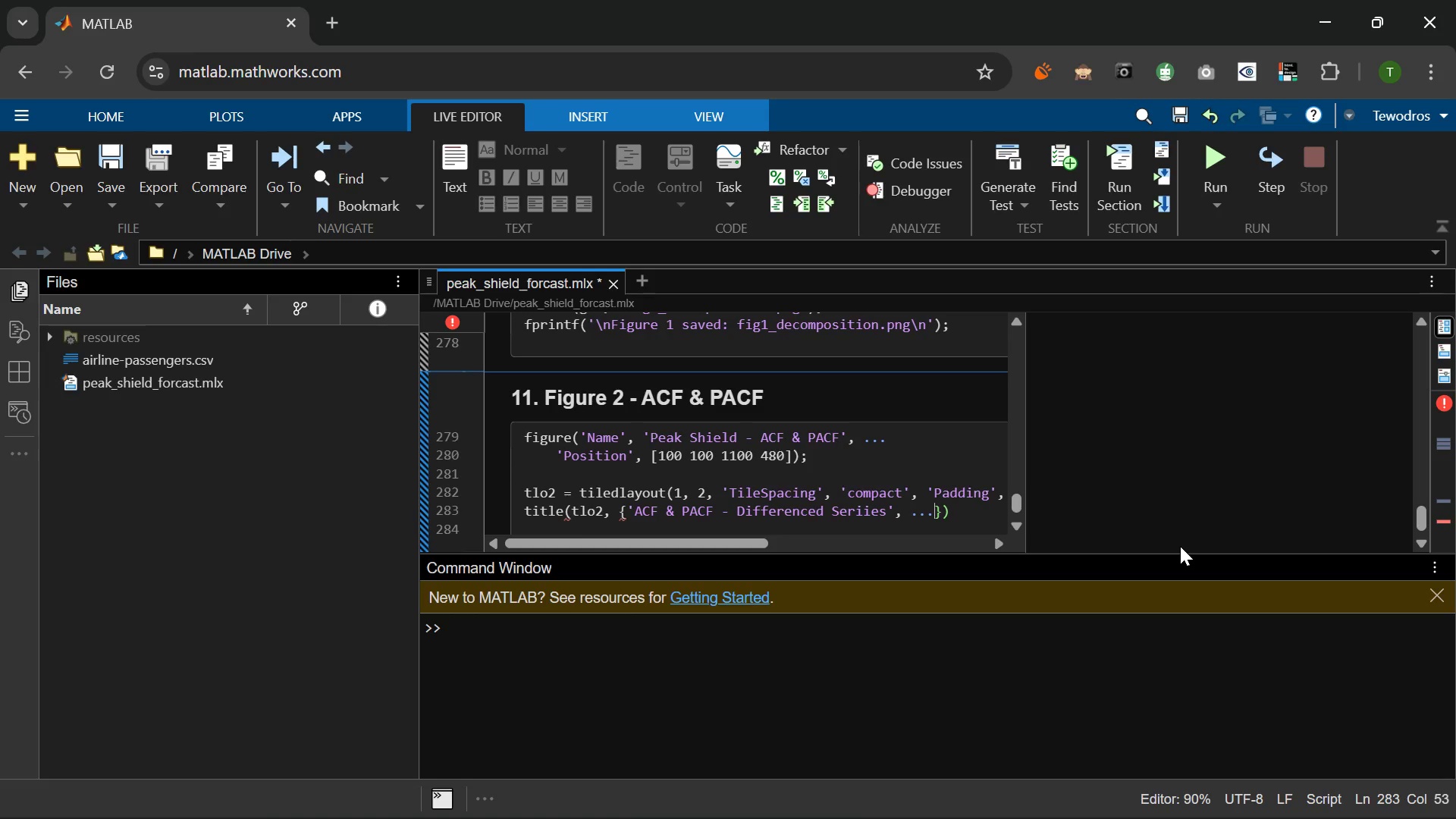 
key(Enter)
 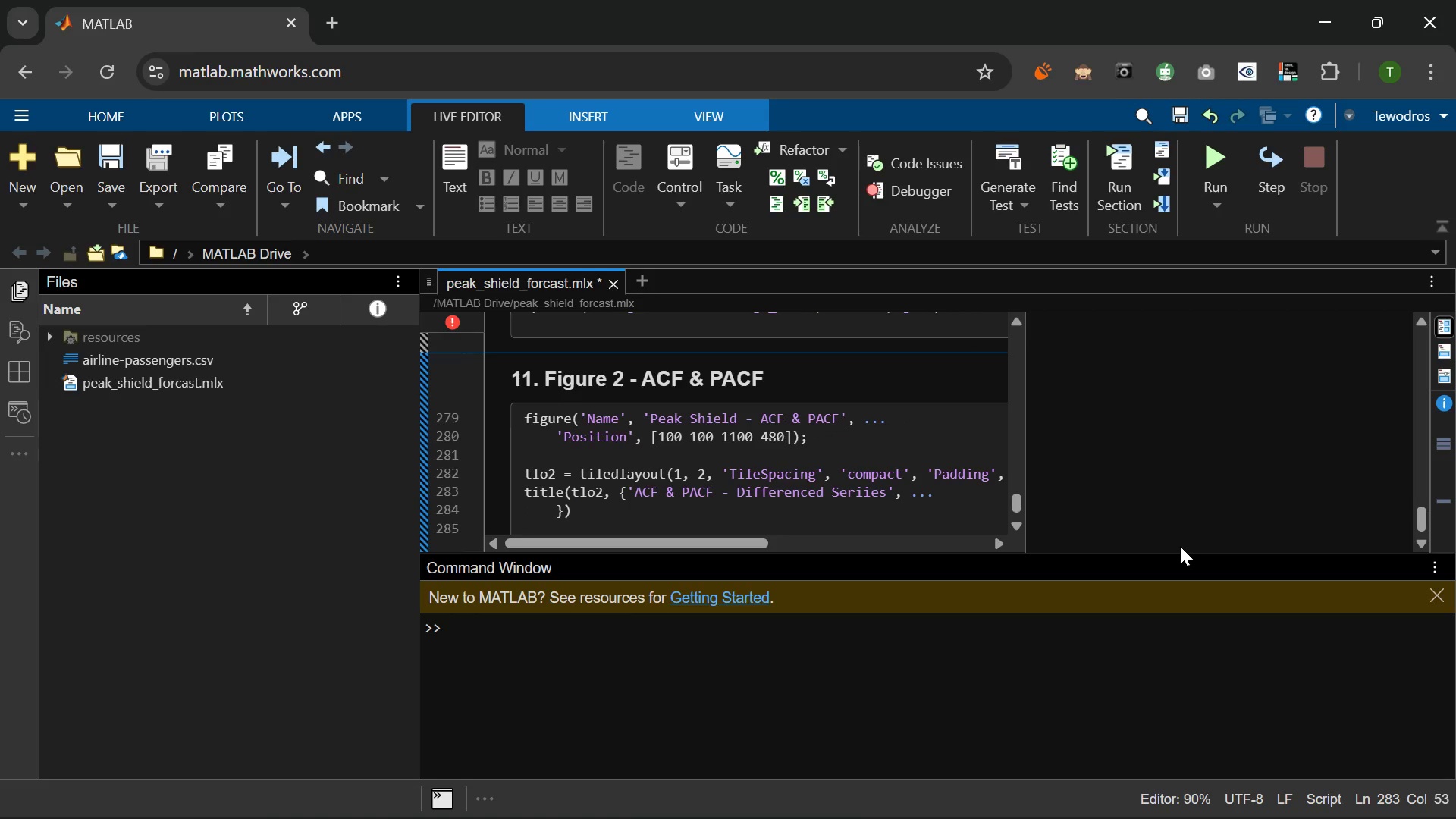 
type('Model Order Identification: AR(1) CON)
key(Backspace)
key(Backspace)
key(Backspace)
type(confirmed by PACF )
 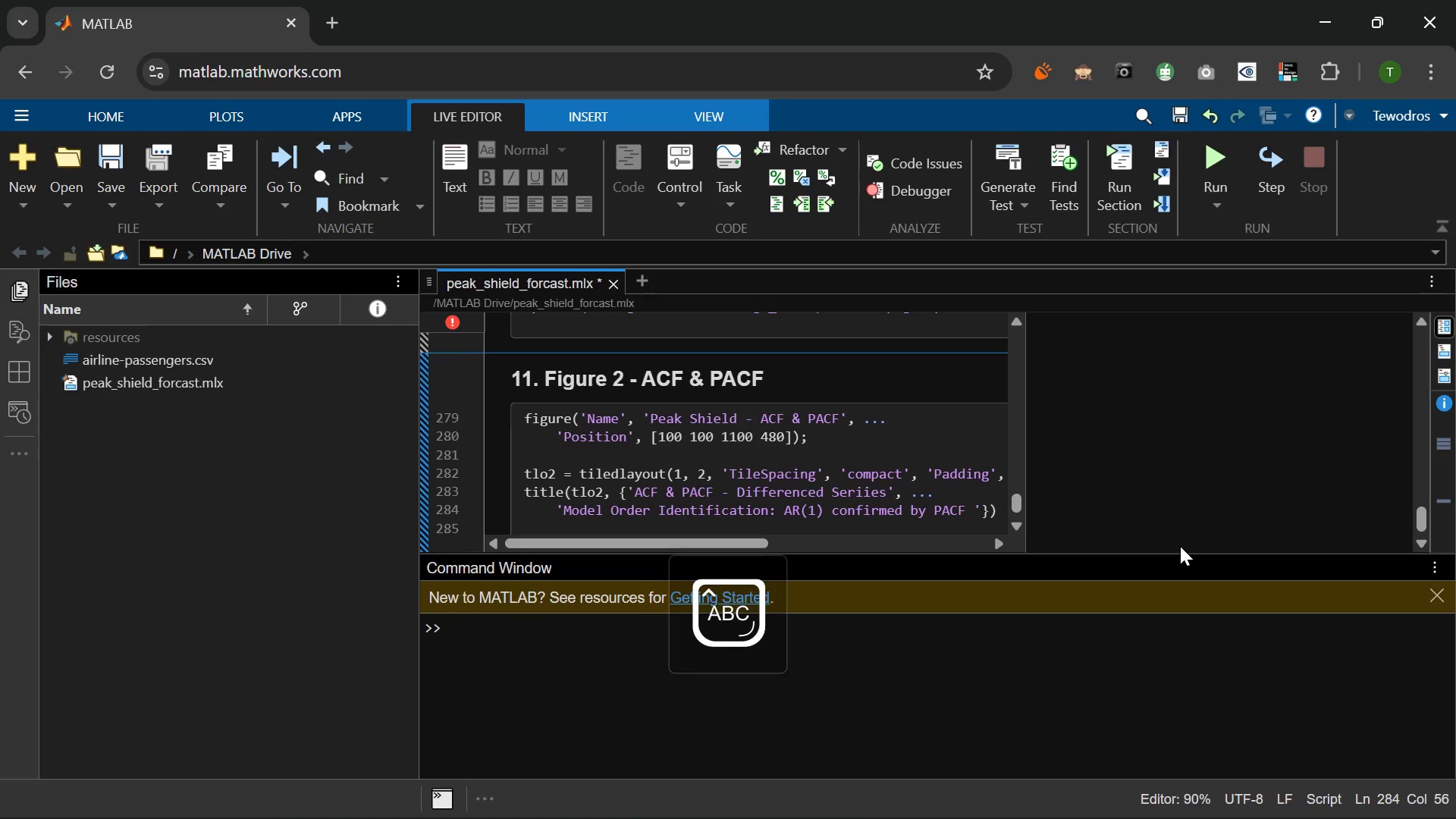 
wait(5.26)
 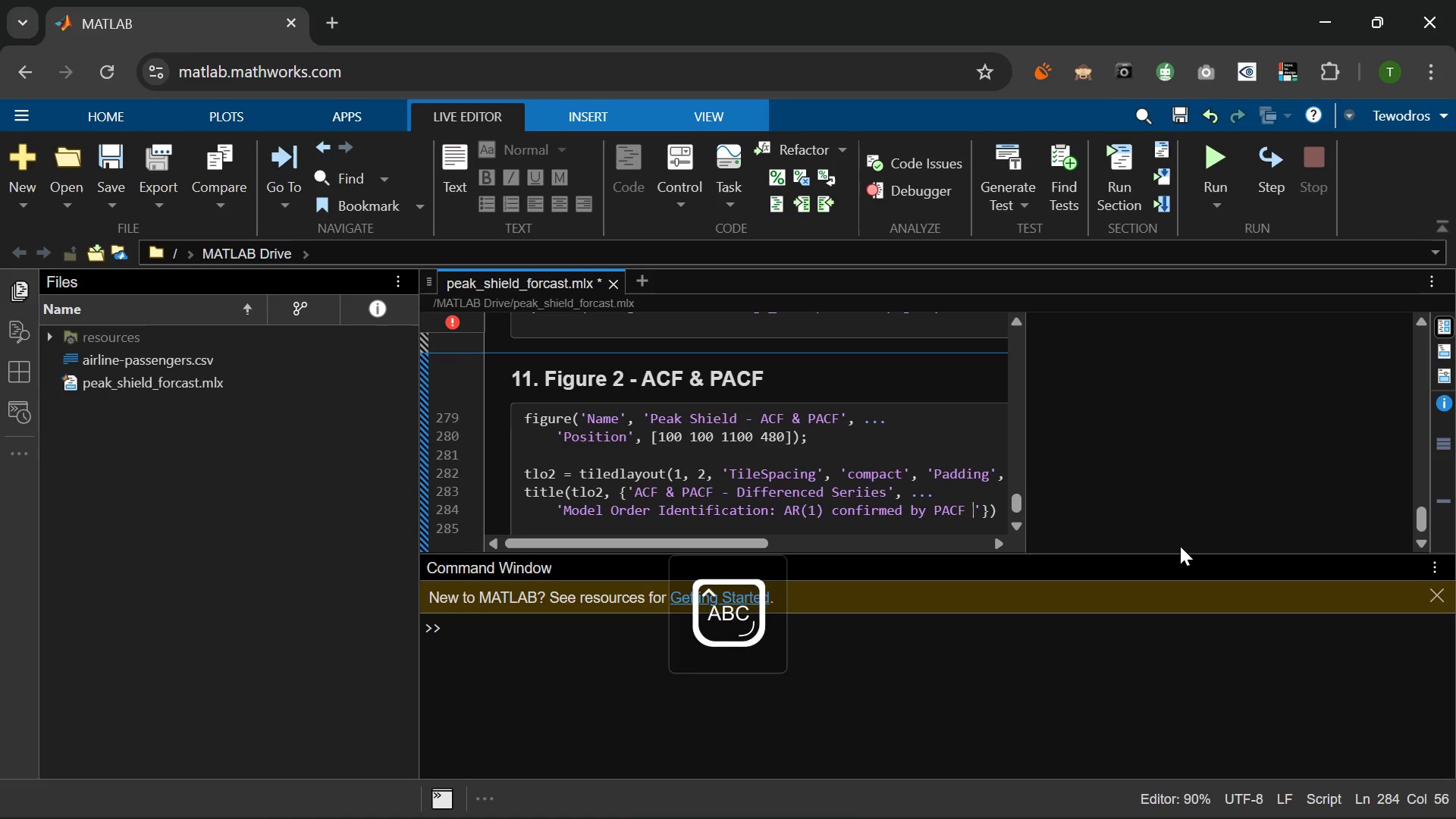 
type(cur)
key(Backspace)
type(toff a t)
key(Backspace)
key(Backspace)
type(t )
 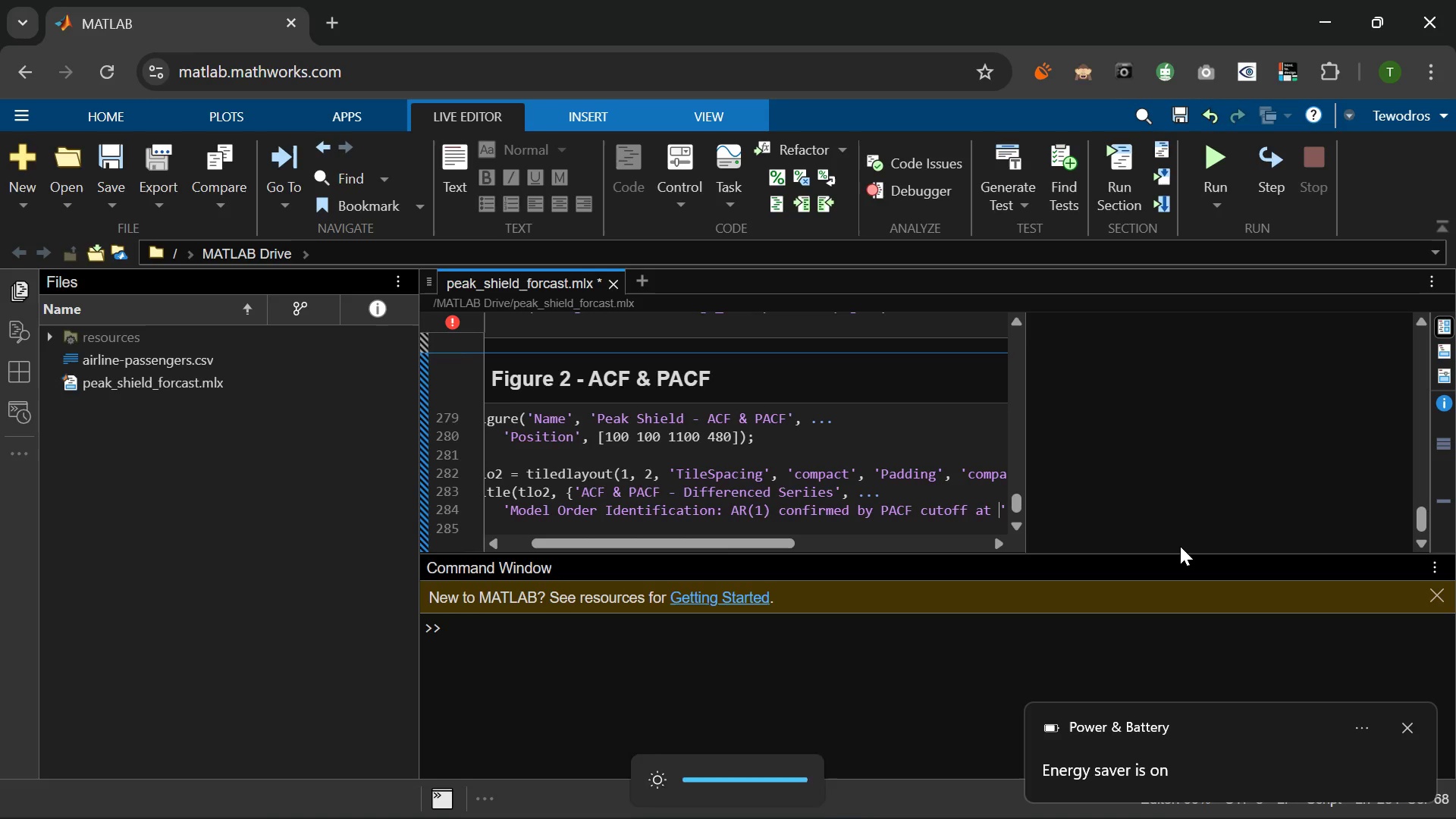 
wait(6.77)
 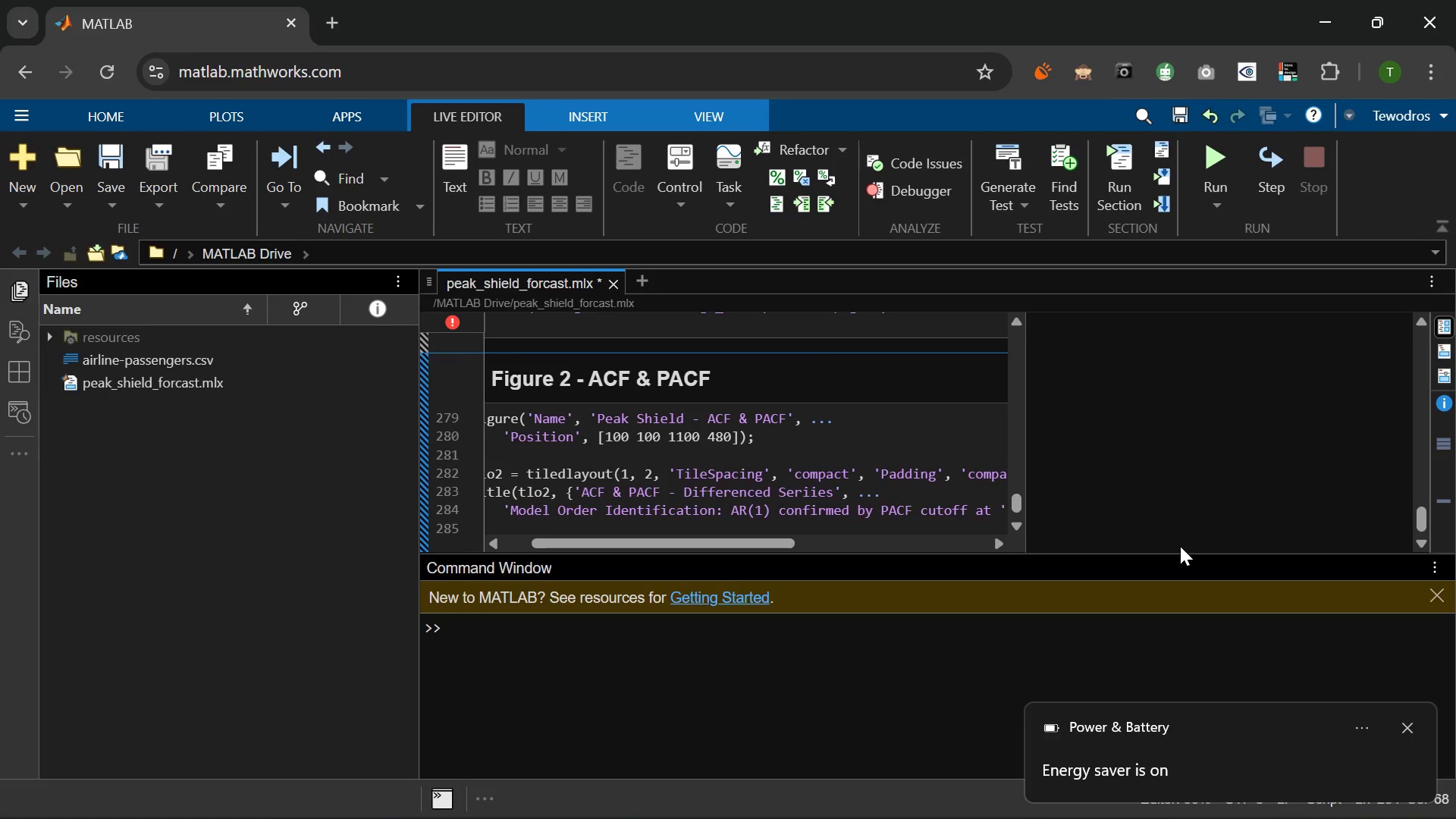 
type(lag 1)
 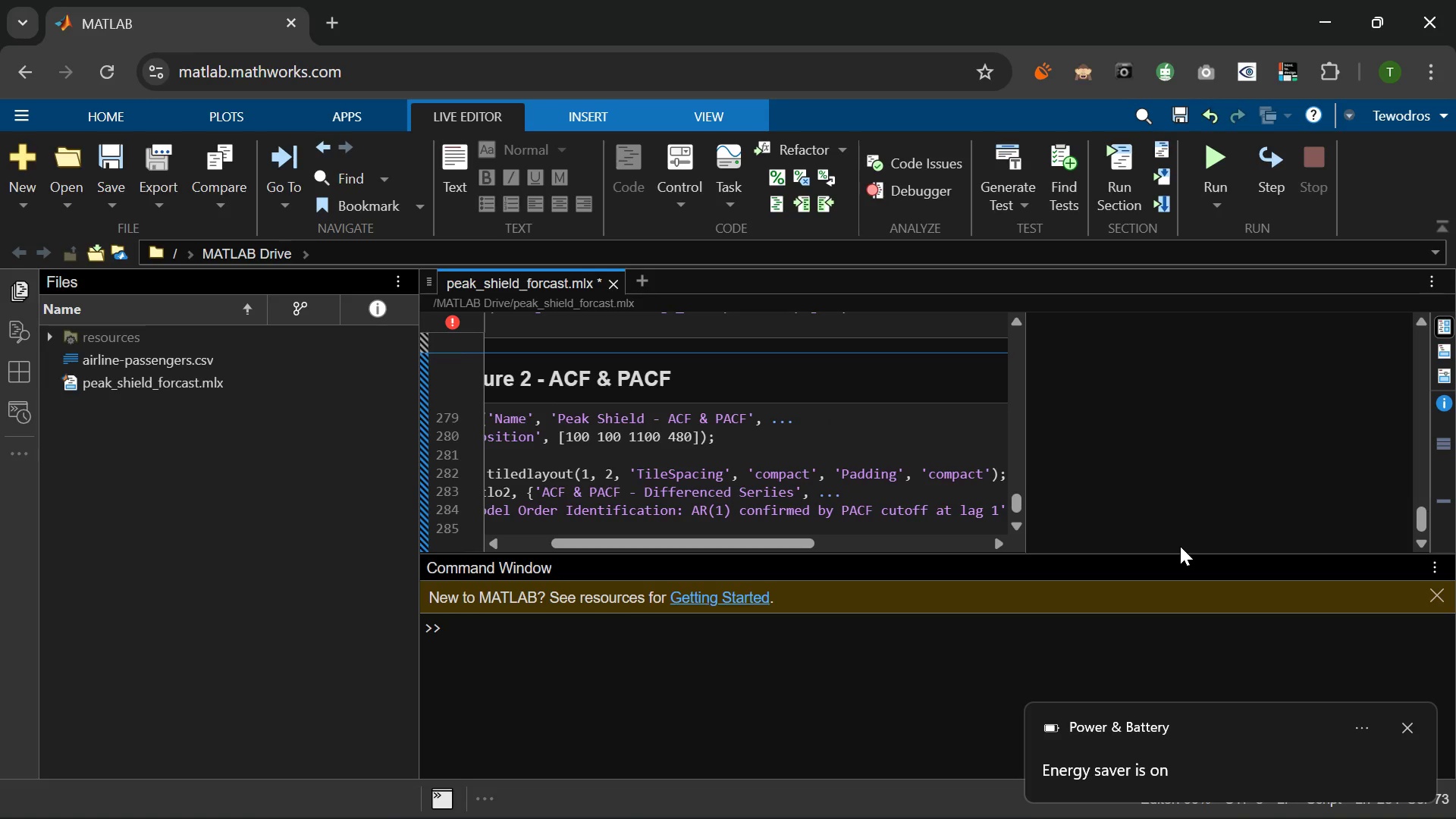 
key(ArrowRight)
 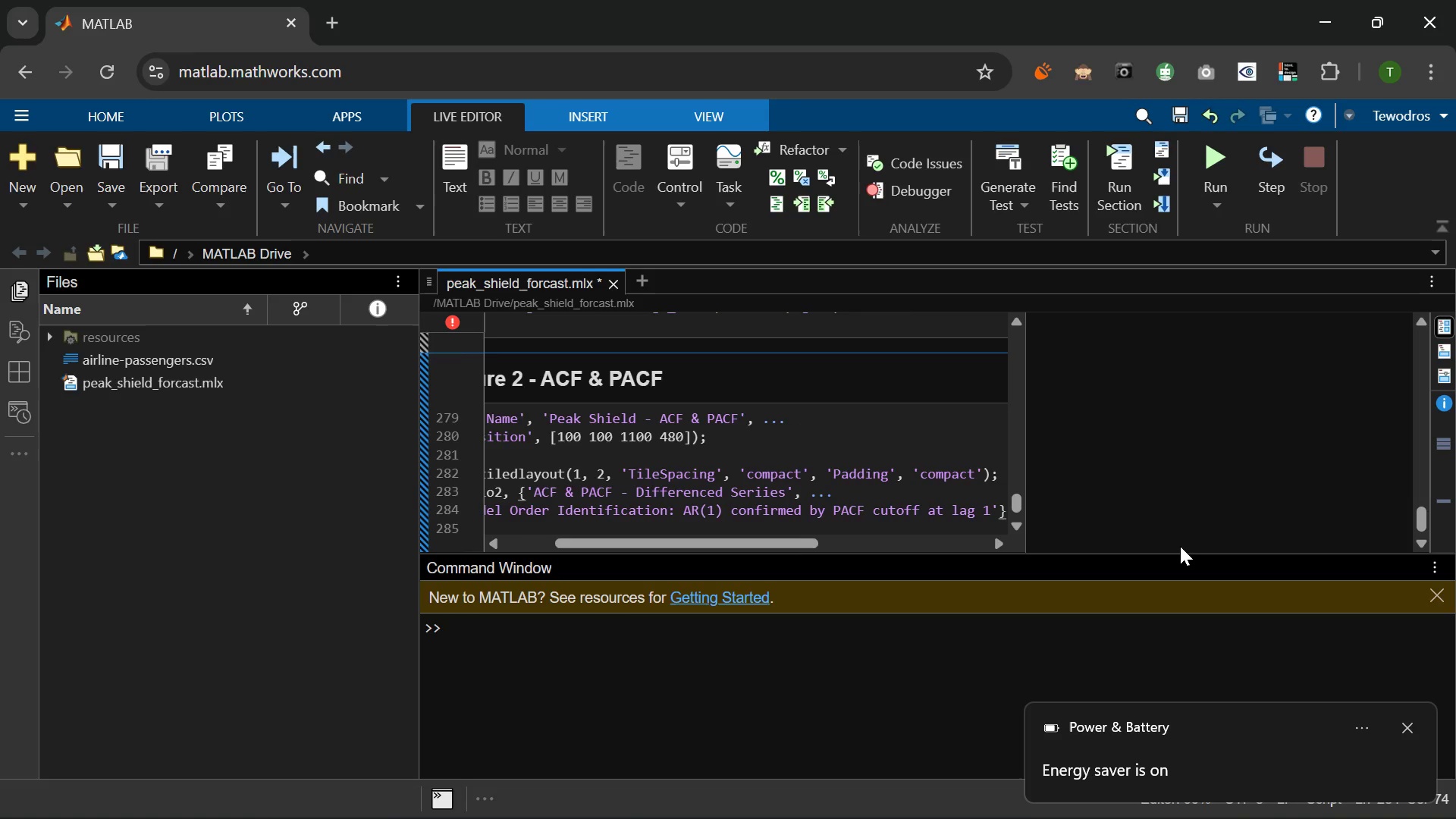 
key(ArrowRight)
 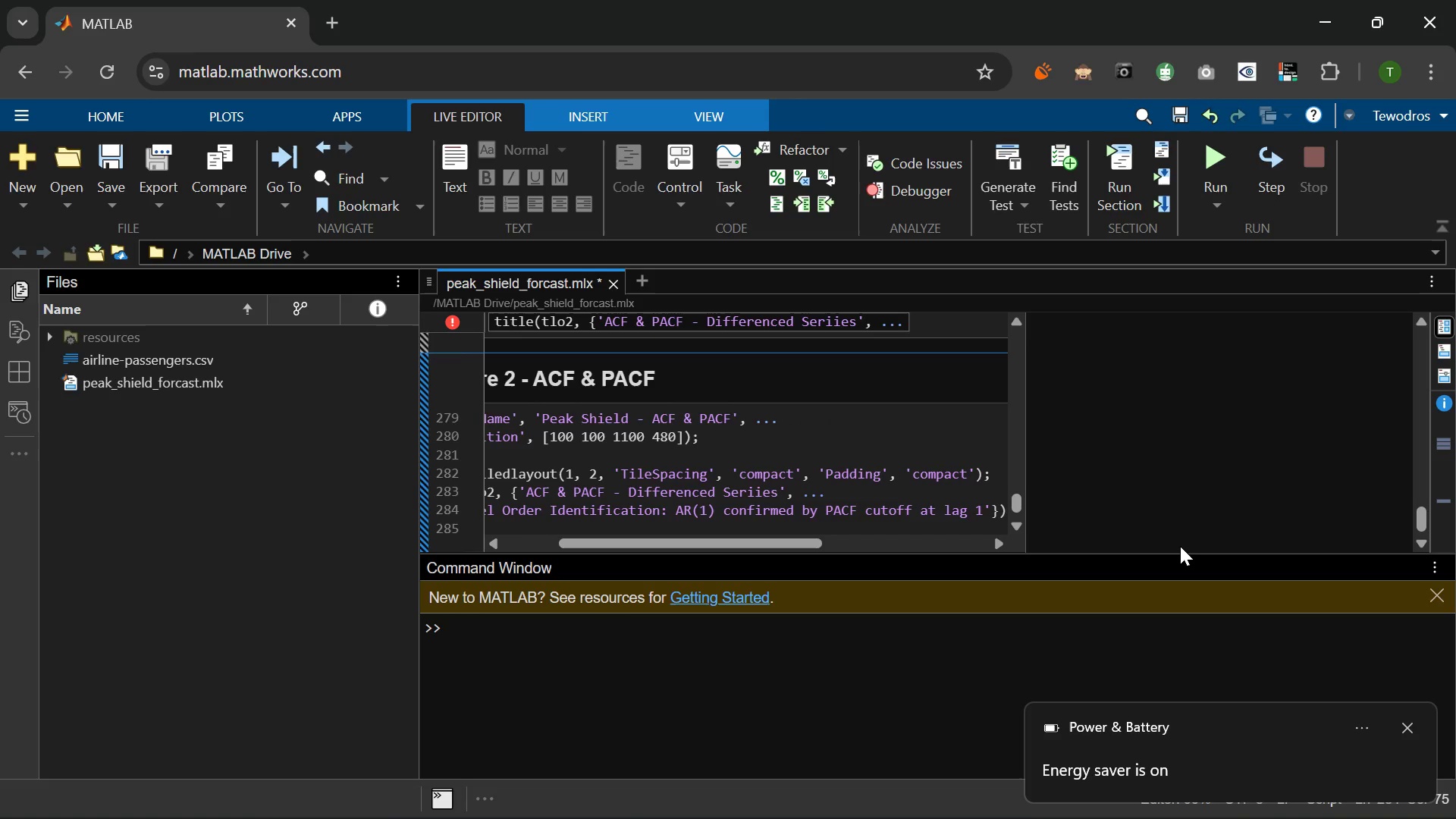 
key(Comma)
 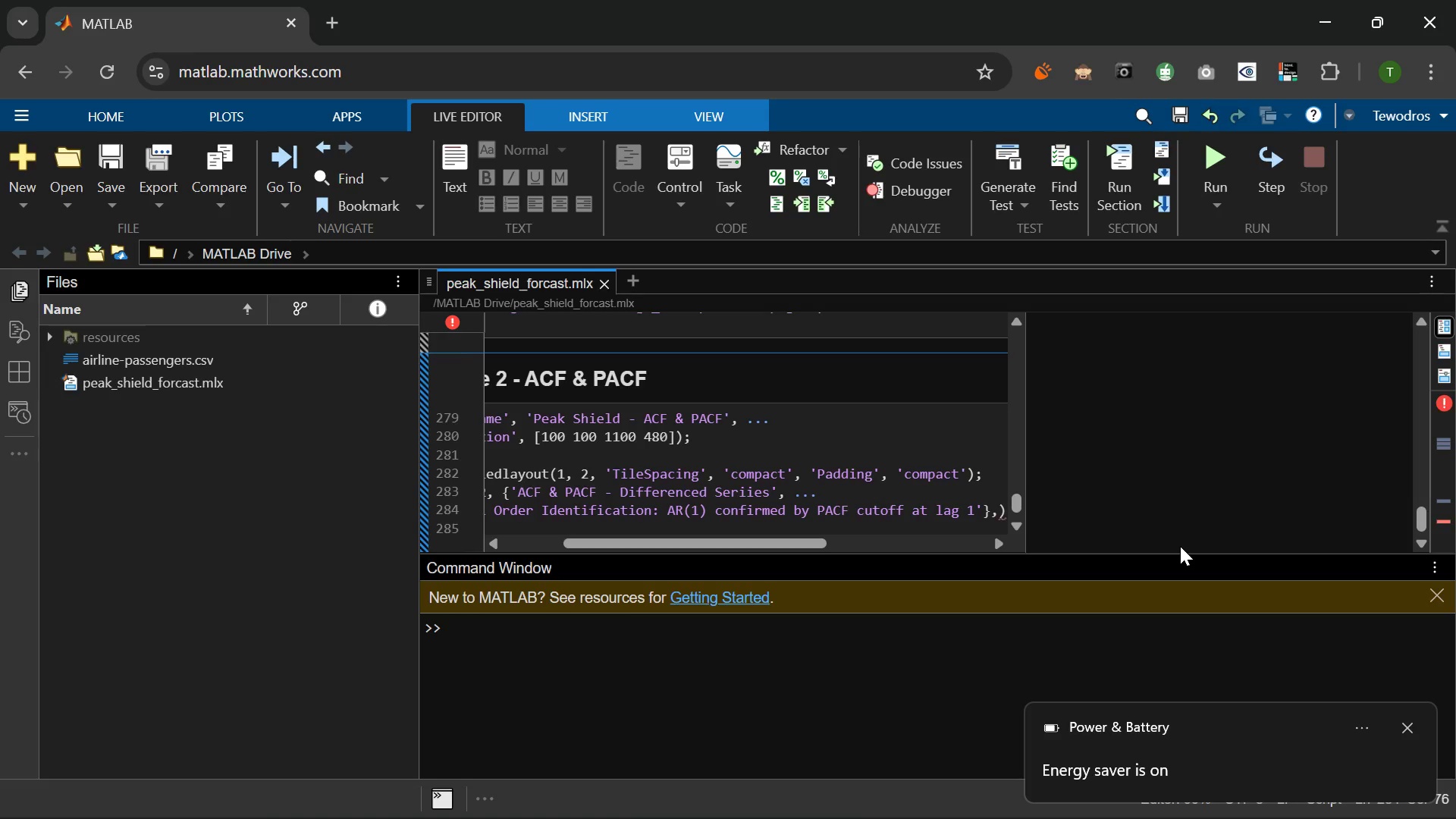 
key(Space)
 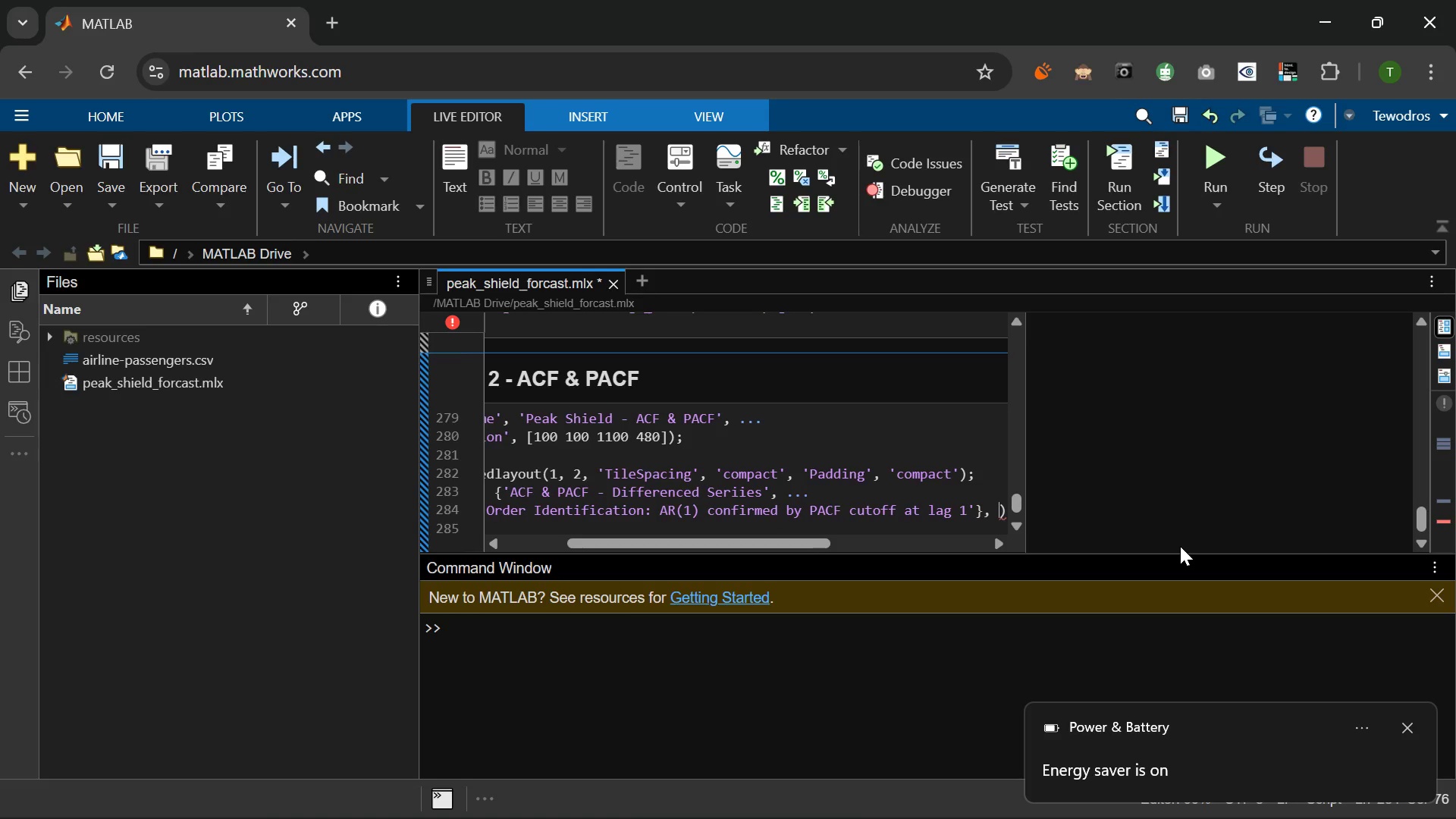 
key(Period)
 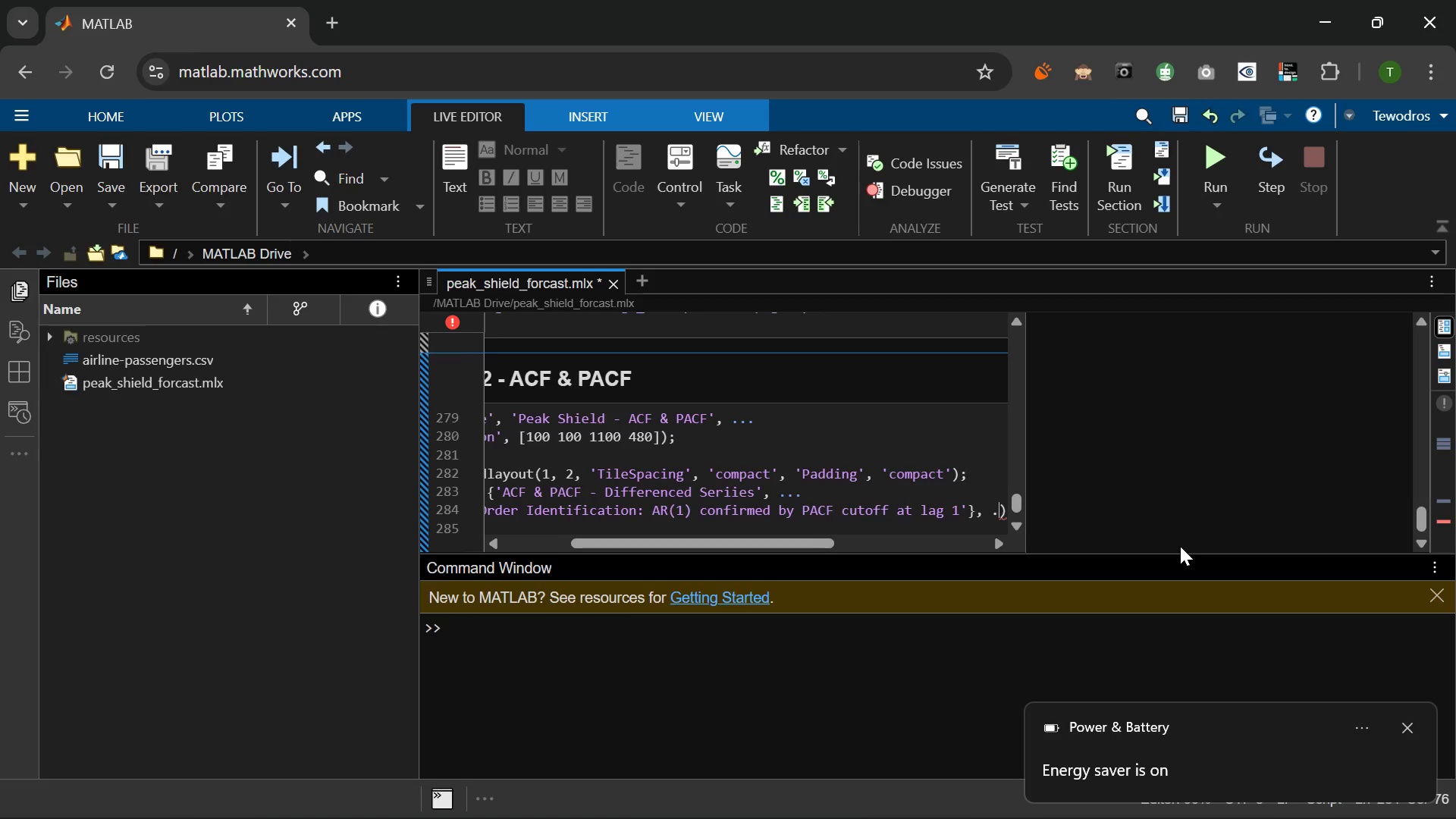 
key(Period)
 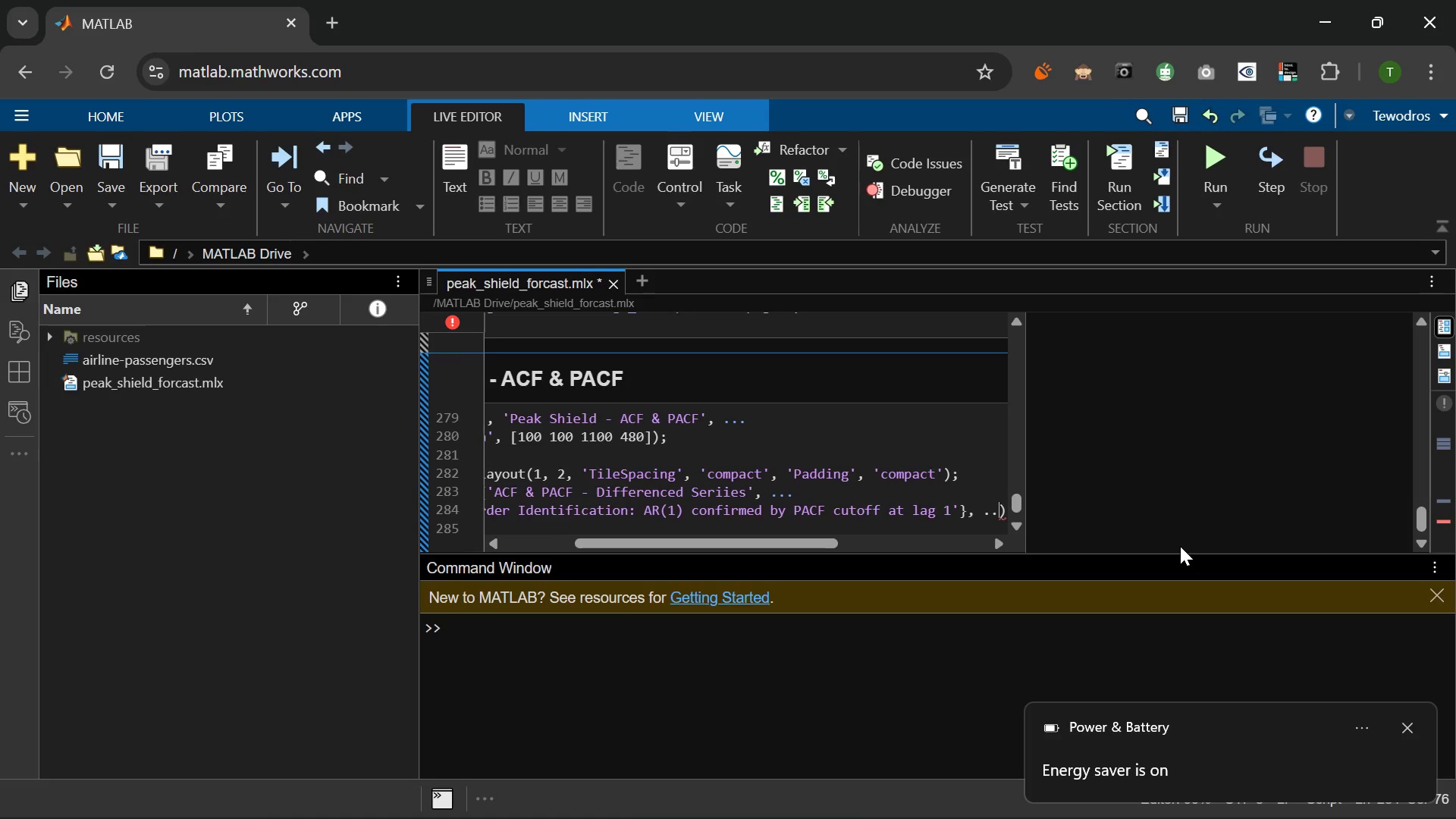 
key(Period)
 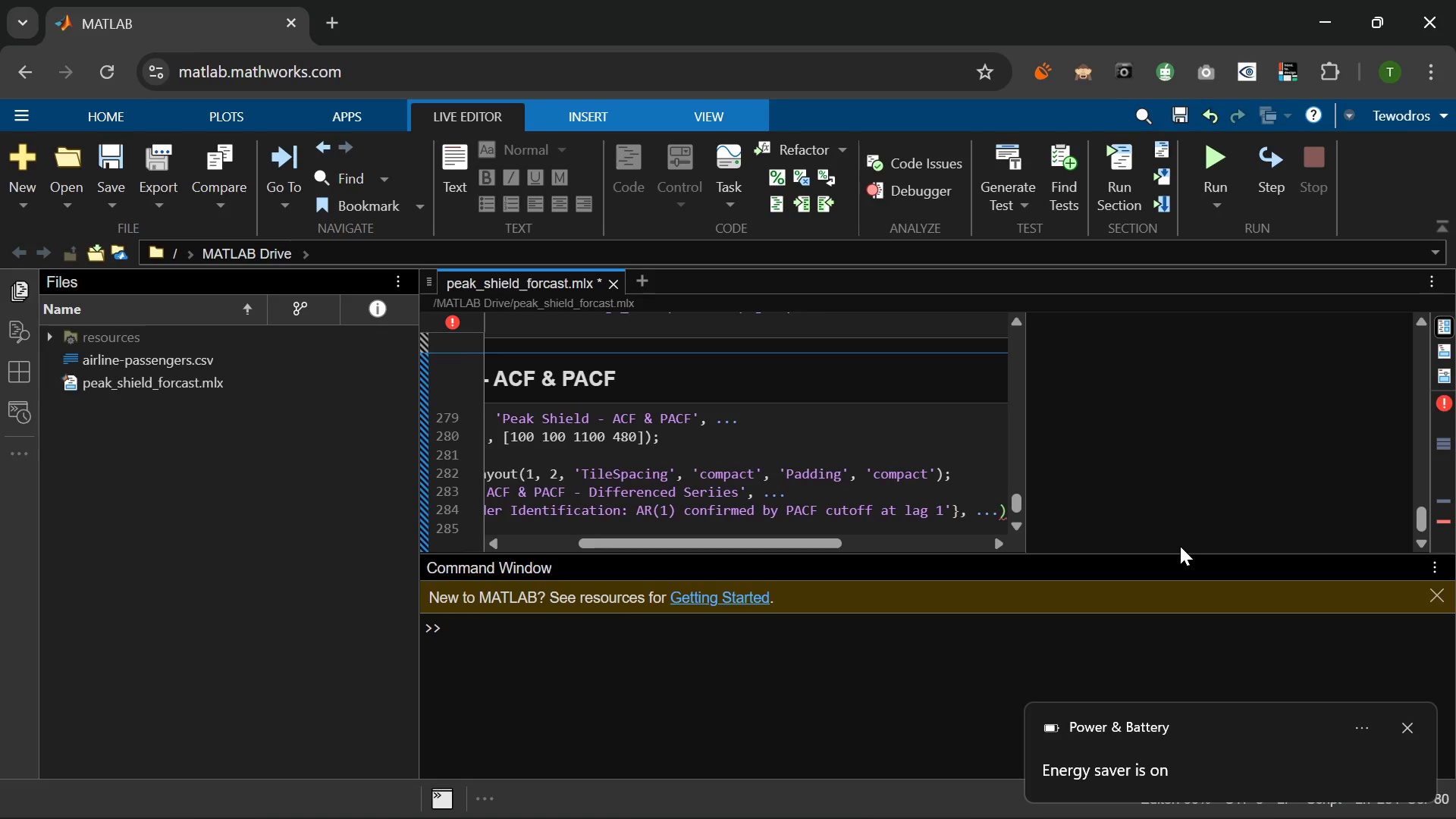 
key(Enter)
 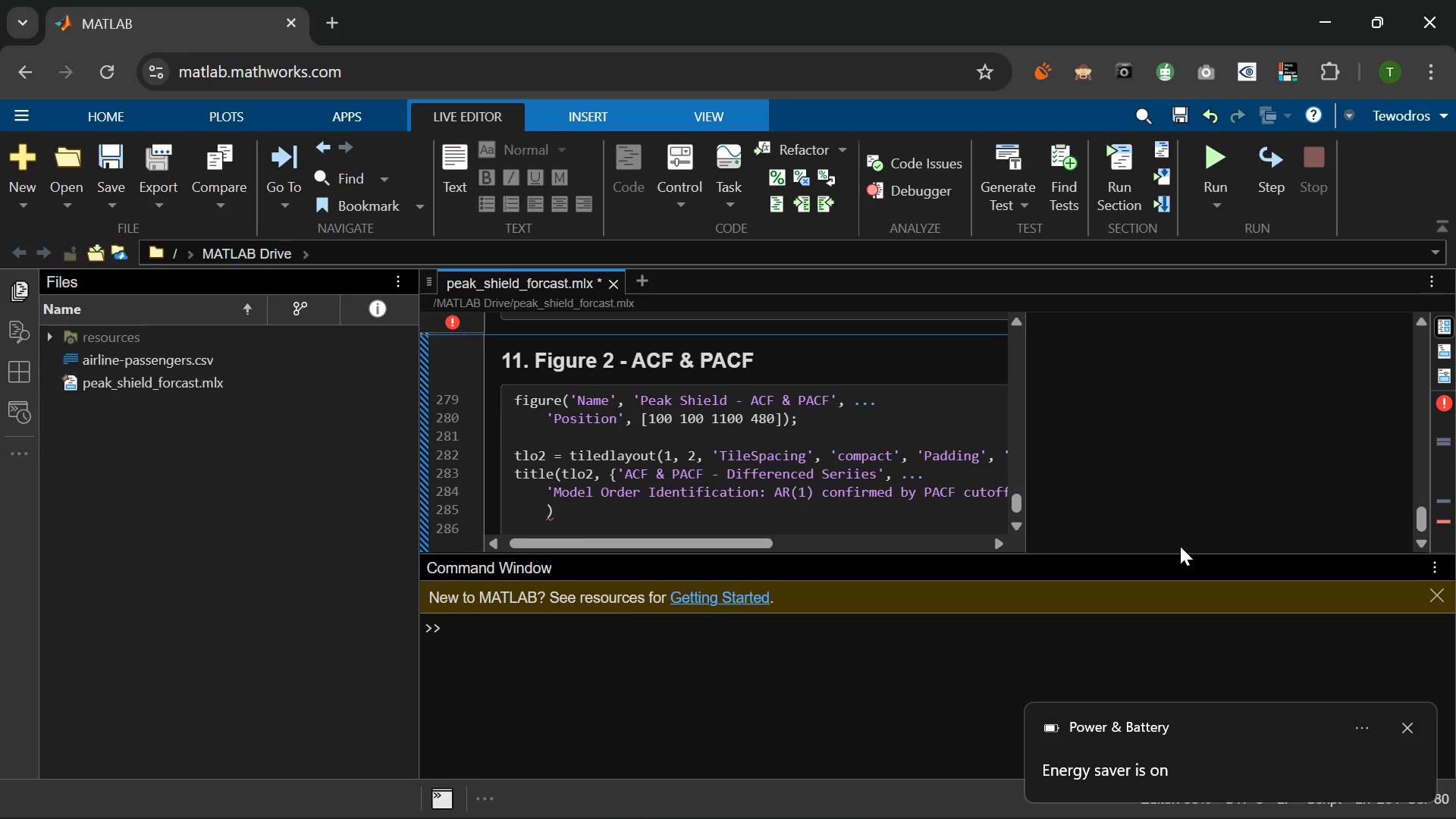 
type('DF)
key(Backspace)
key(Backspace)
type(FontSize)
 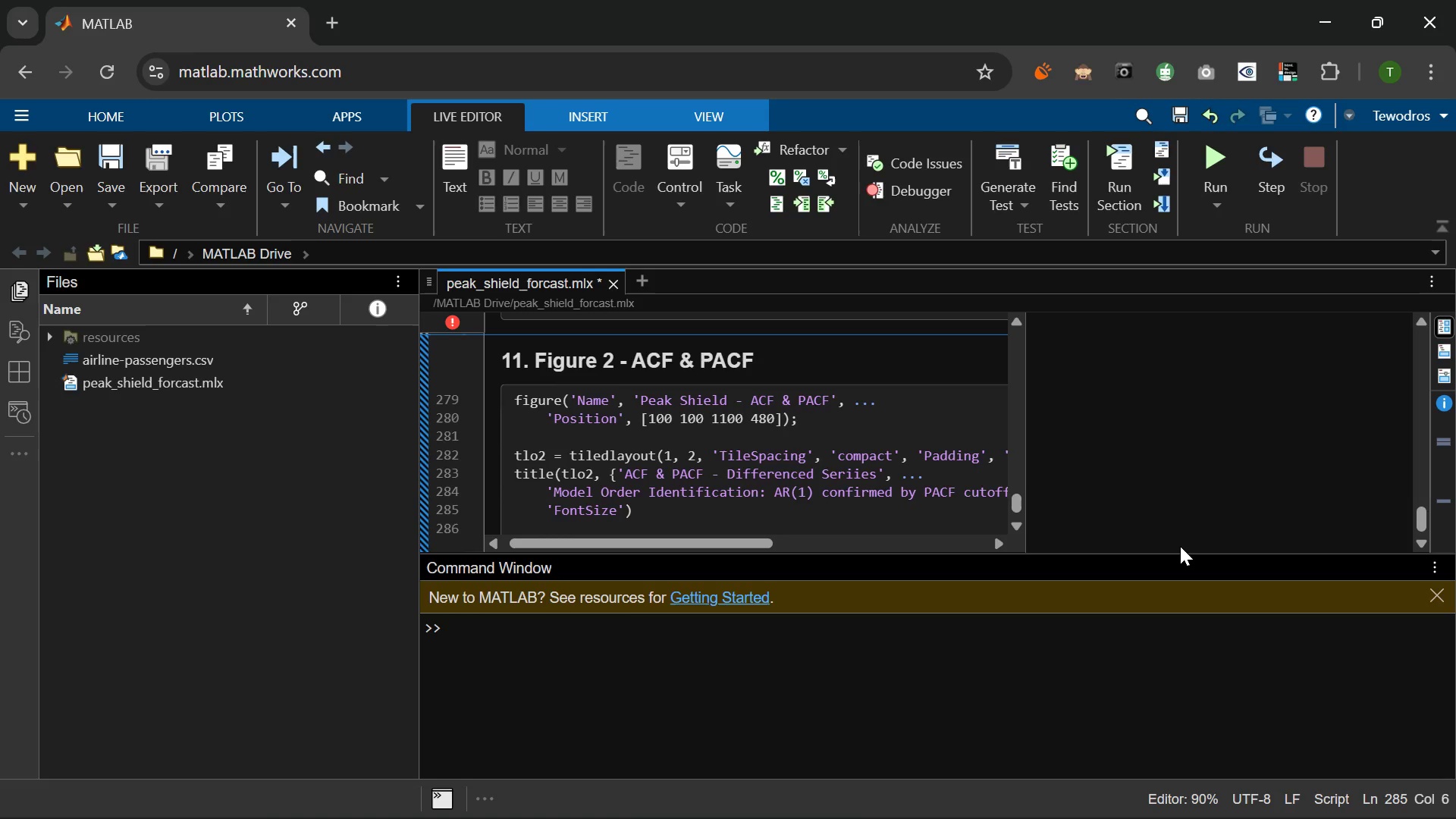 
key(ArrowRight)
 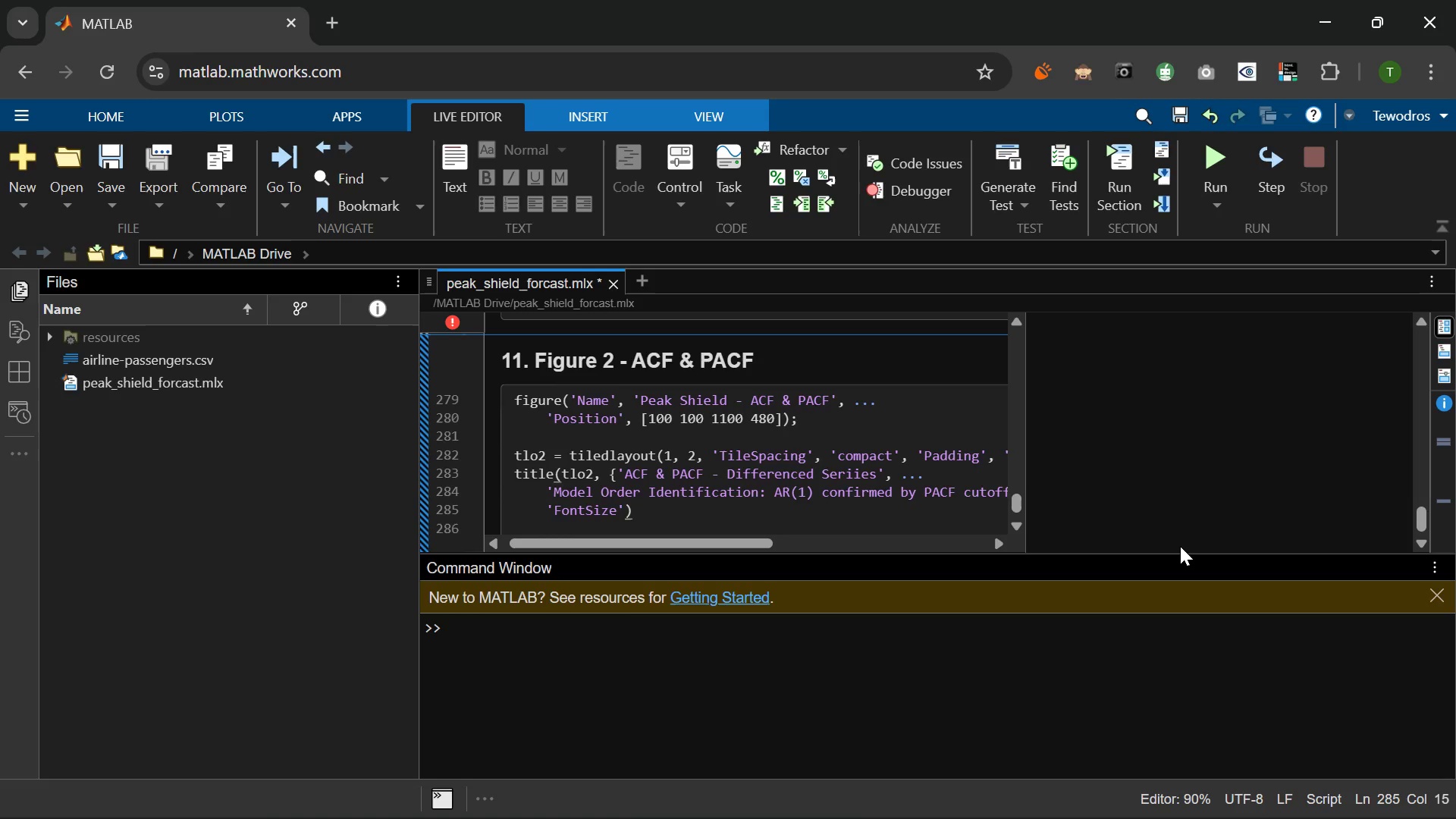 
type(, 12, 'Fond)
key(Backspace)
type(tWeight)
 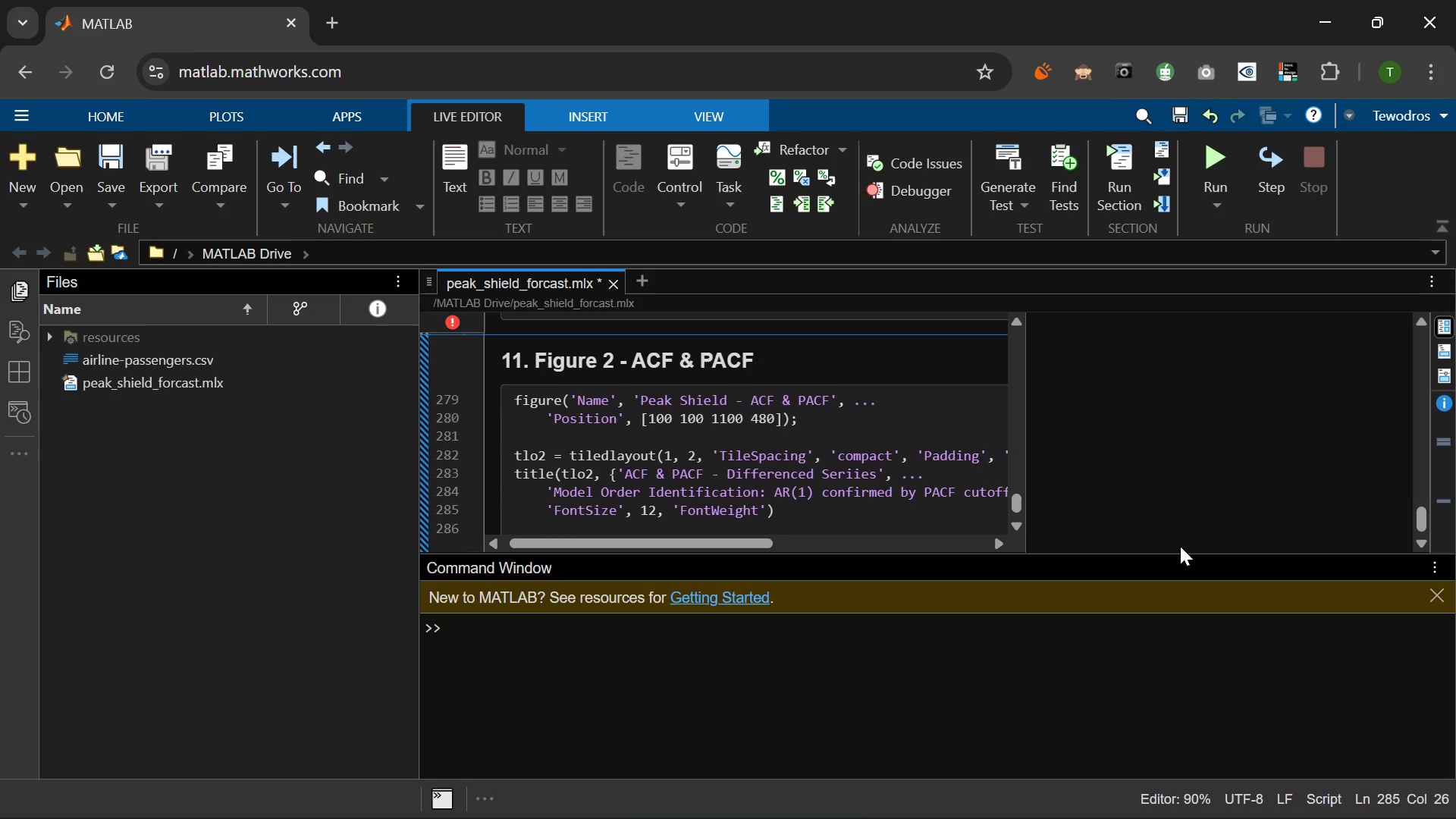 
key(ArrowRight)
 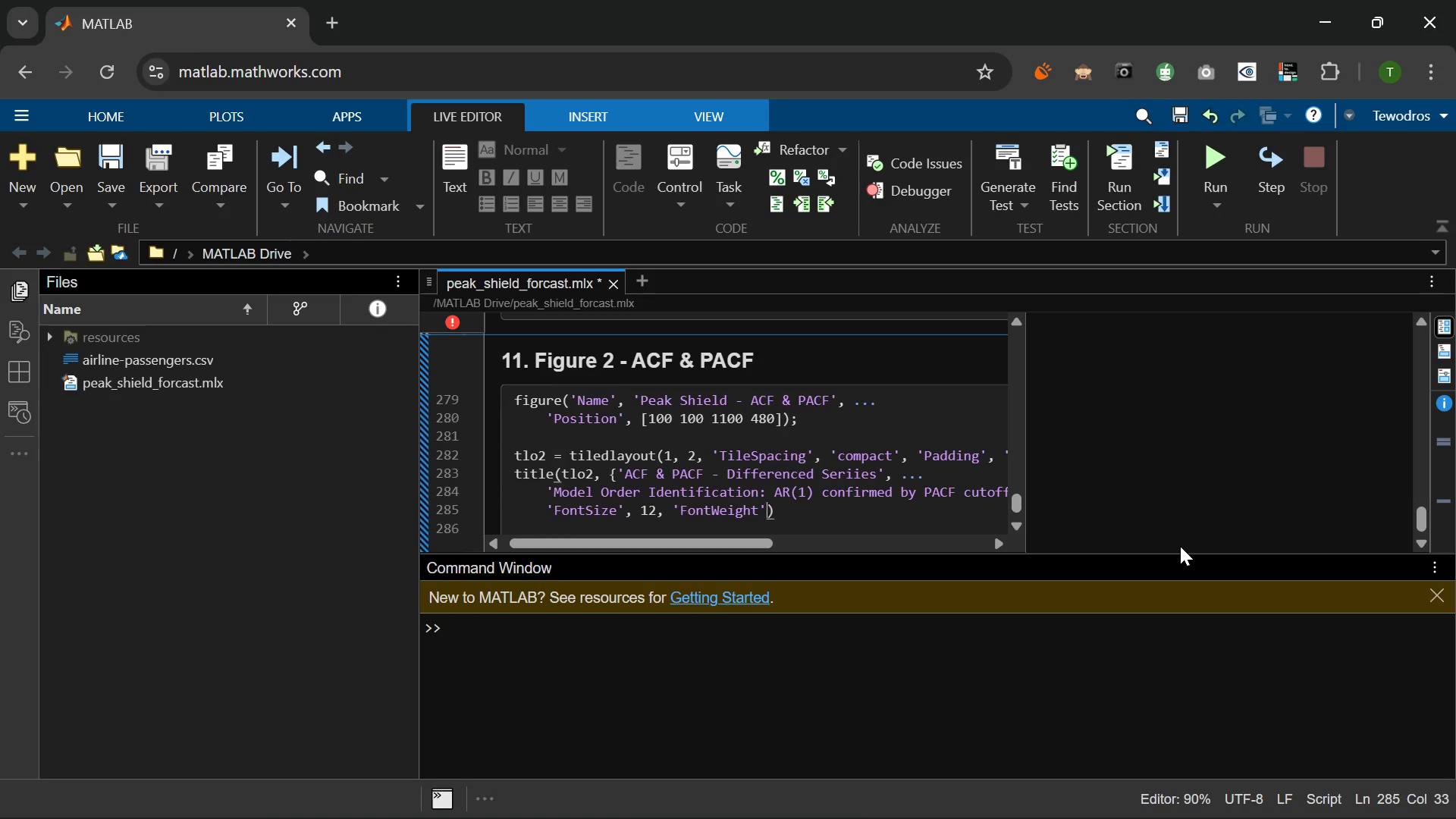 
type(, 'bold)
 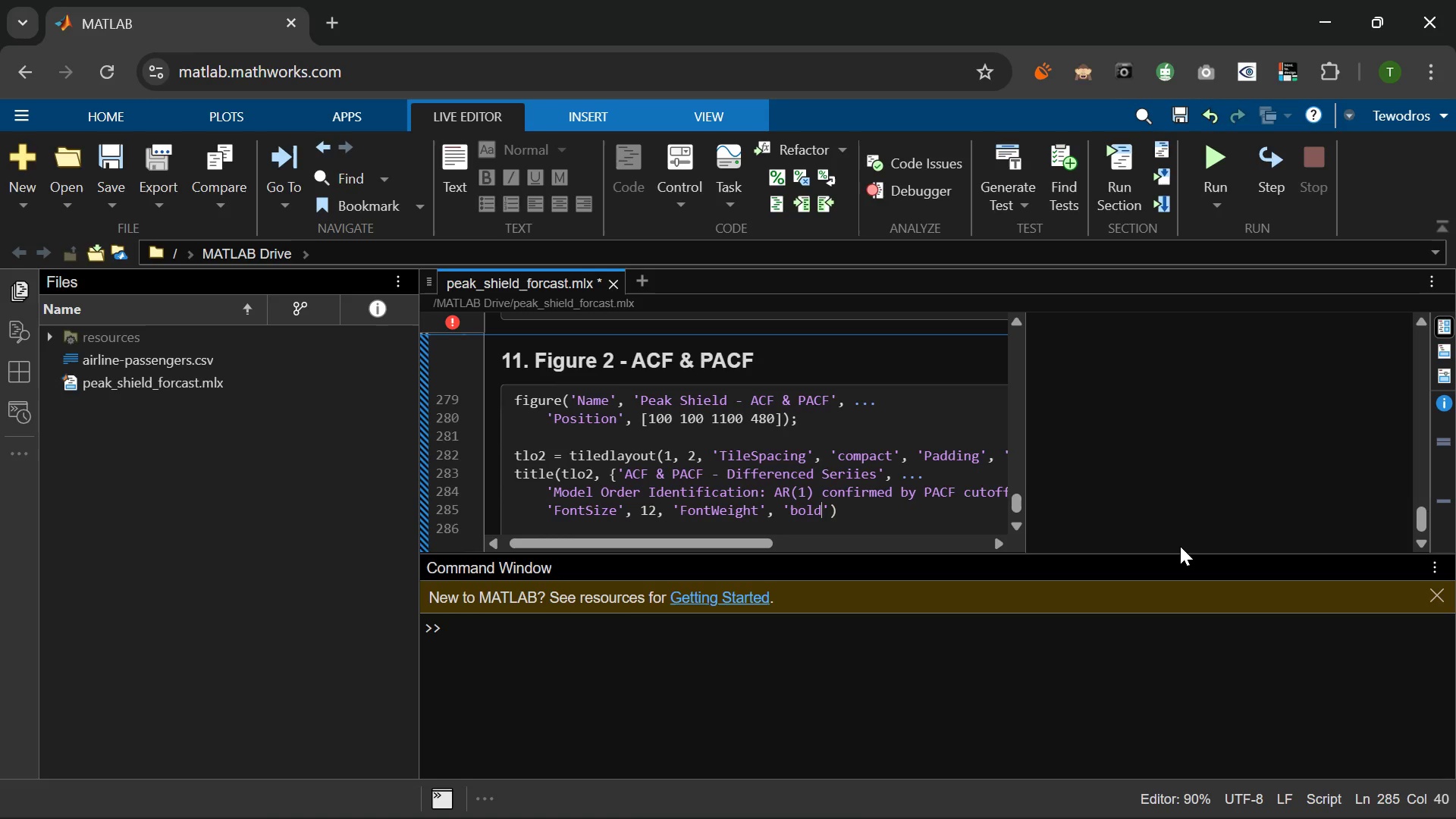 
key(ArrowRight)
 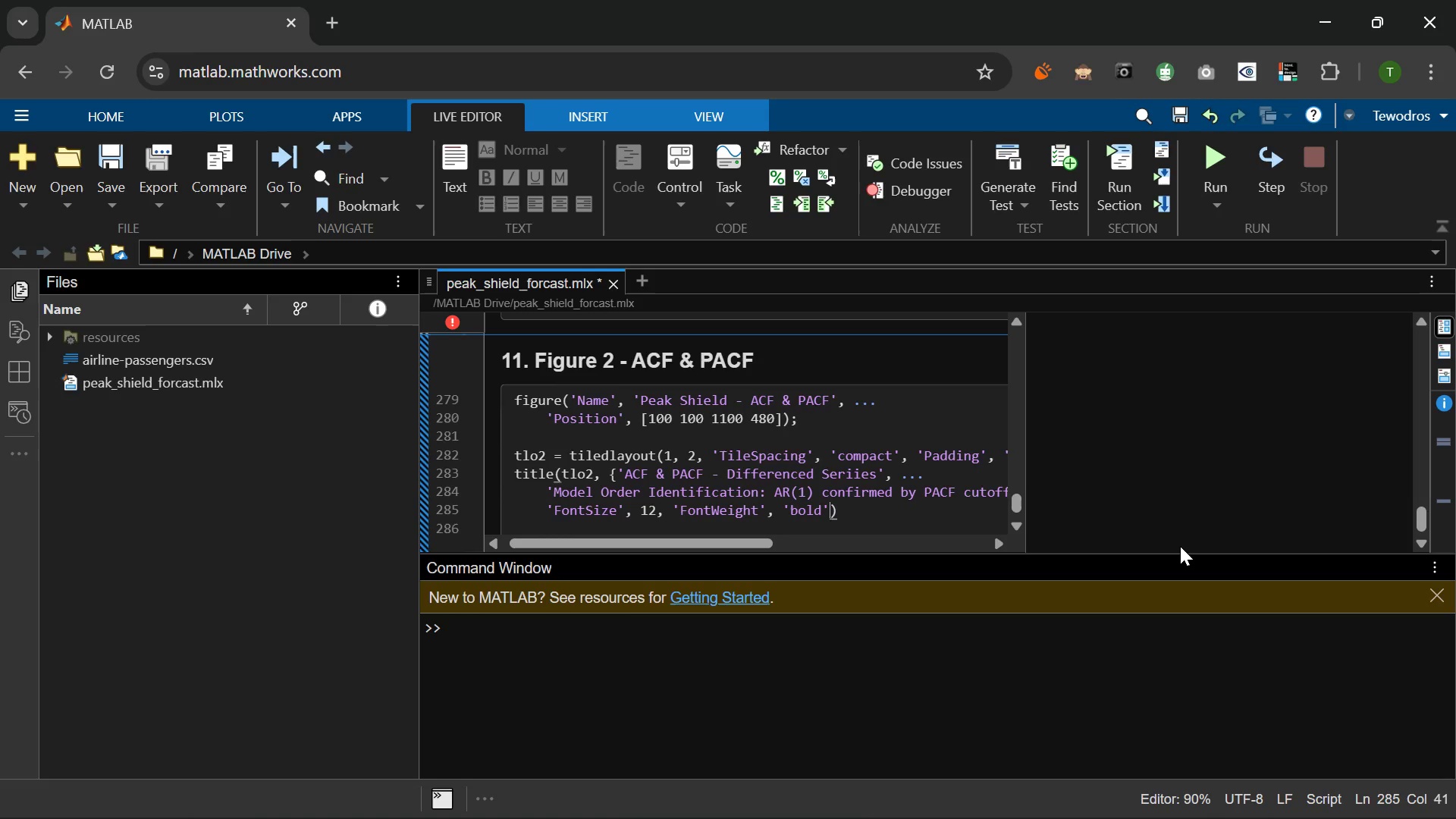 
key(ArrowRight)
 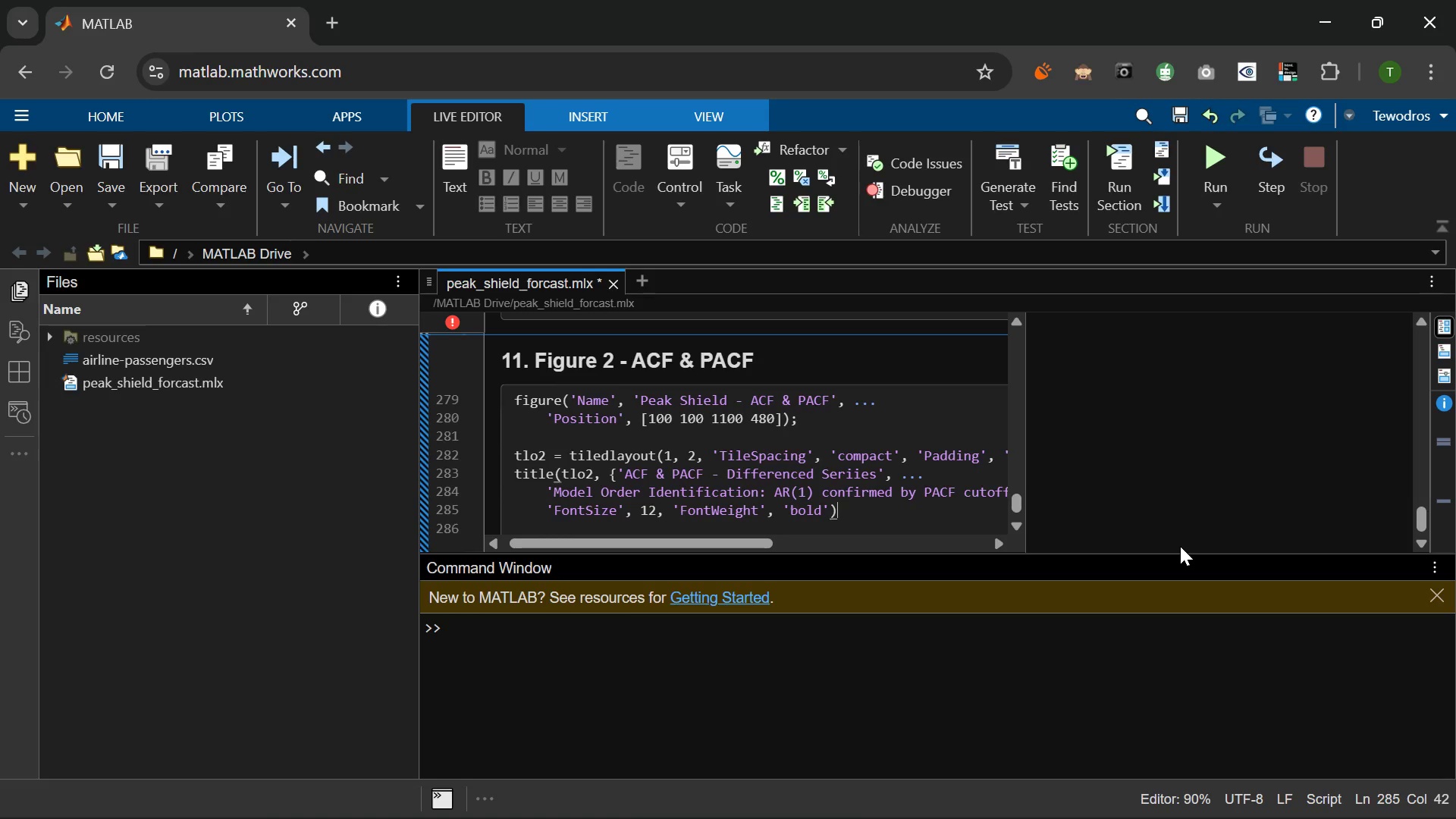 
key(Semicolon)
 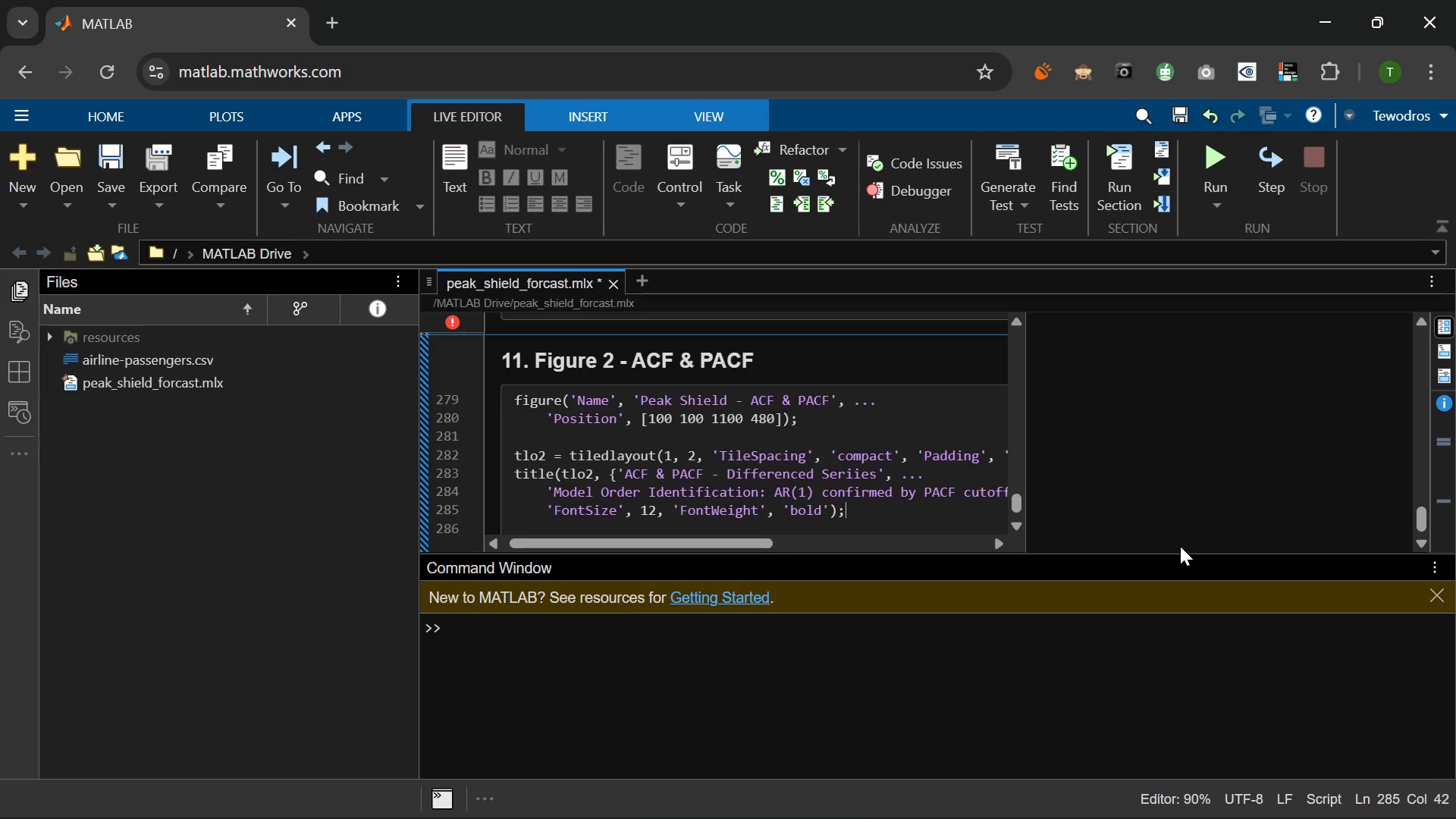 
key(Enter)
 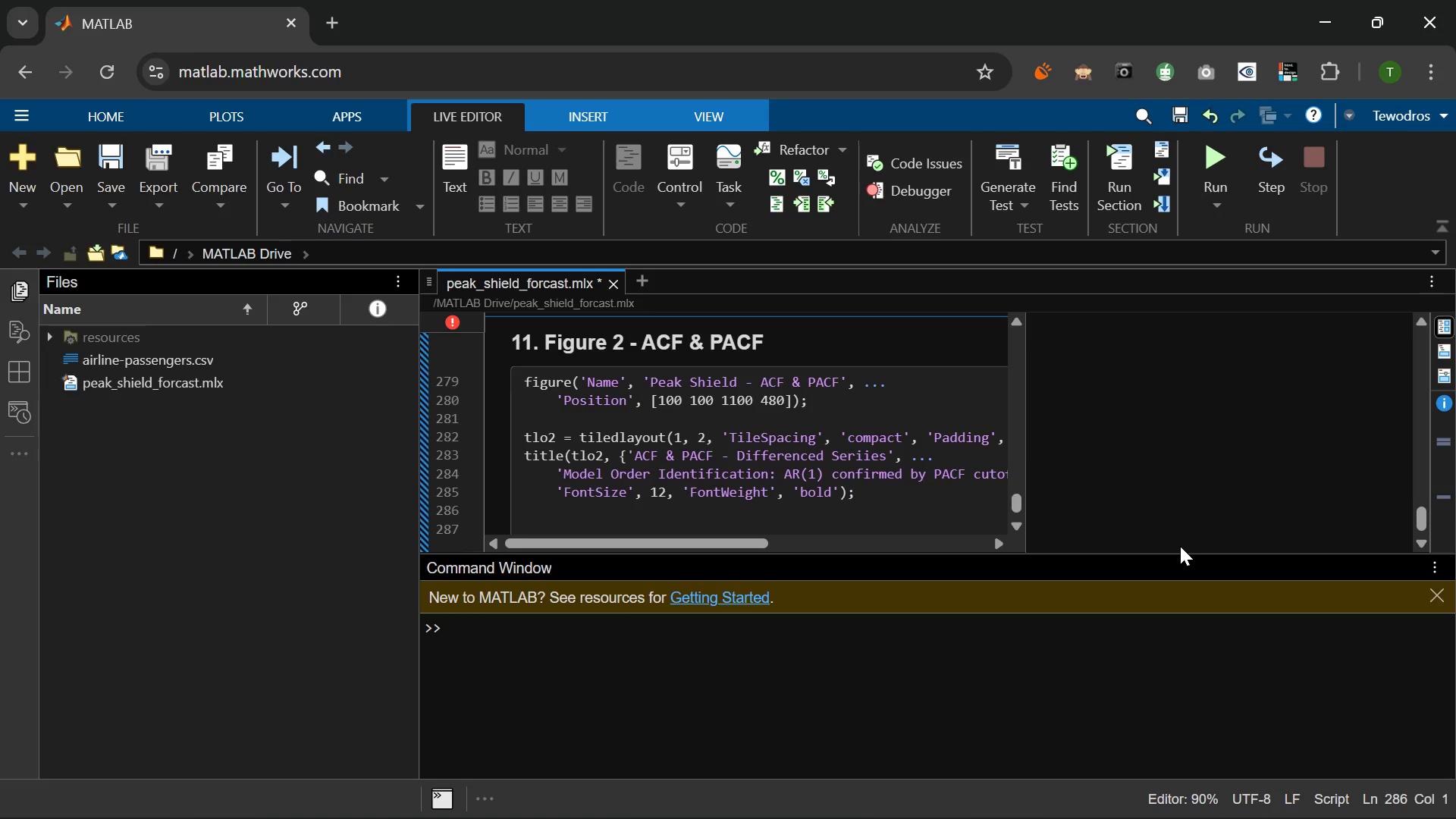 
type(lags = (0:n_lage)
key(Backspace)
type(s)
 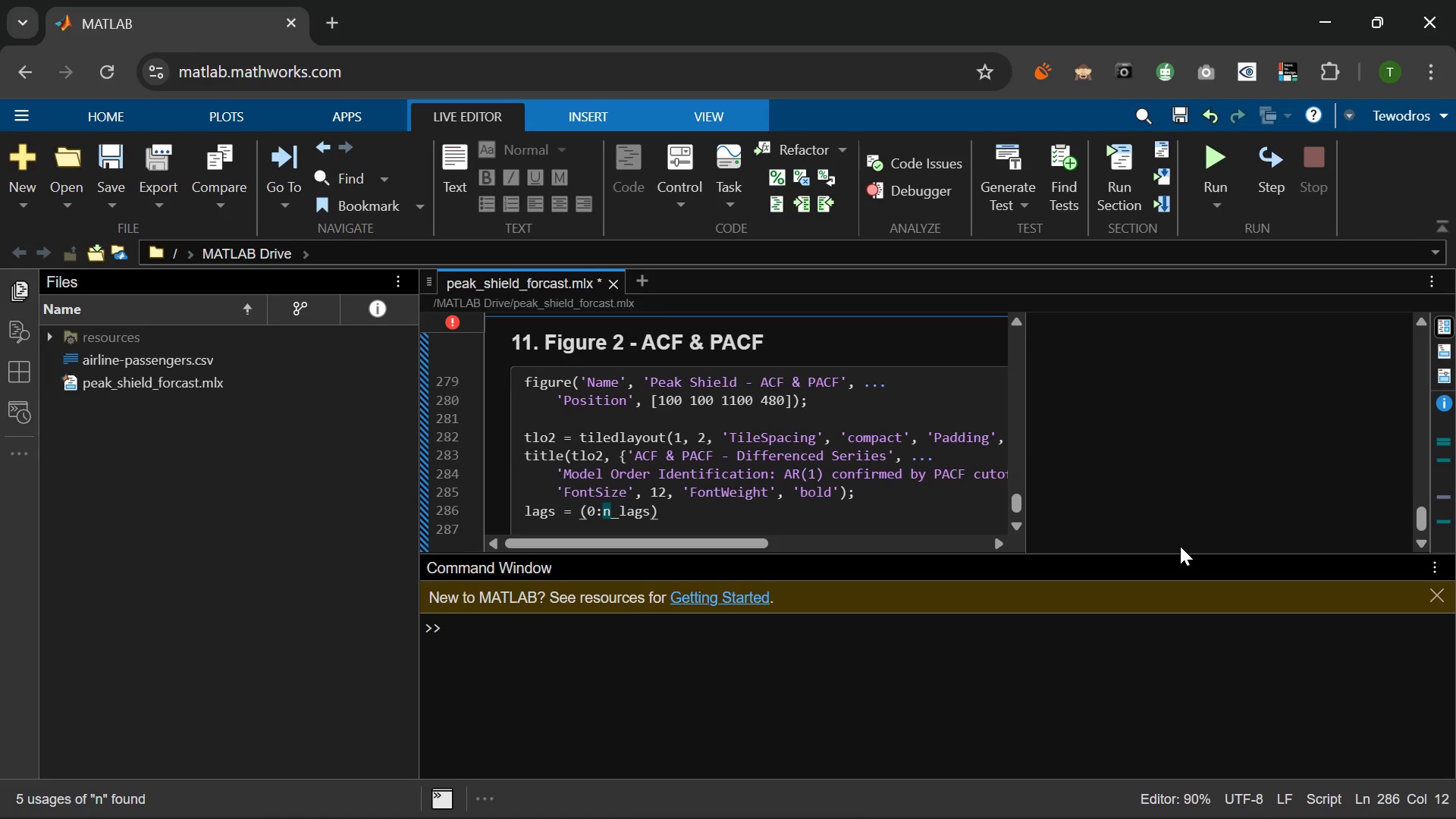 
key(ArrowRight)
 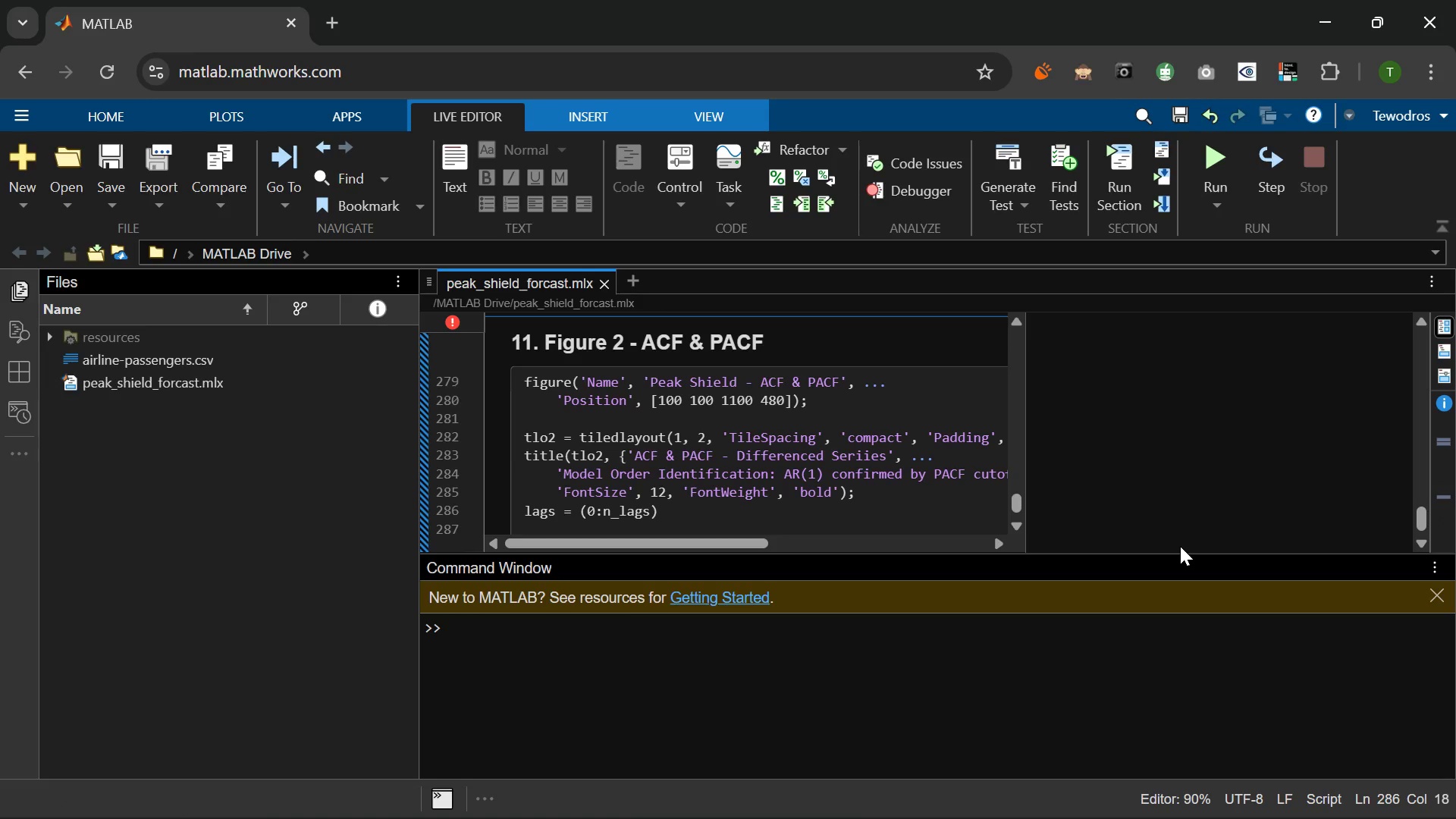 
wait(14.12)
 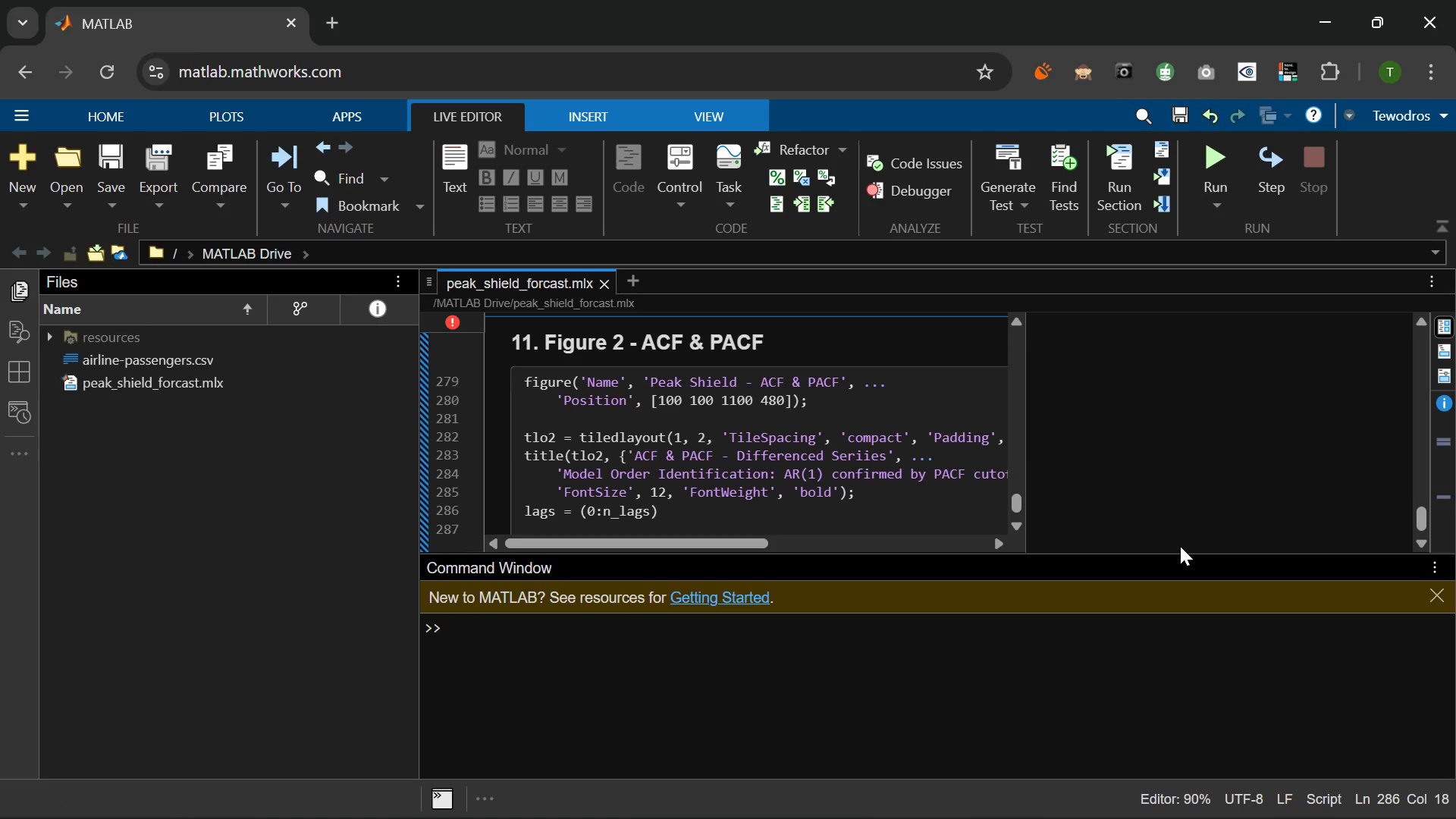 
key(Quote)
 